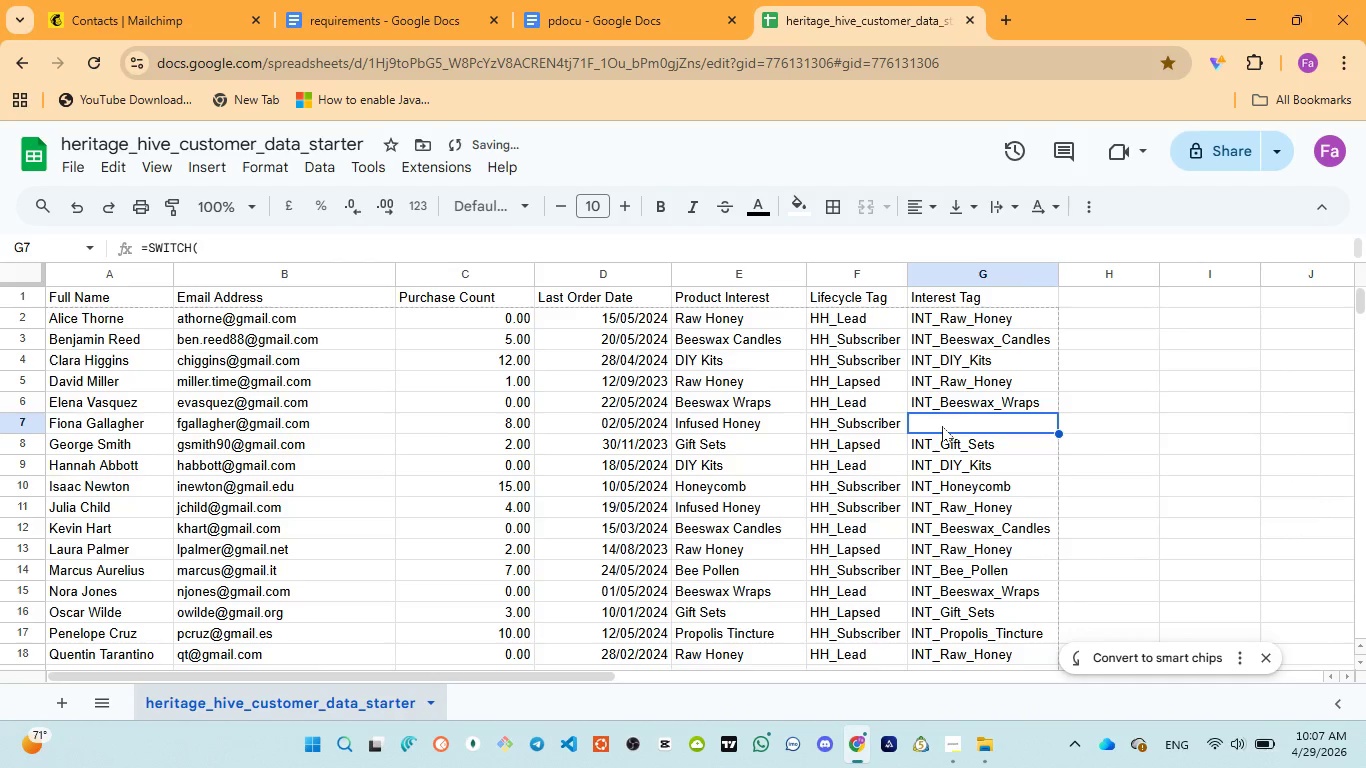 
type(ff)
 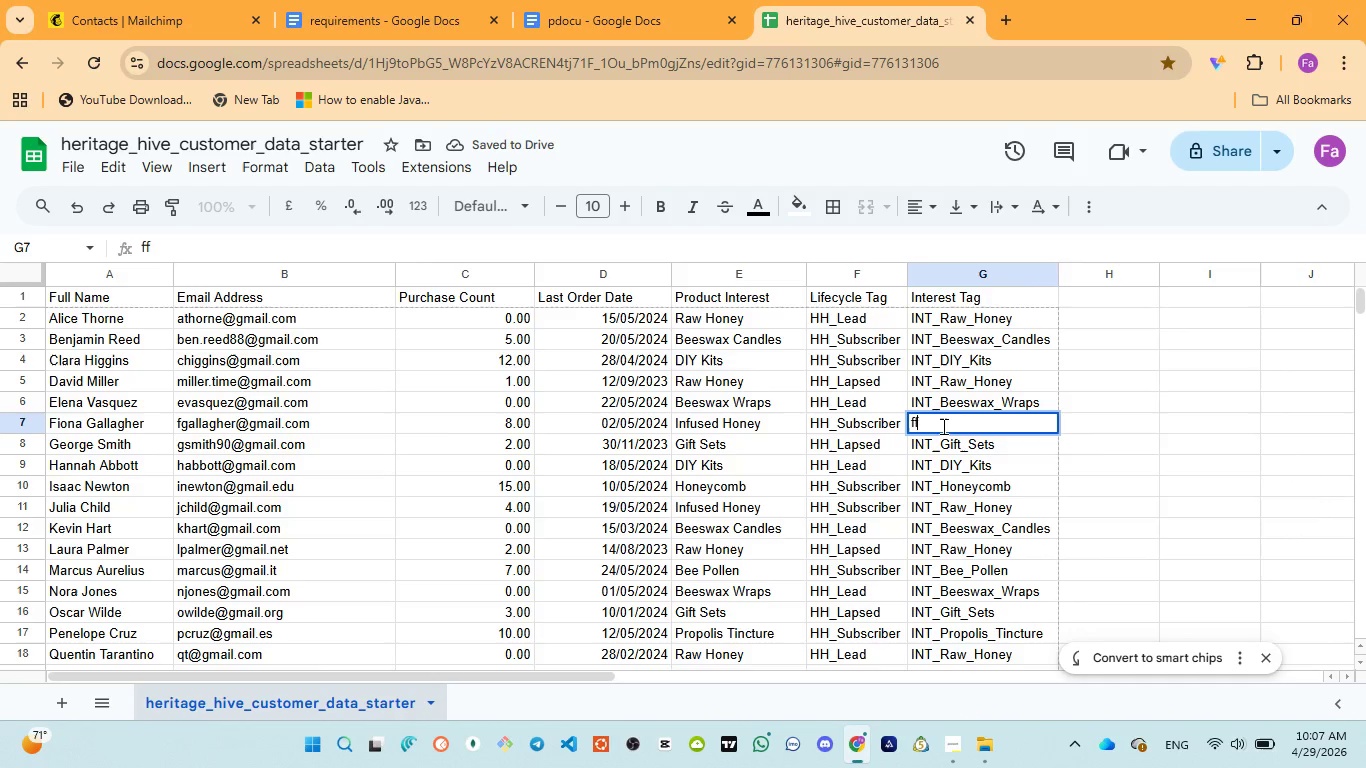 
key(Control+A)
 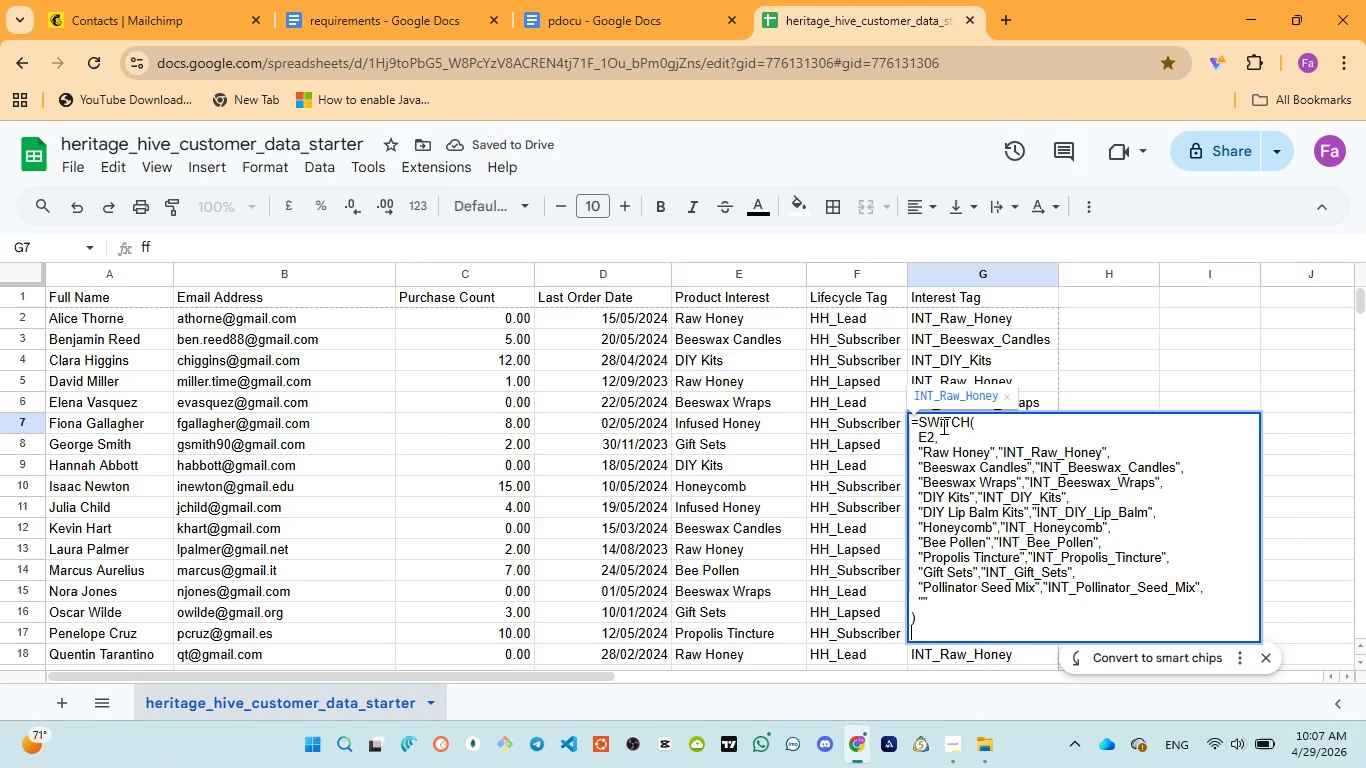 
key(Control+V)
 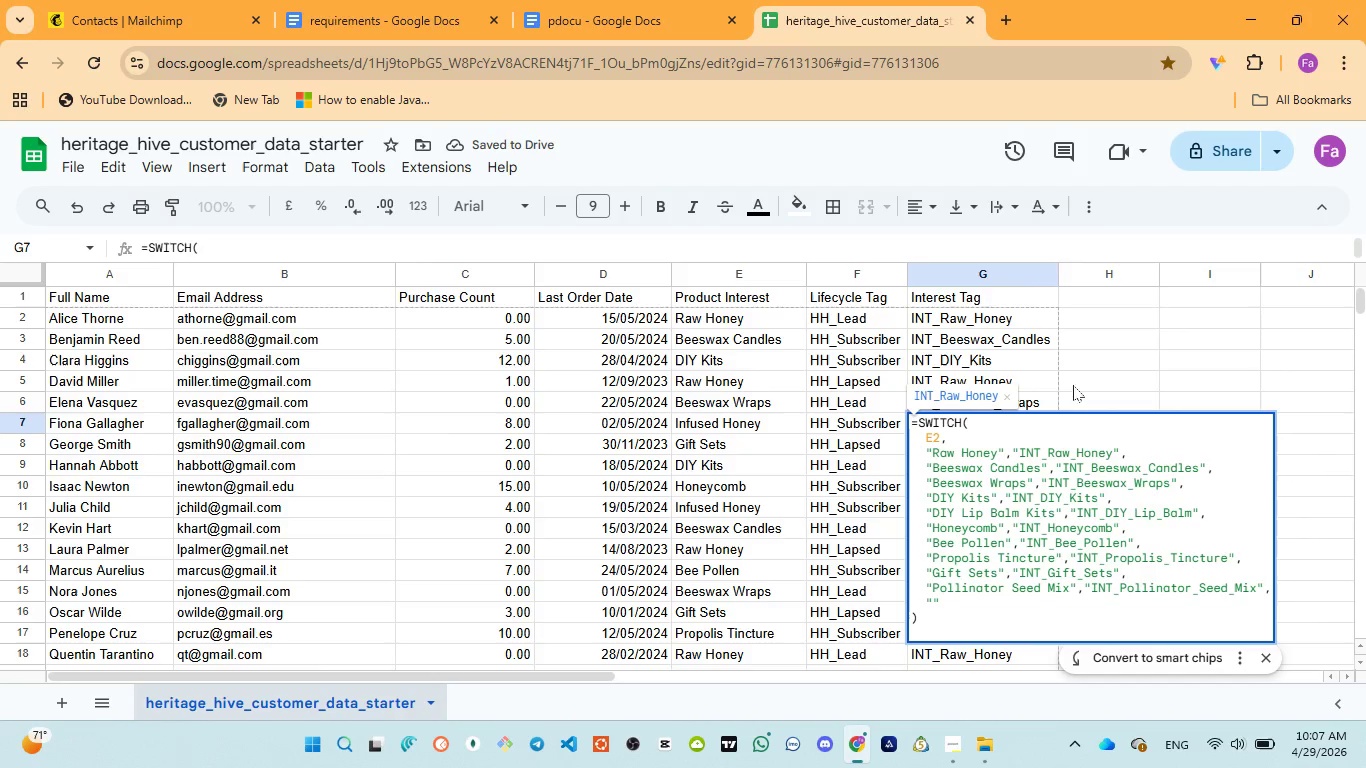 
left_click([1076, 384])
 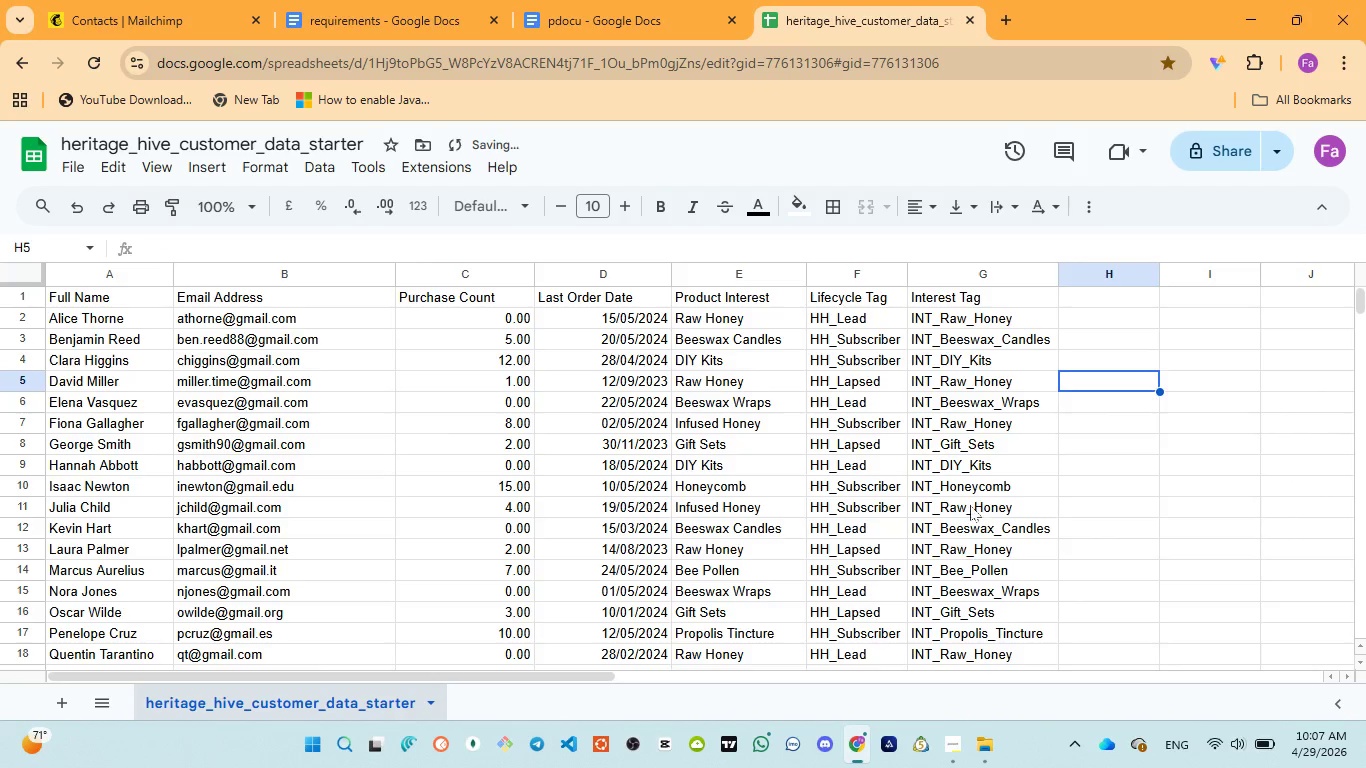 
scroll: coordinate [982, 381], scroll_direction: up, amount: 9.0
 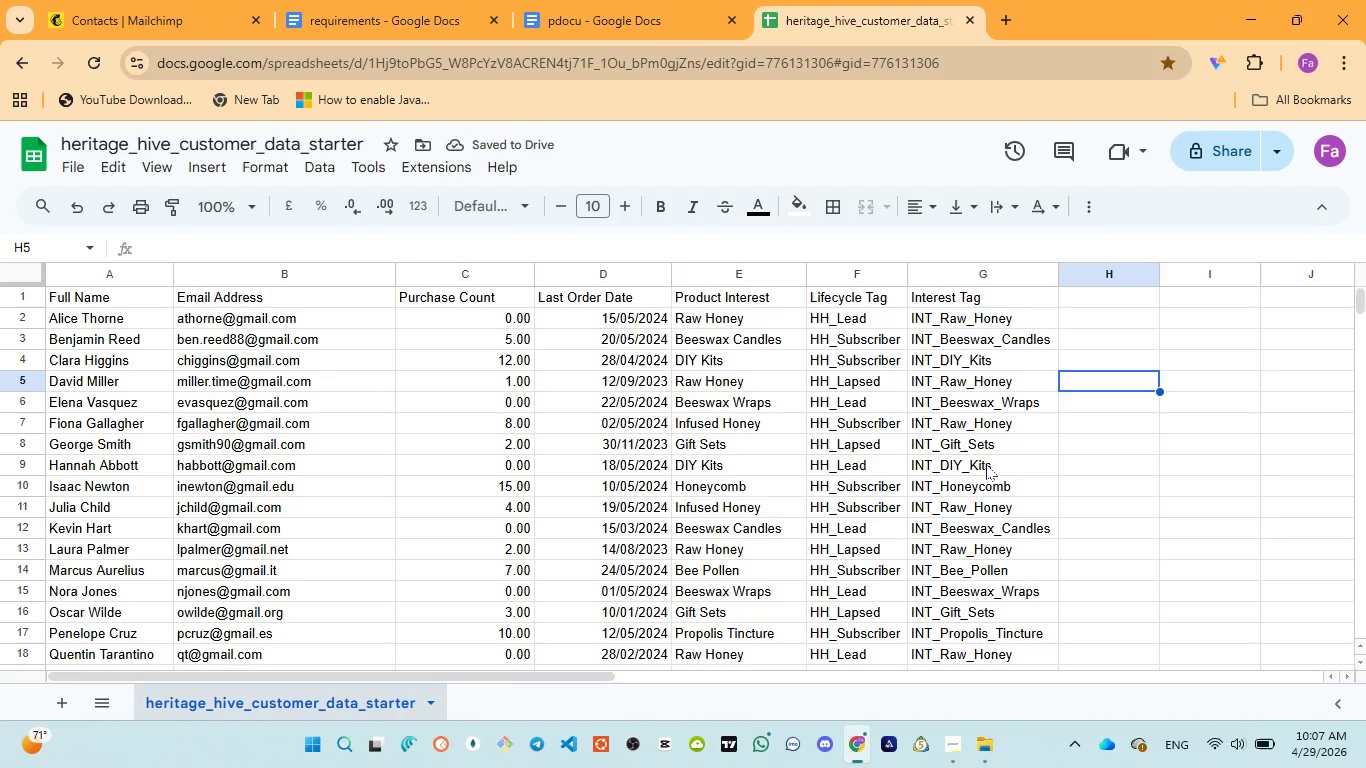 
scroll: coordinate [983, 469], scroll_direction: down, amount: 28.0
 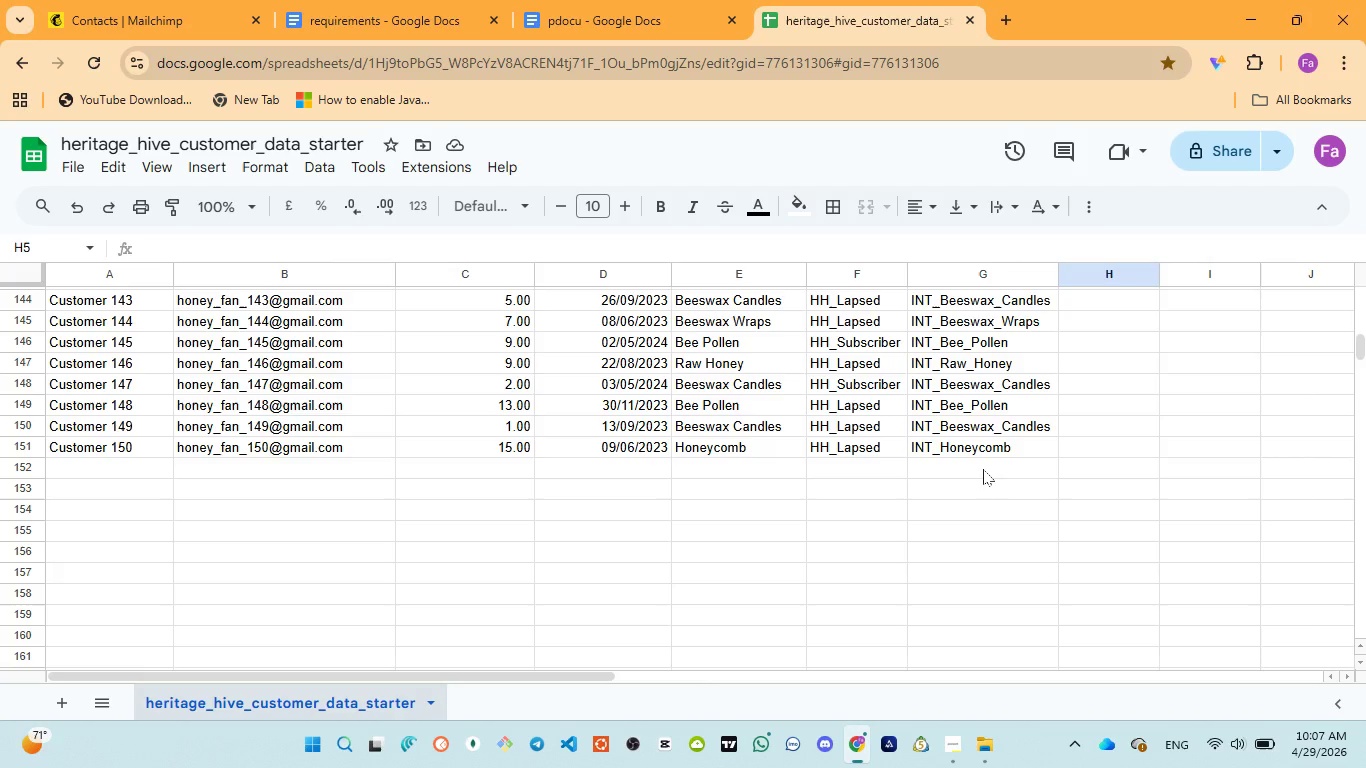 
scroll: coordinate [983, 469], scroll_direction: up, amount: 4.0
 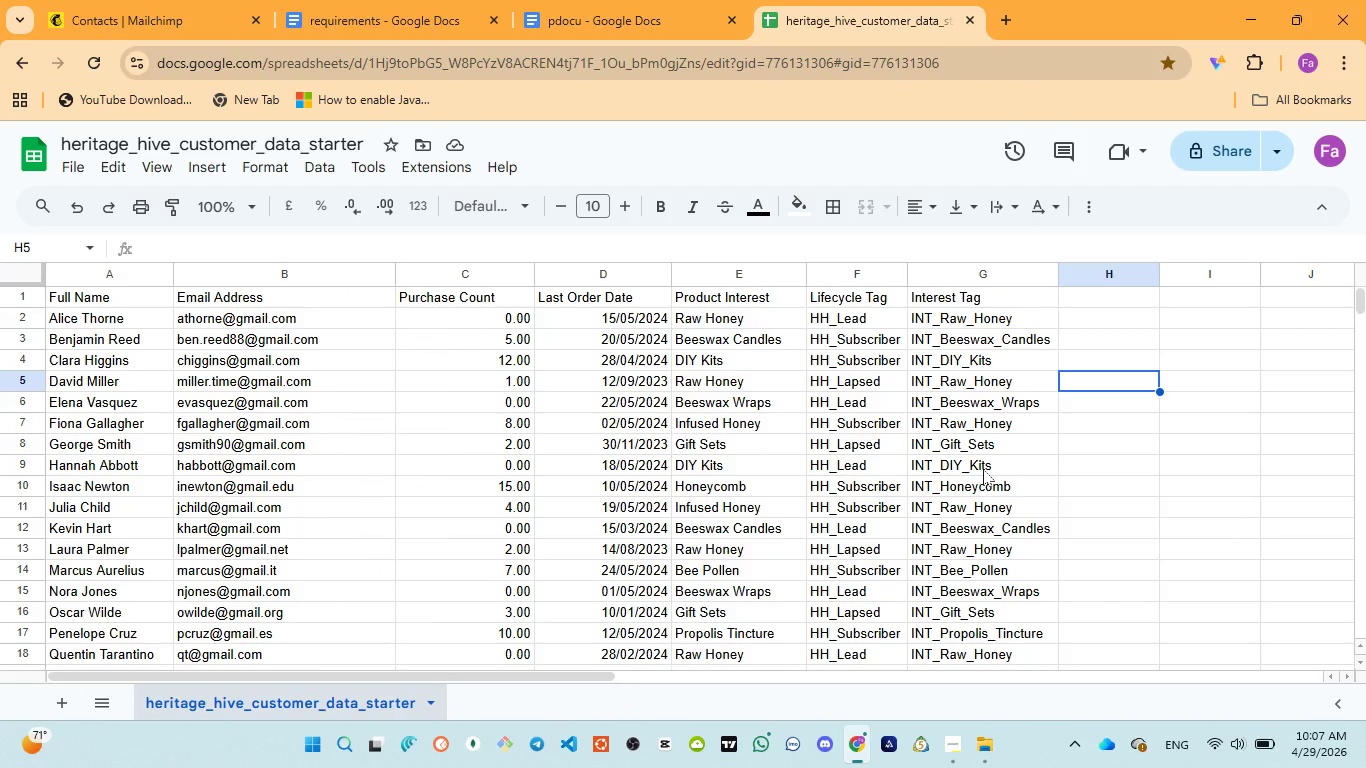 
left_click([995, 707])
 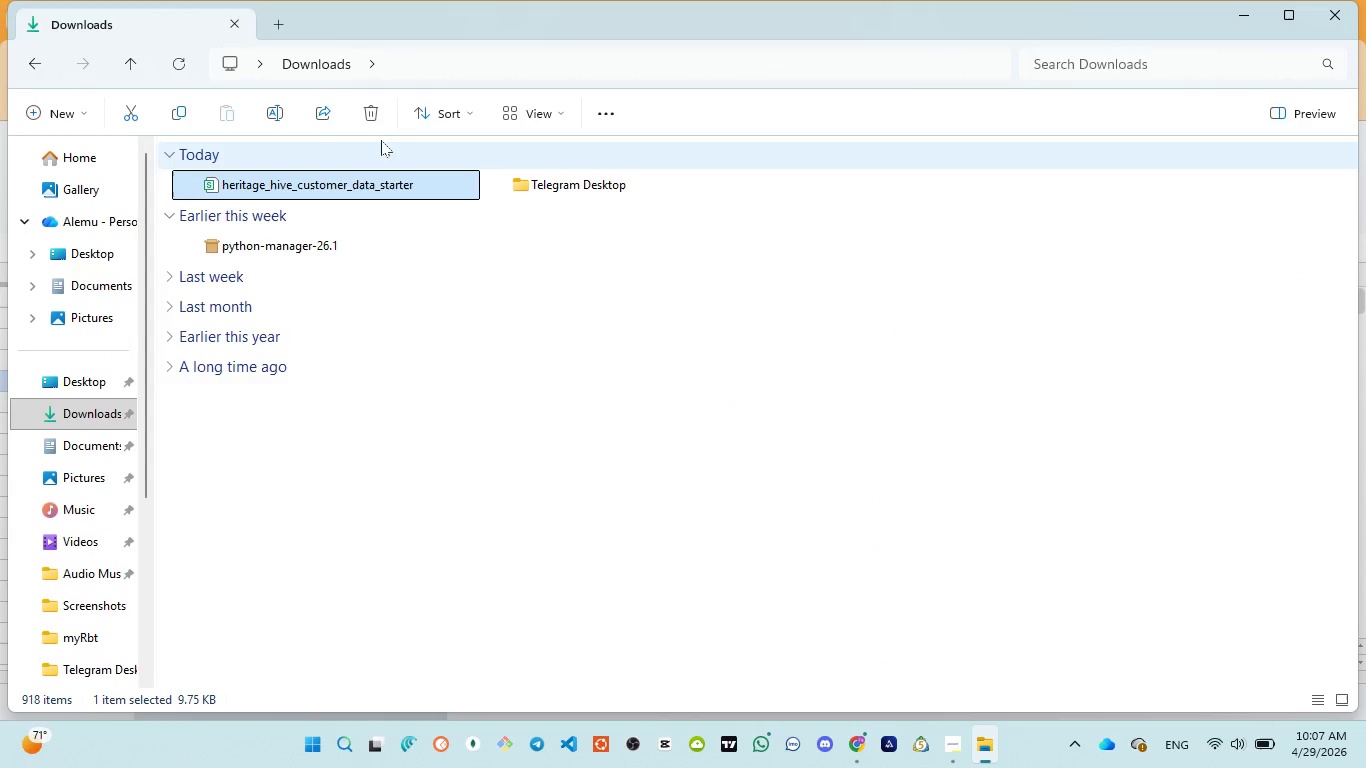 
left_click([369, 104])
 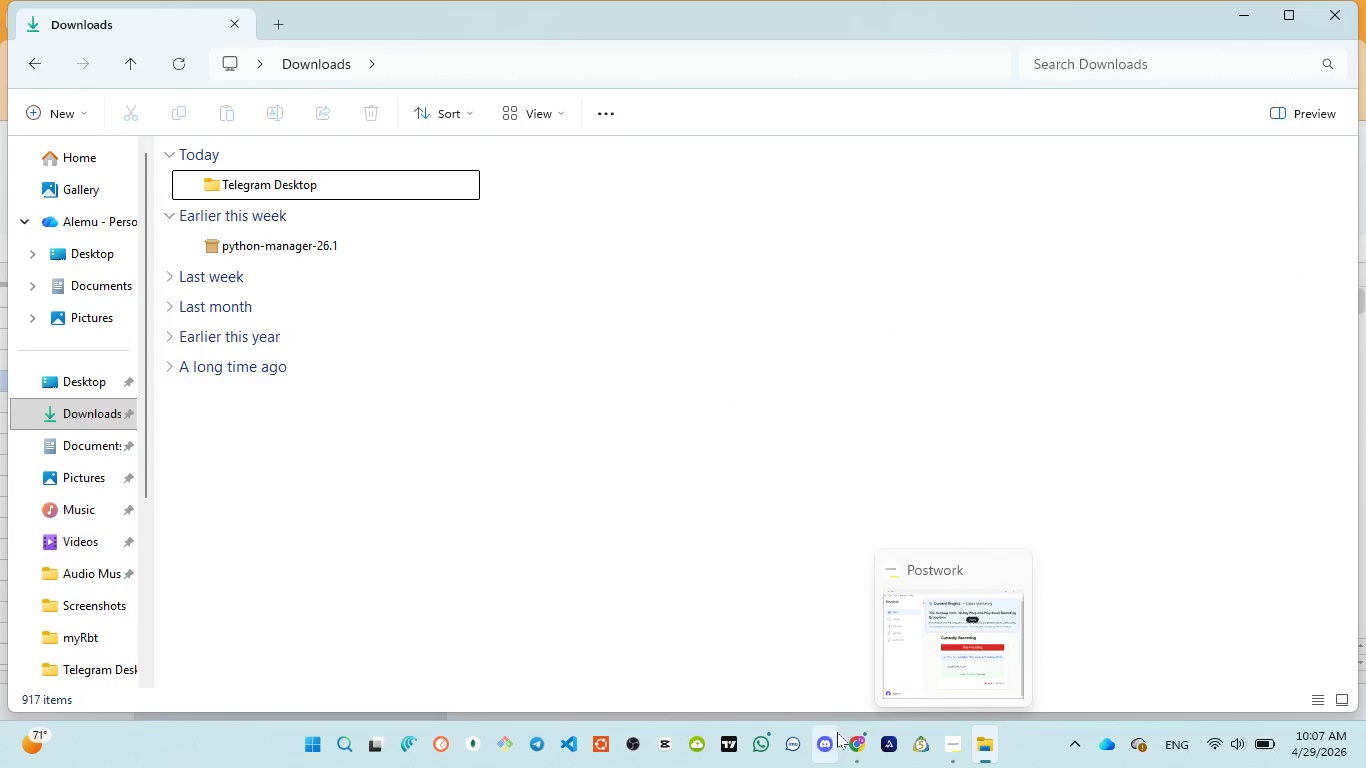 
left_click([860, 709])
 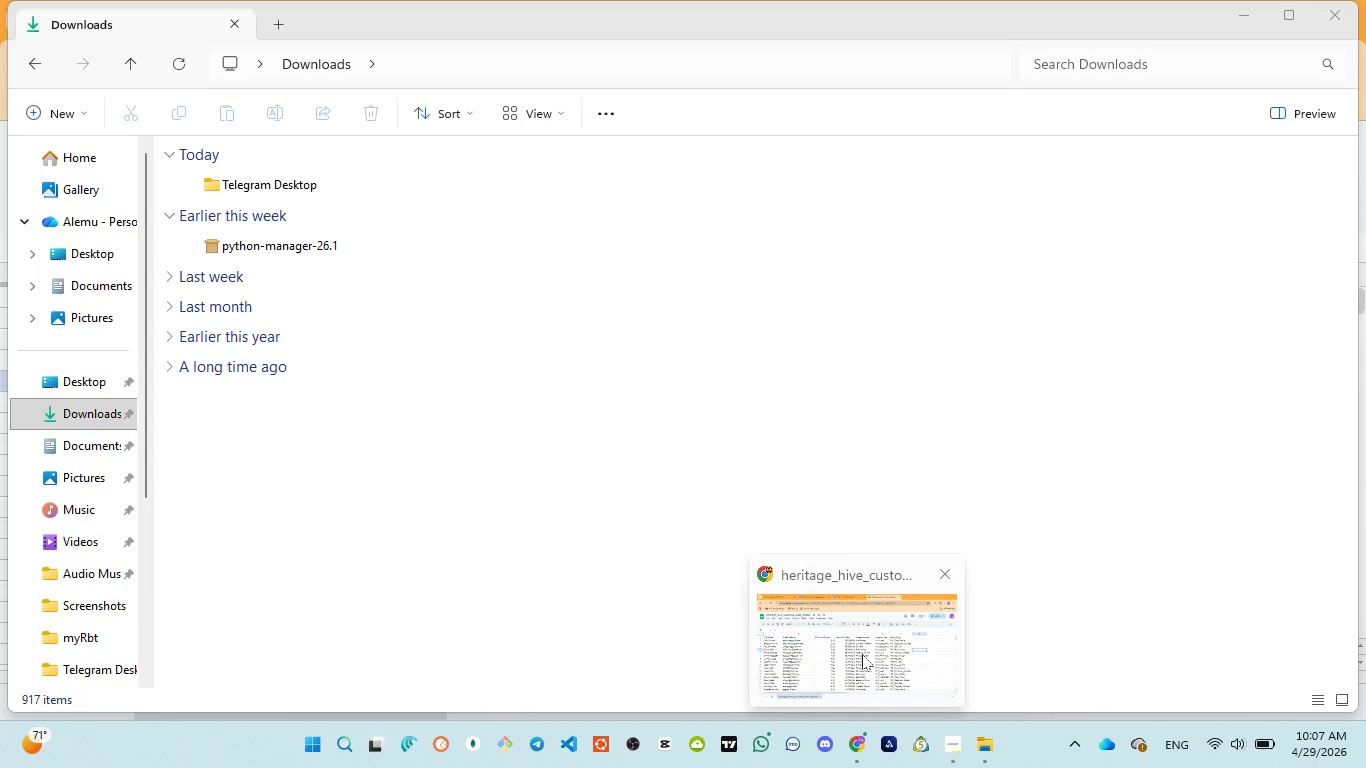 
left_click([863, 653])
 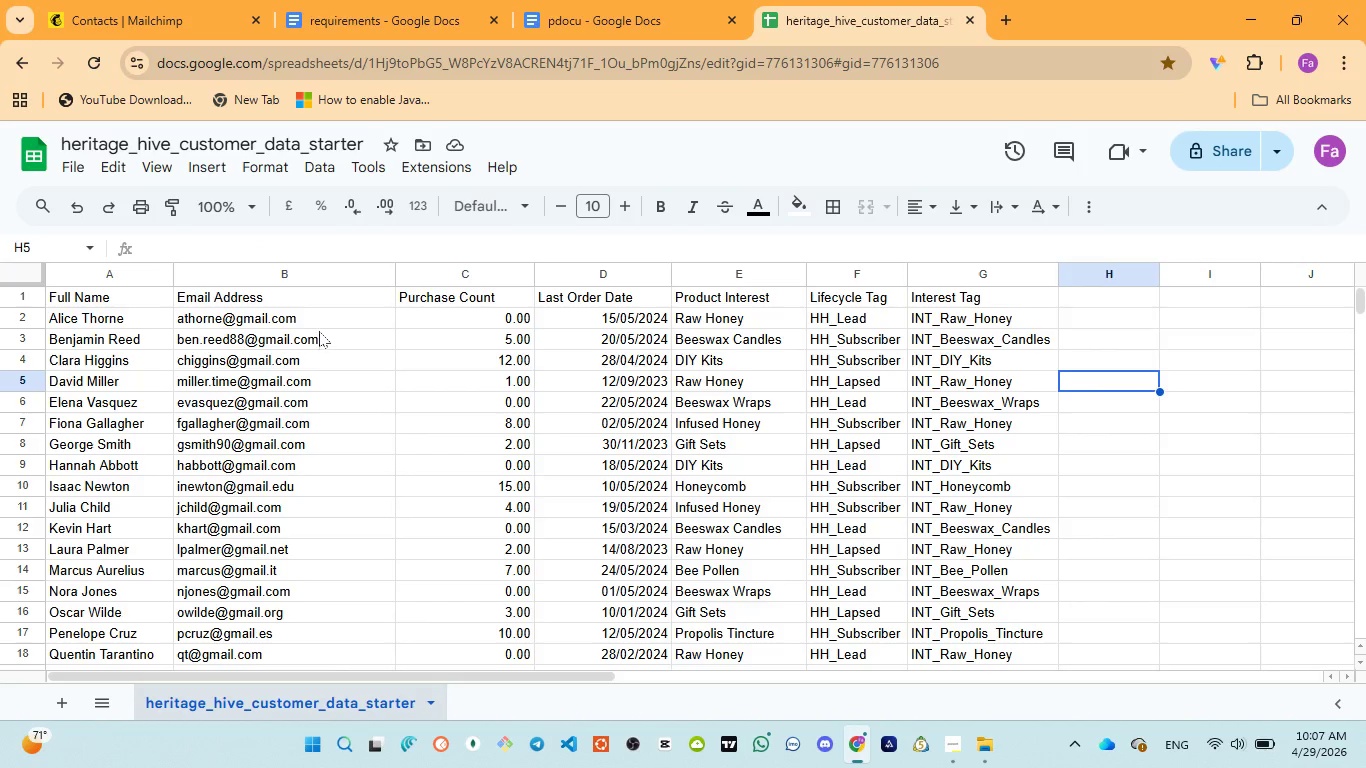 
wait(9.66)
 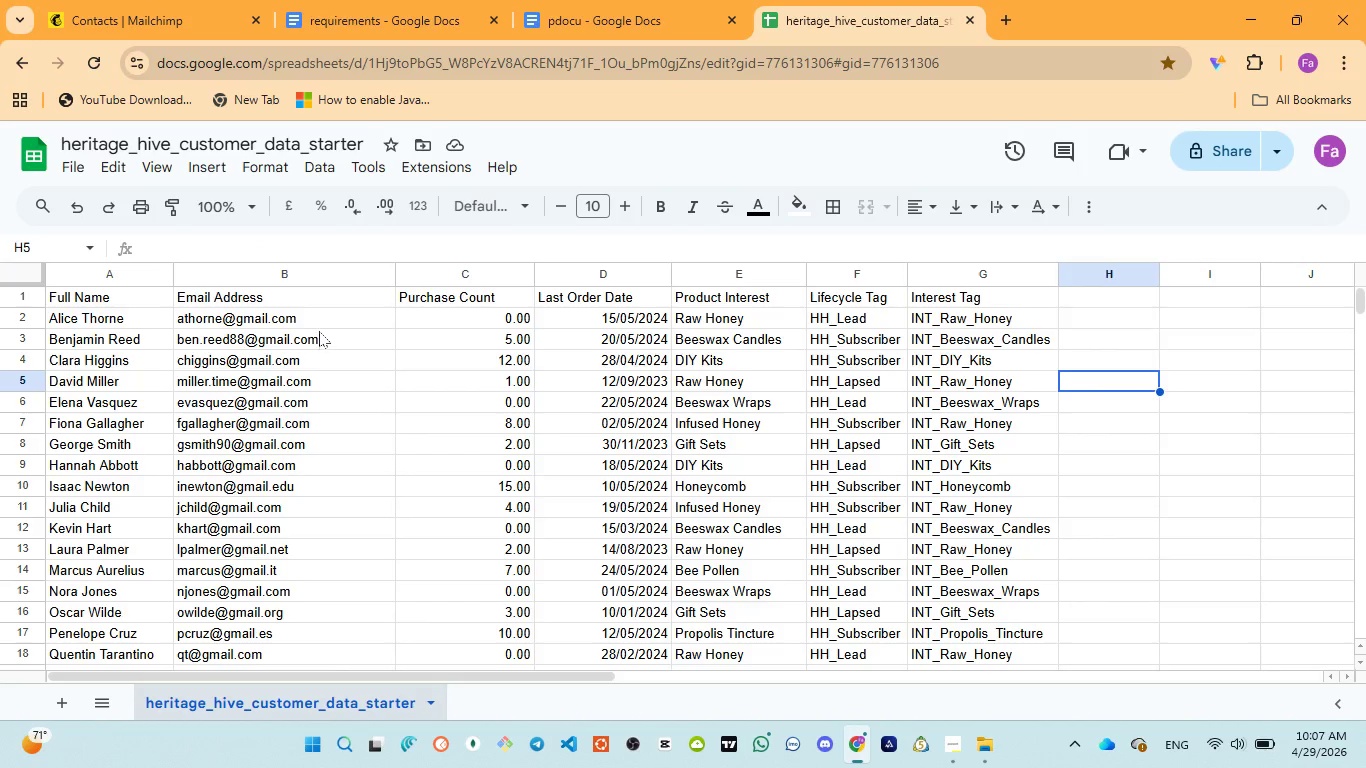 
scroll: coordinate [344, 367], scroll_direction: up, amount: 2.0
 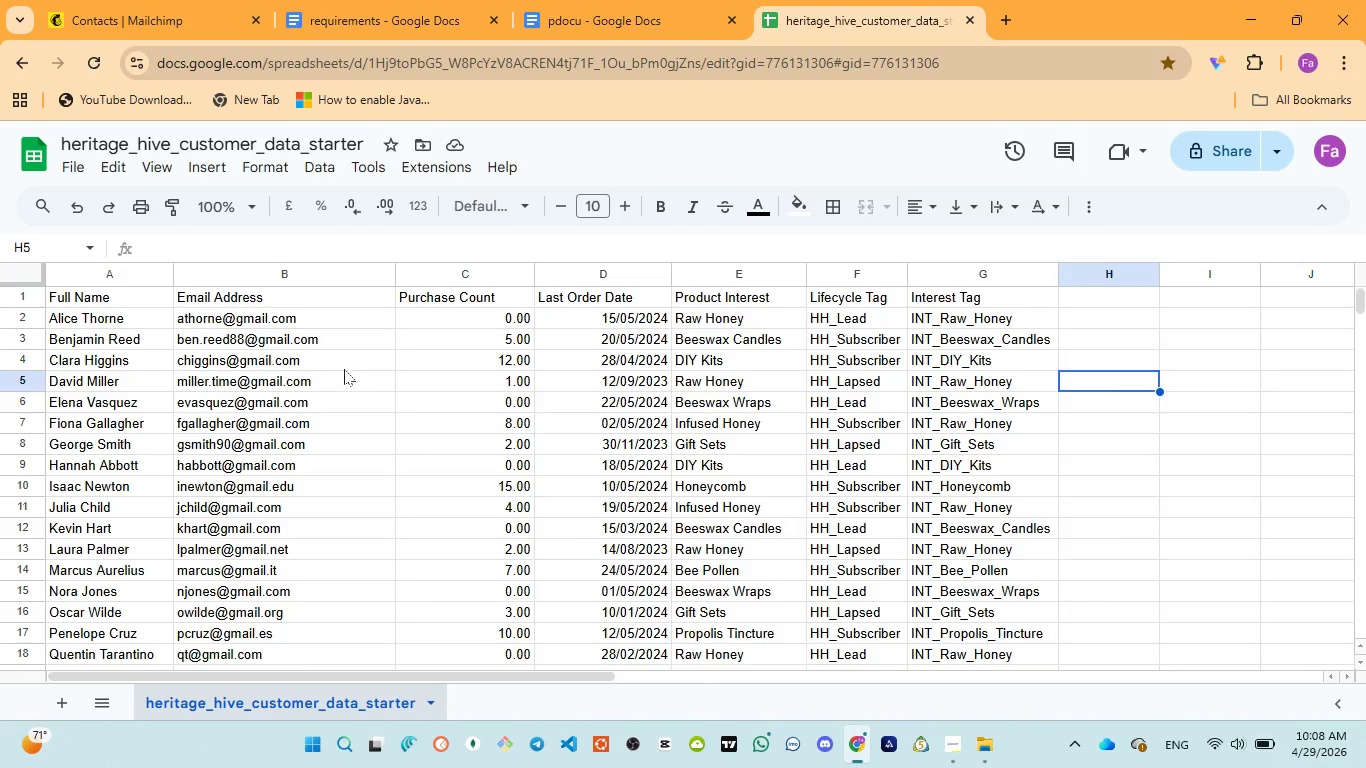 
scroll: coordinate [300, 411], scroll_direction: down, amount: 33.0
 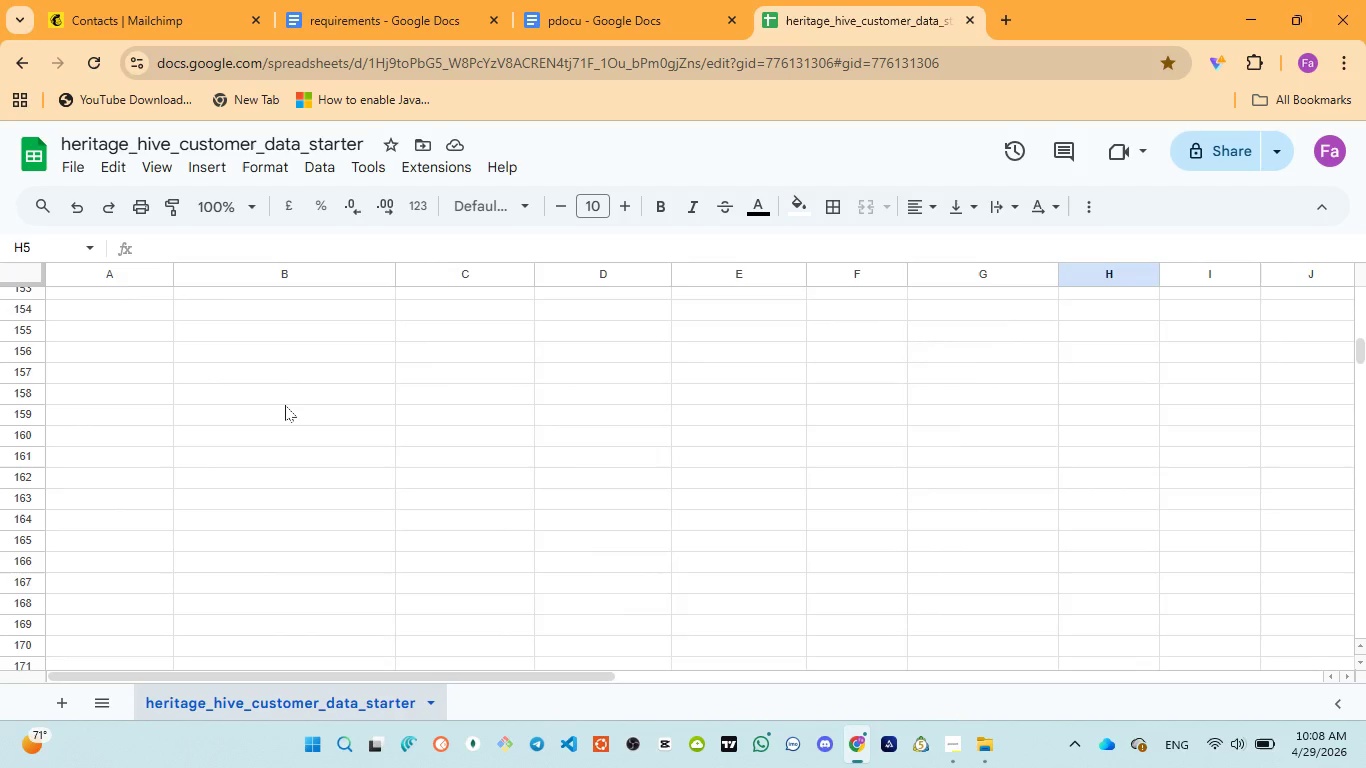 
scroll: coordinate [279, 405], scroll_direction: up, amount: 7.0
 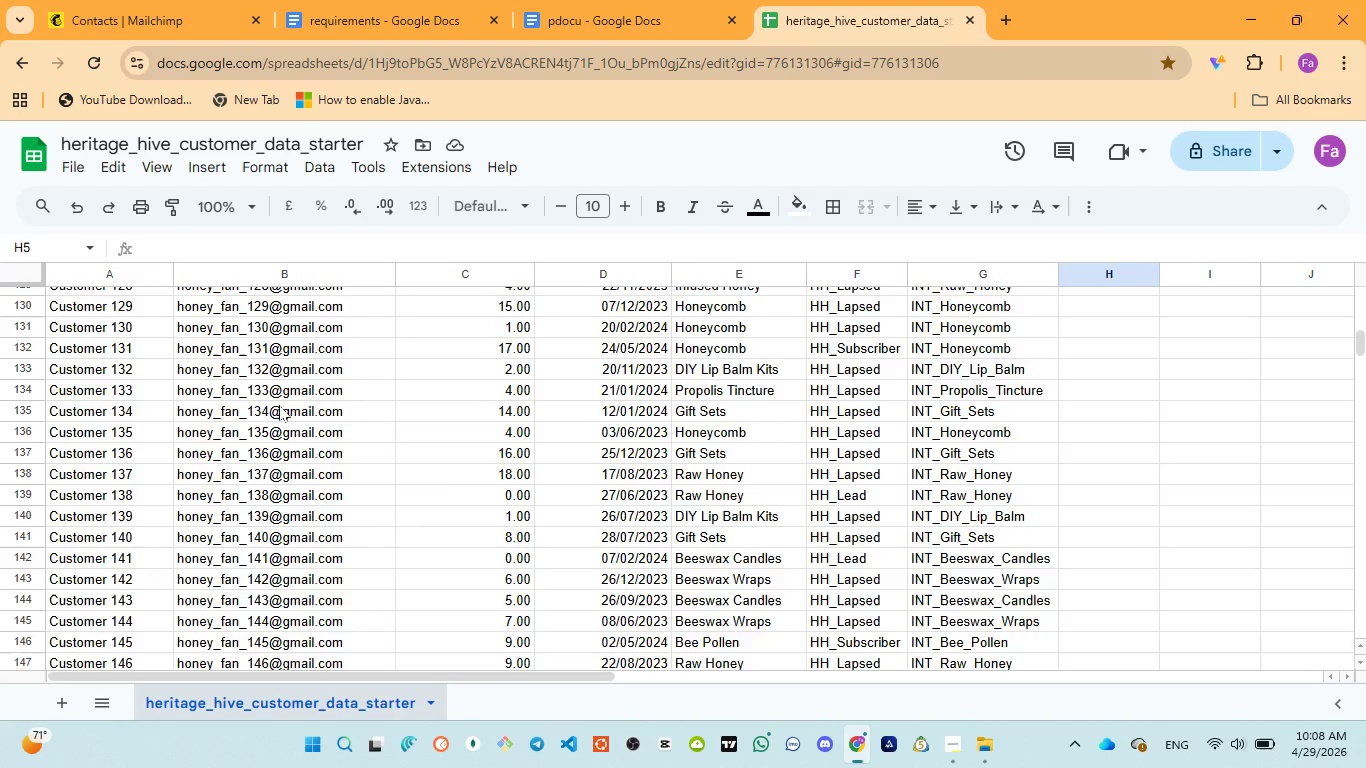 
scroll: coordinate [279, 405], scroll_direction: down, amount: 4.0
 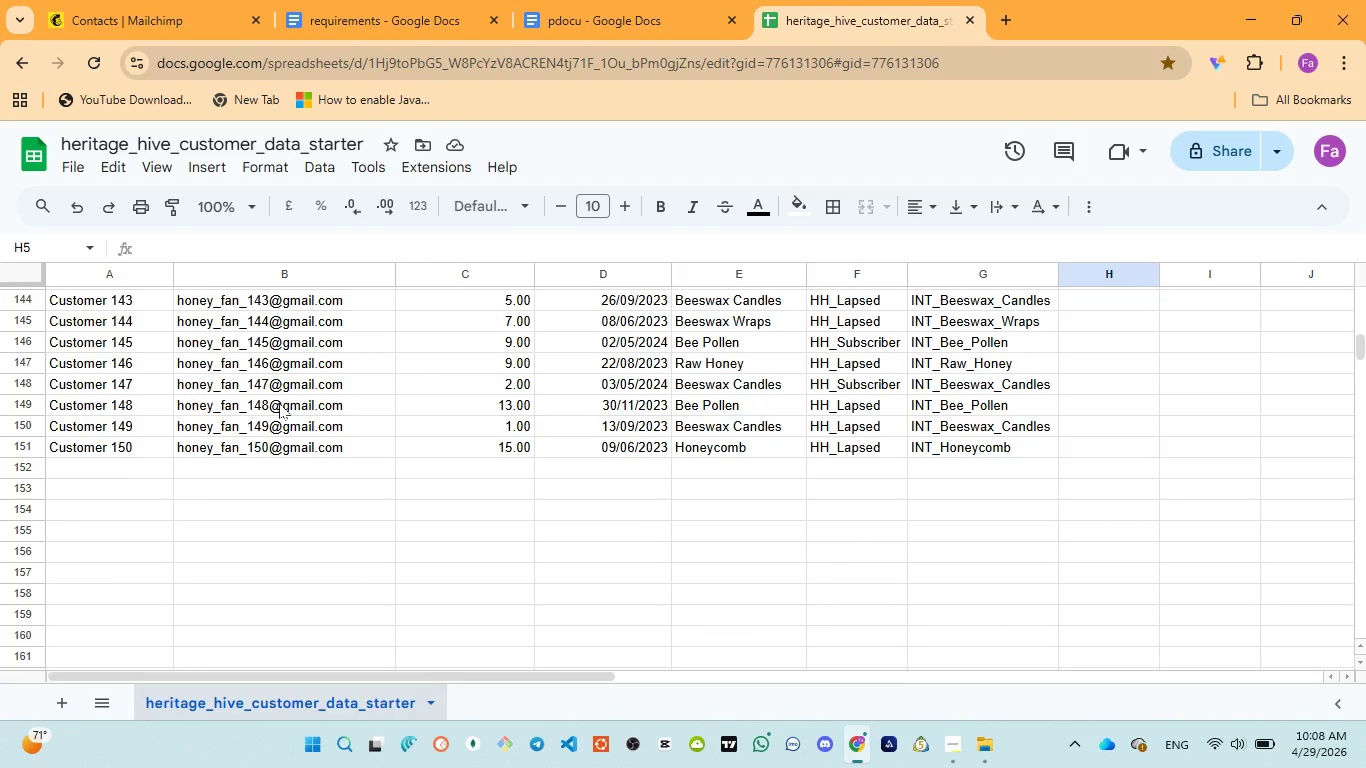 
scroll: coordinate [279, 403], scroll_direction: up, amount: 32.0
 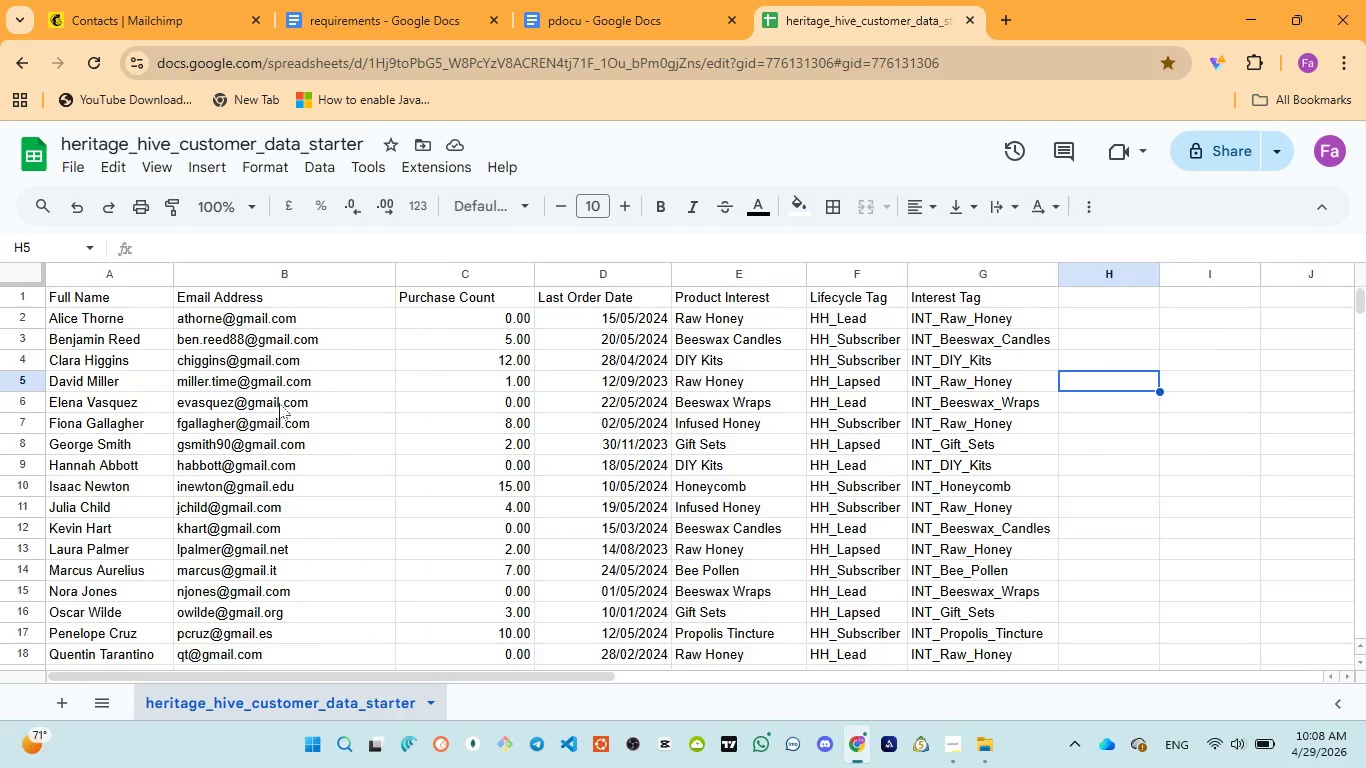 
scroll: coordinate [267, 427], scroll_direction: down, amount: 2.0
 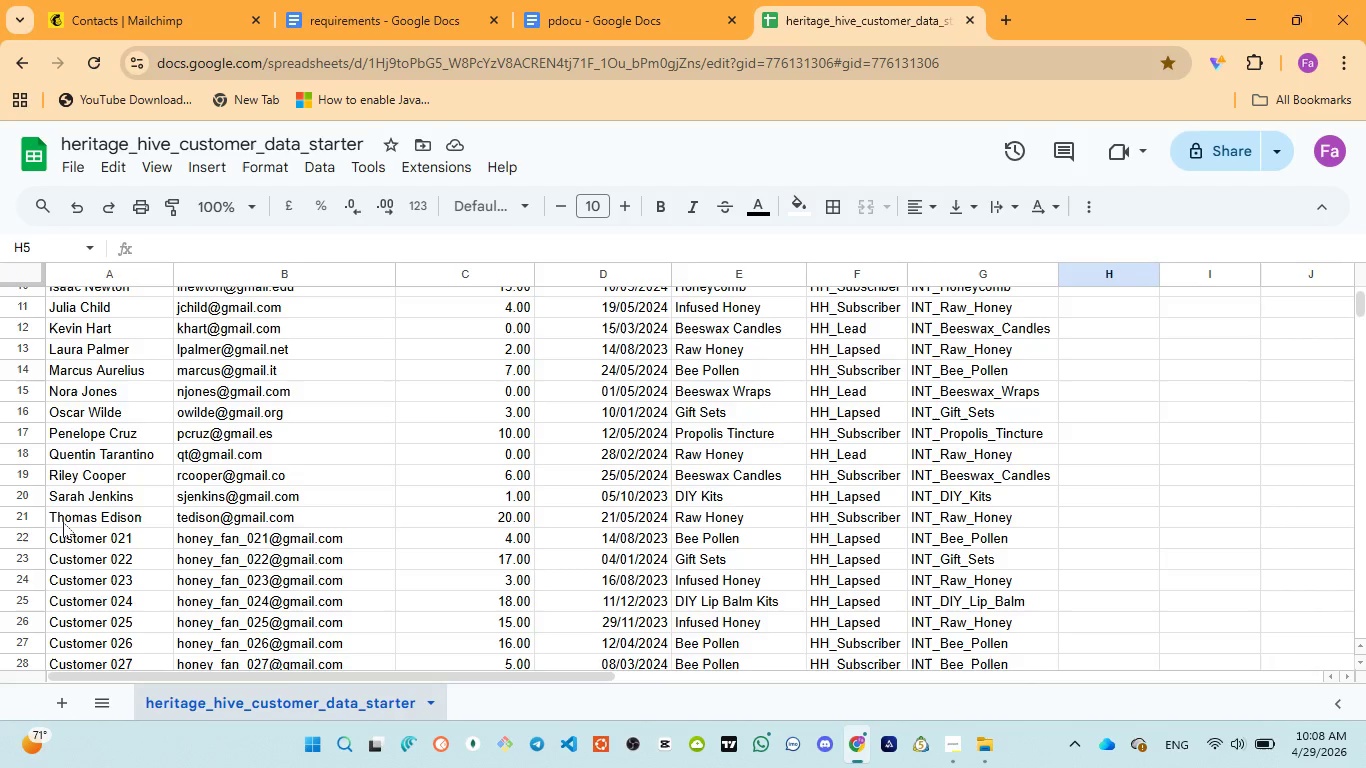 
wait(14.47)
 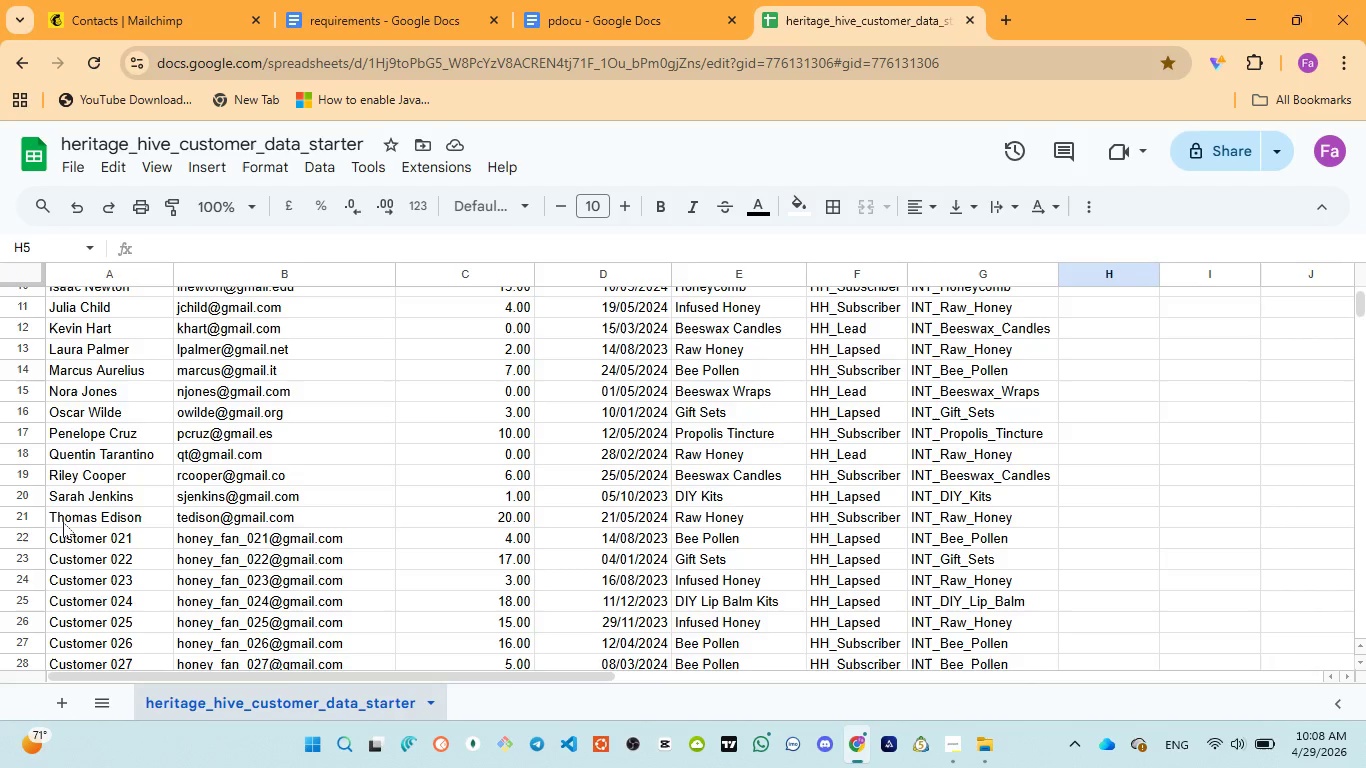 
left_click([78, 516])
 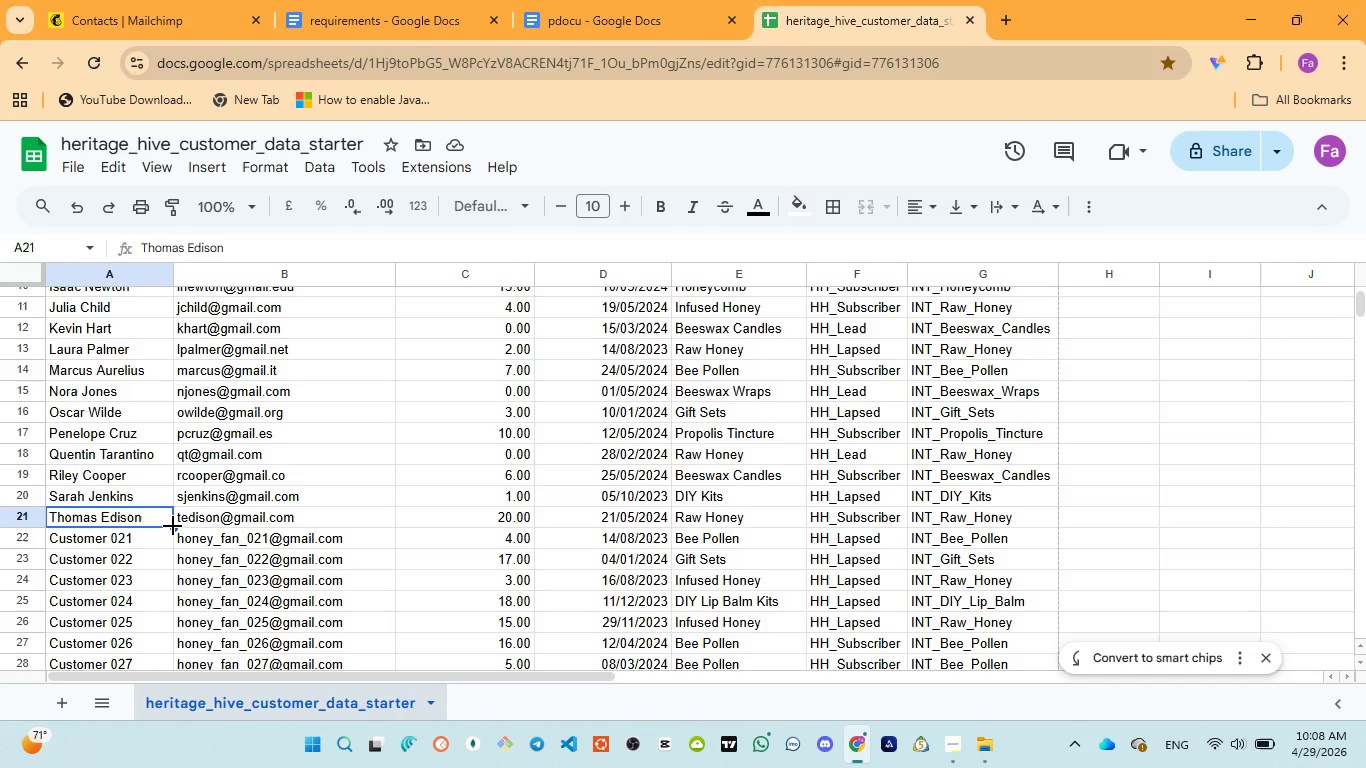 
left_click_drag(start_coordinate=[172, 525], to_coordinate=[160, 569])
 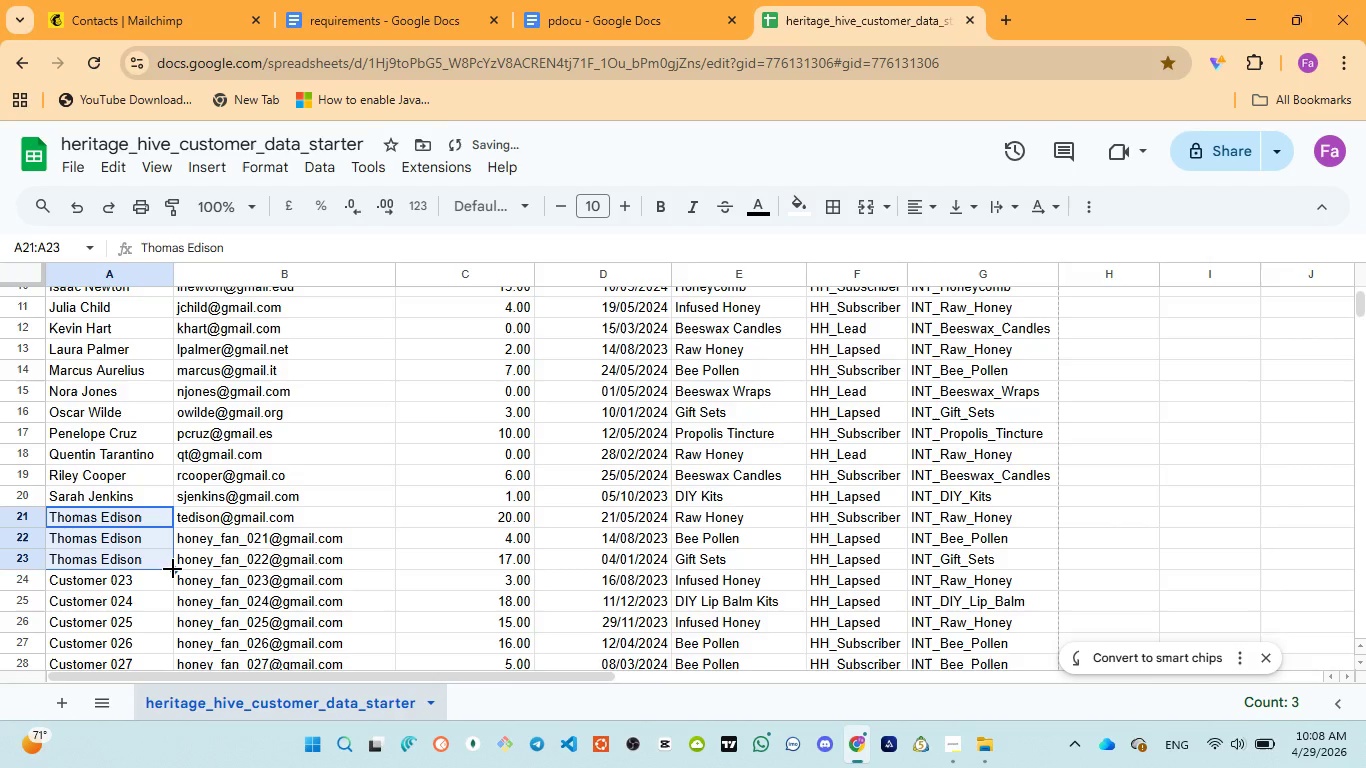 
left_click_drag(start_coordinate=[172, 568], to_coordinate=[157, 647])
 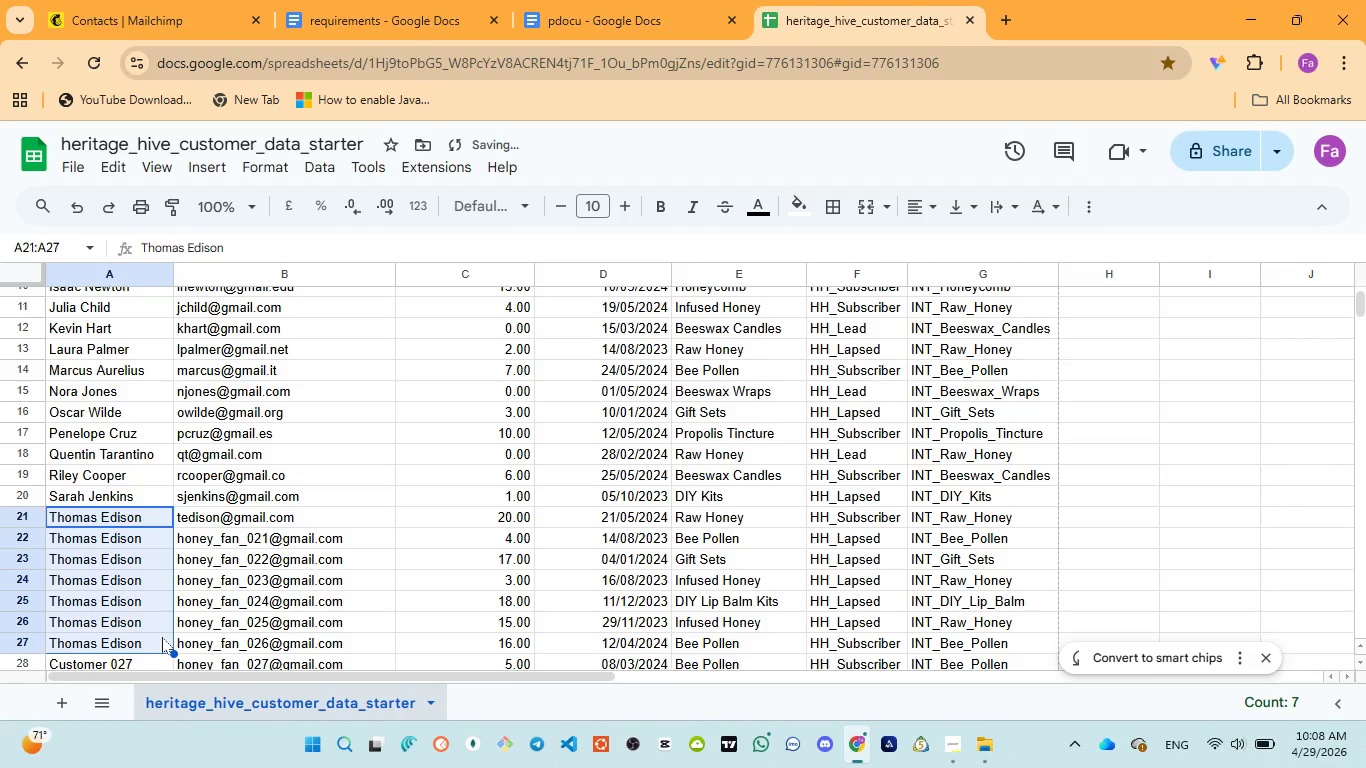 
key(Control+Z)
 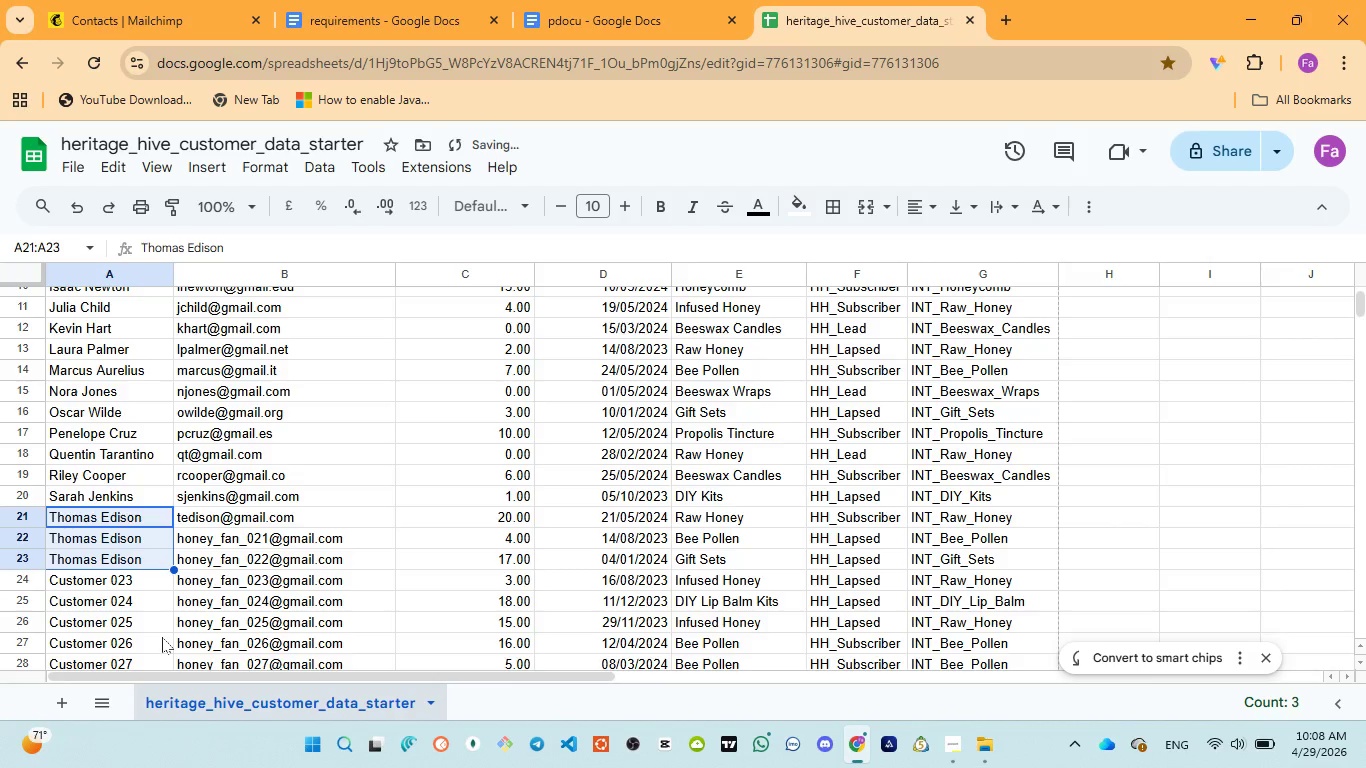 
key(Control+Z)
 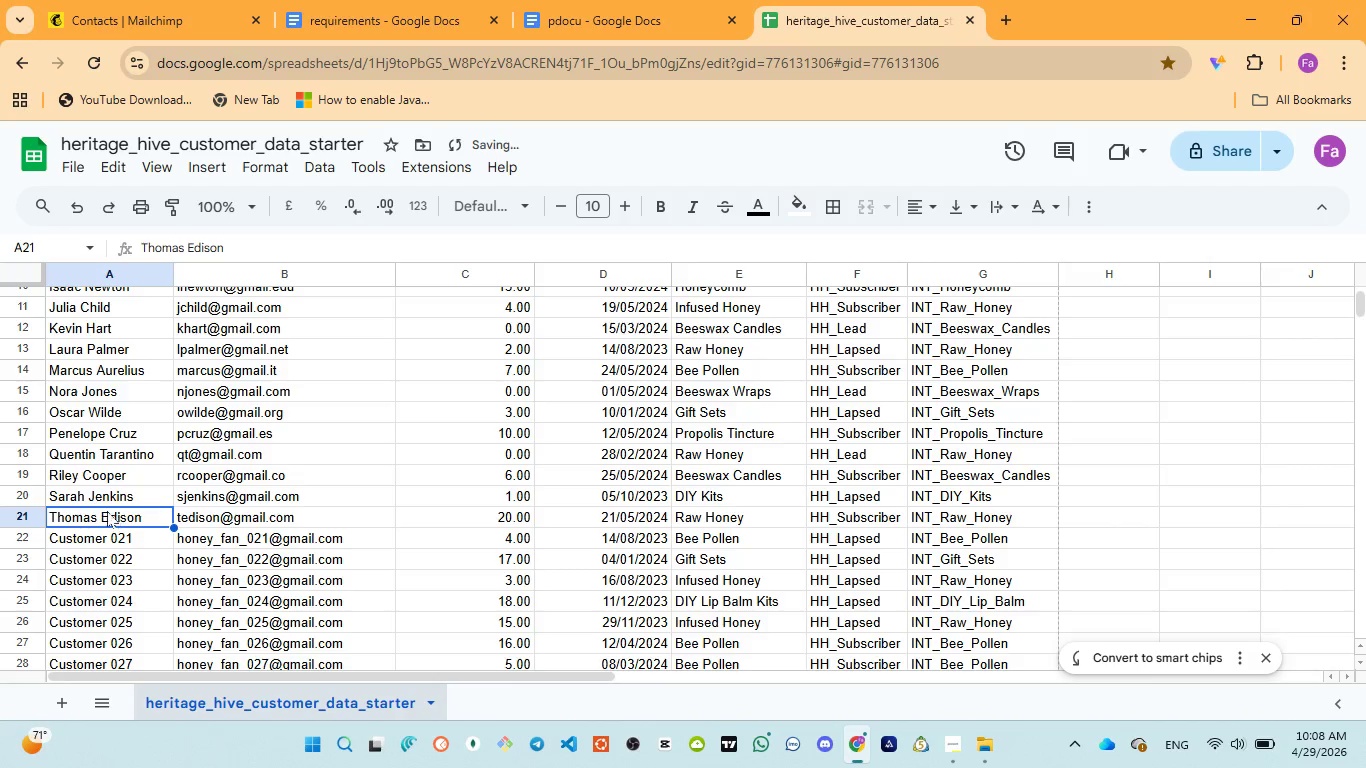 
left_click([104, 511])
 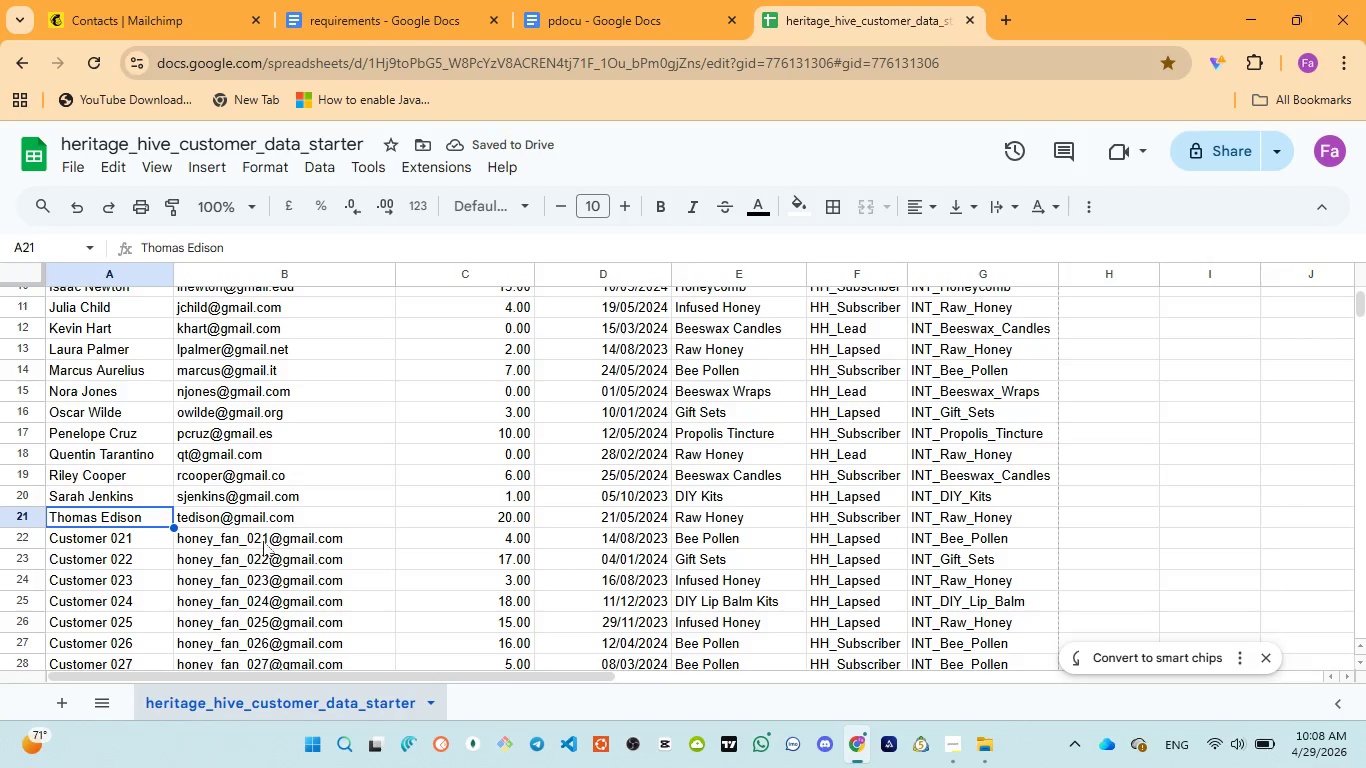 
scroll: coordinate [254, 541], scroll_direction: down, amount: 21.0
 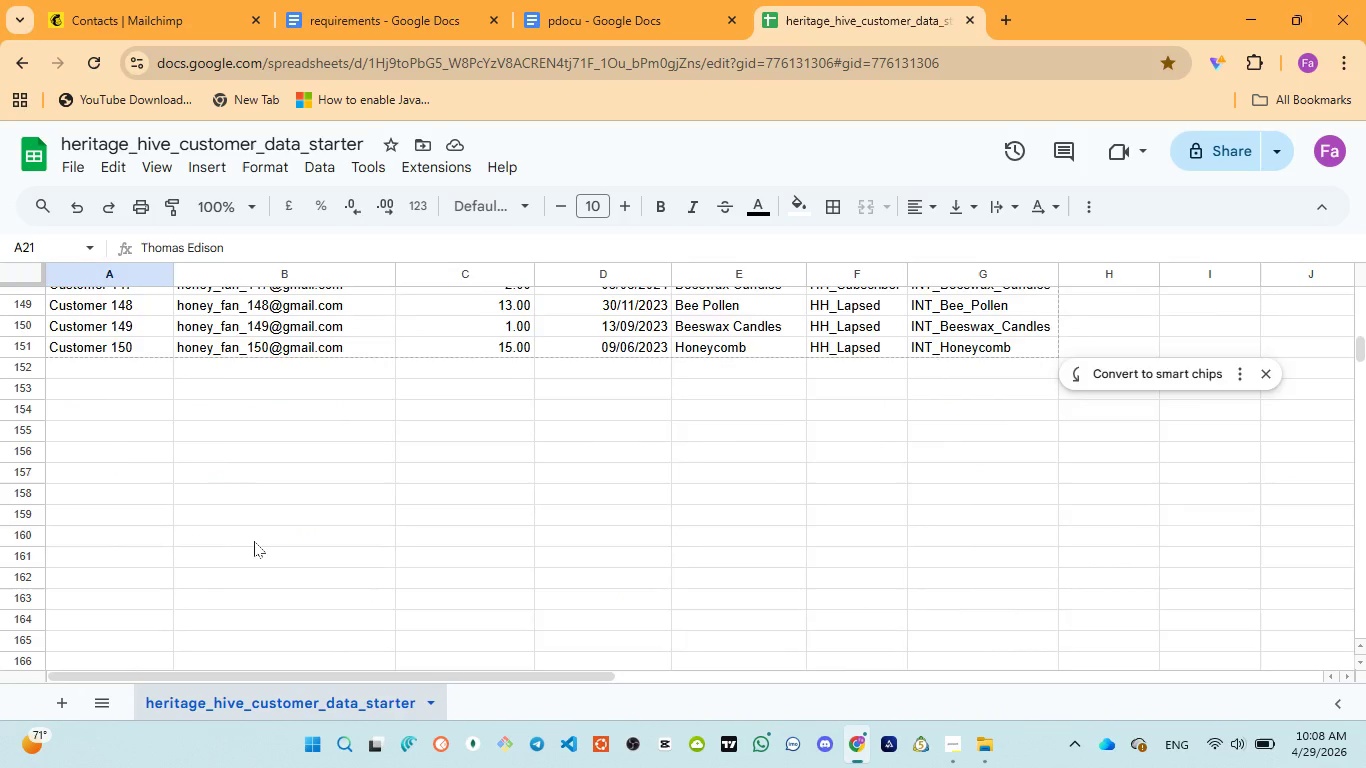 
scroll: coordinate [254, 541], scroll_direction: up, amount: 46.0
 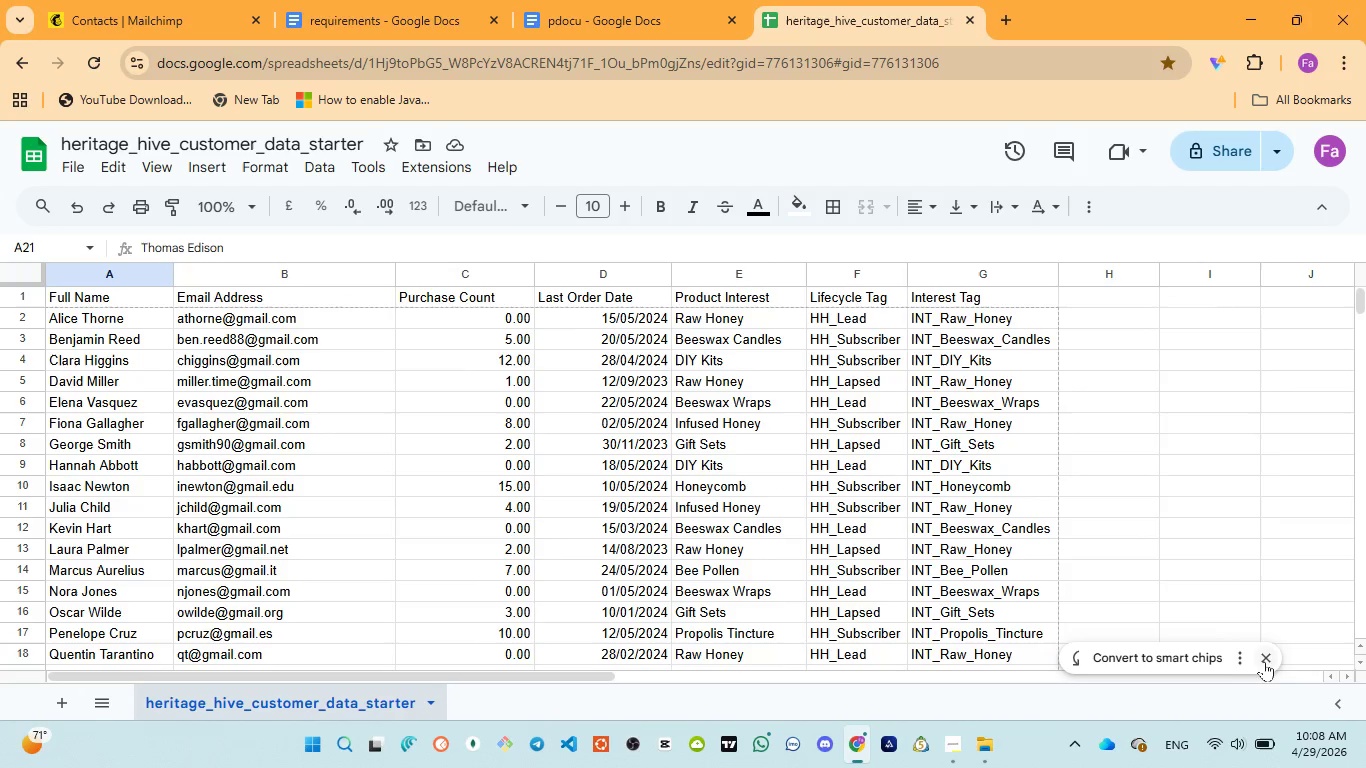 
left_click([1267, 653])
 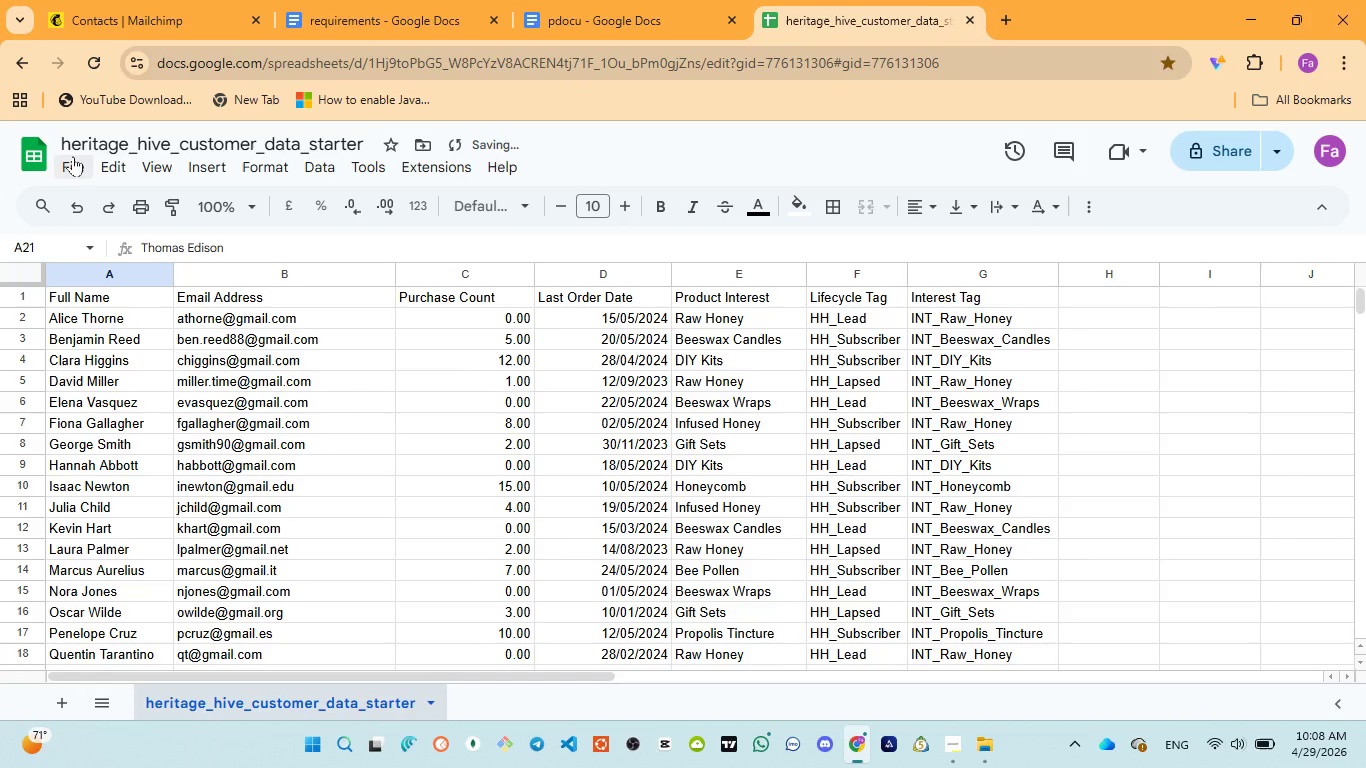 
left_click([70, 163])
 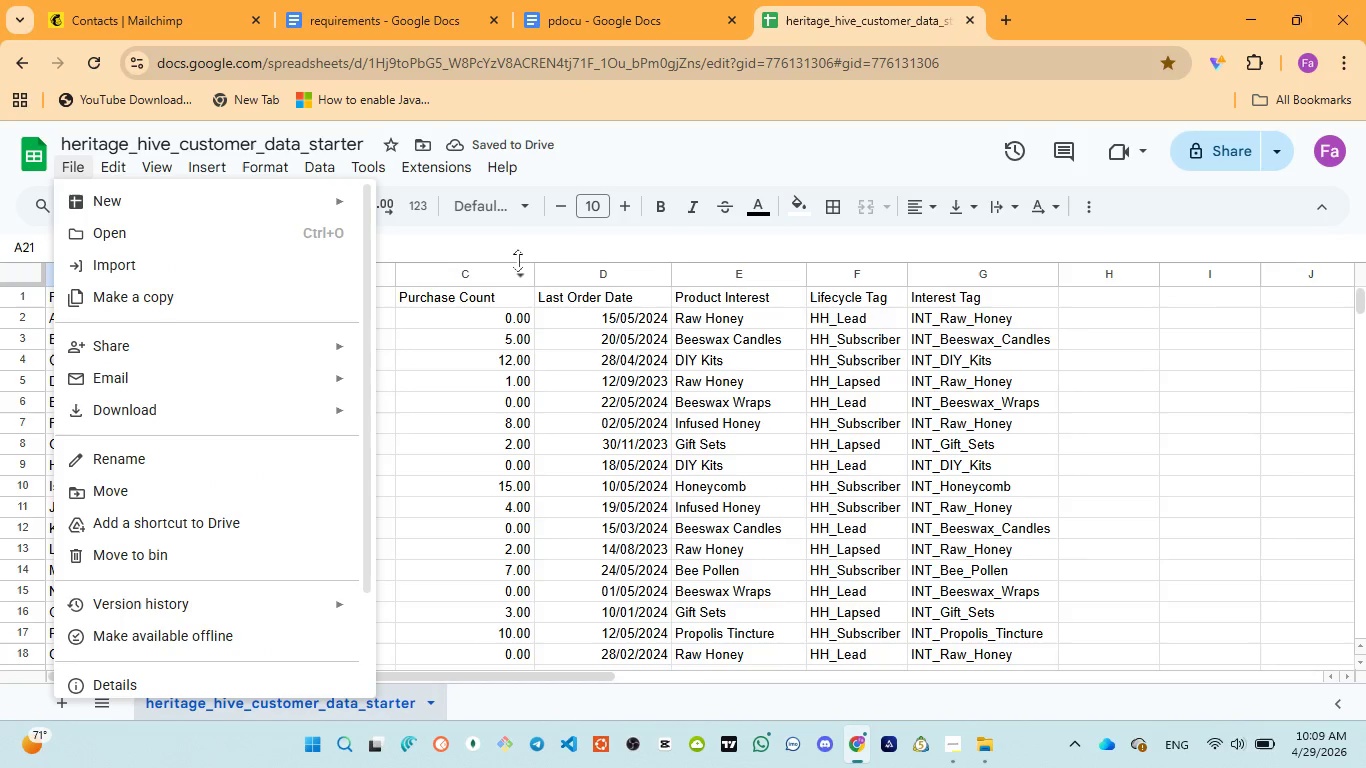 
left_click([527, 248])
 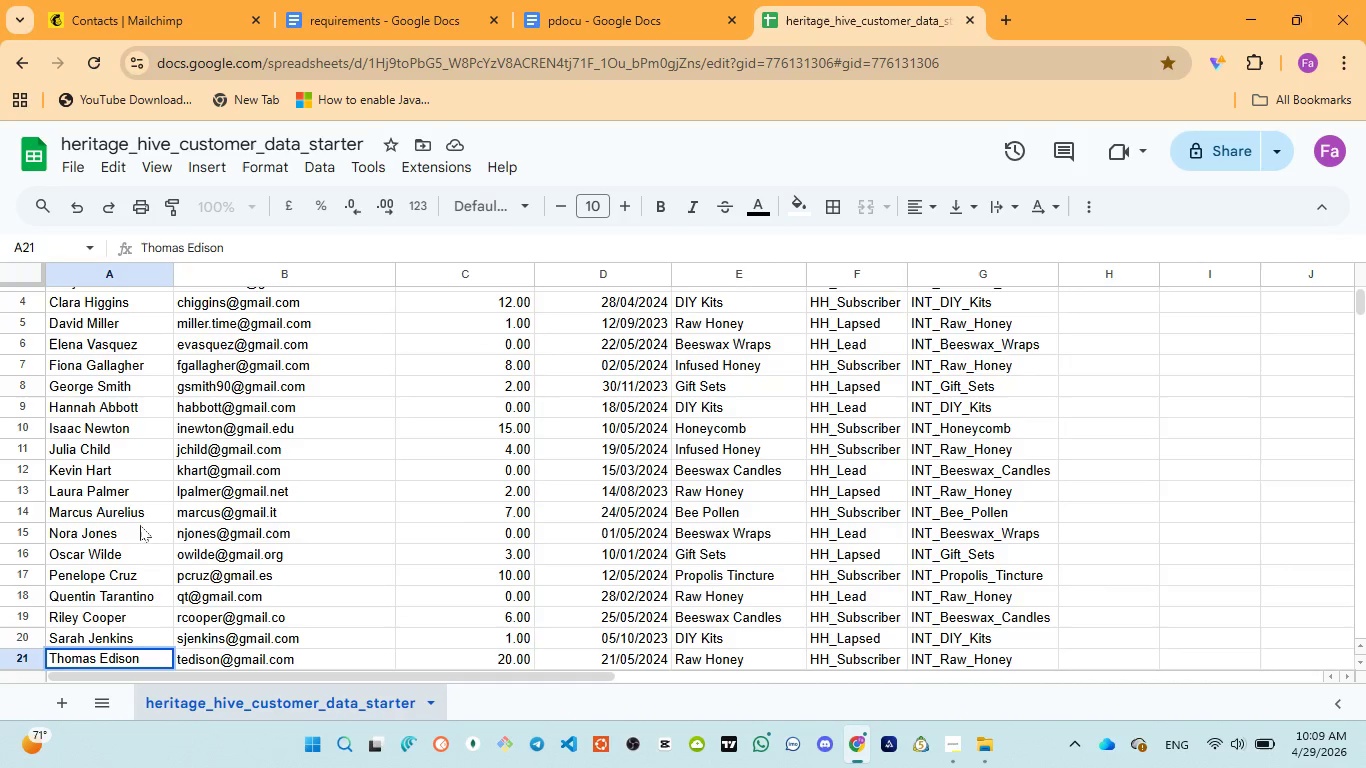 
scroll: coordinate [128, 577], scroll_direction: down, amount: 1.0
 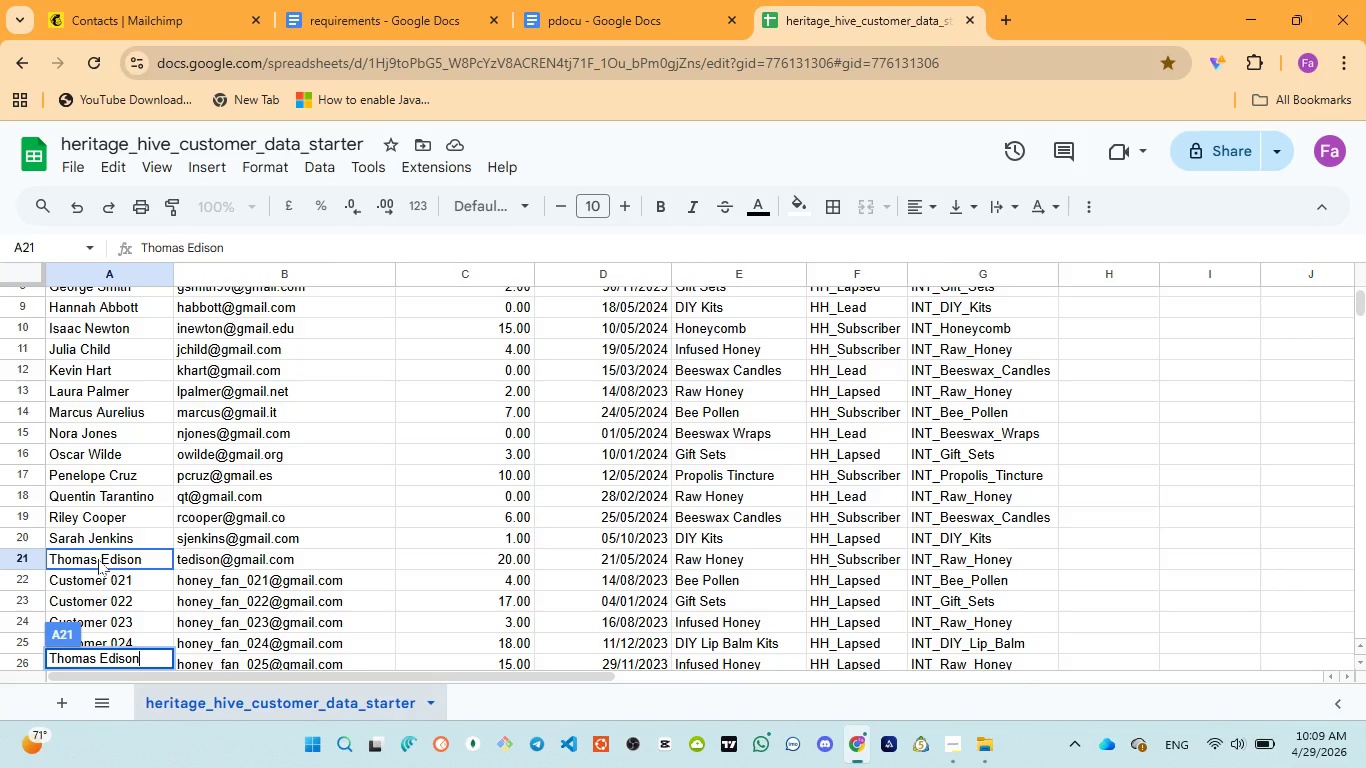 
left_click([98, 554])
 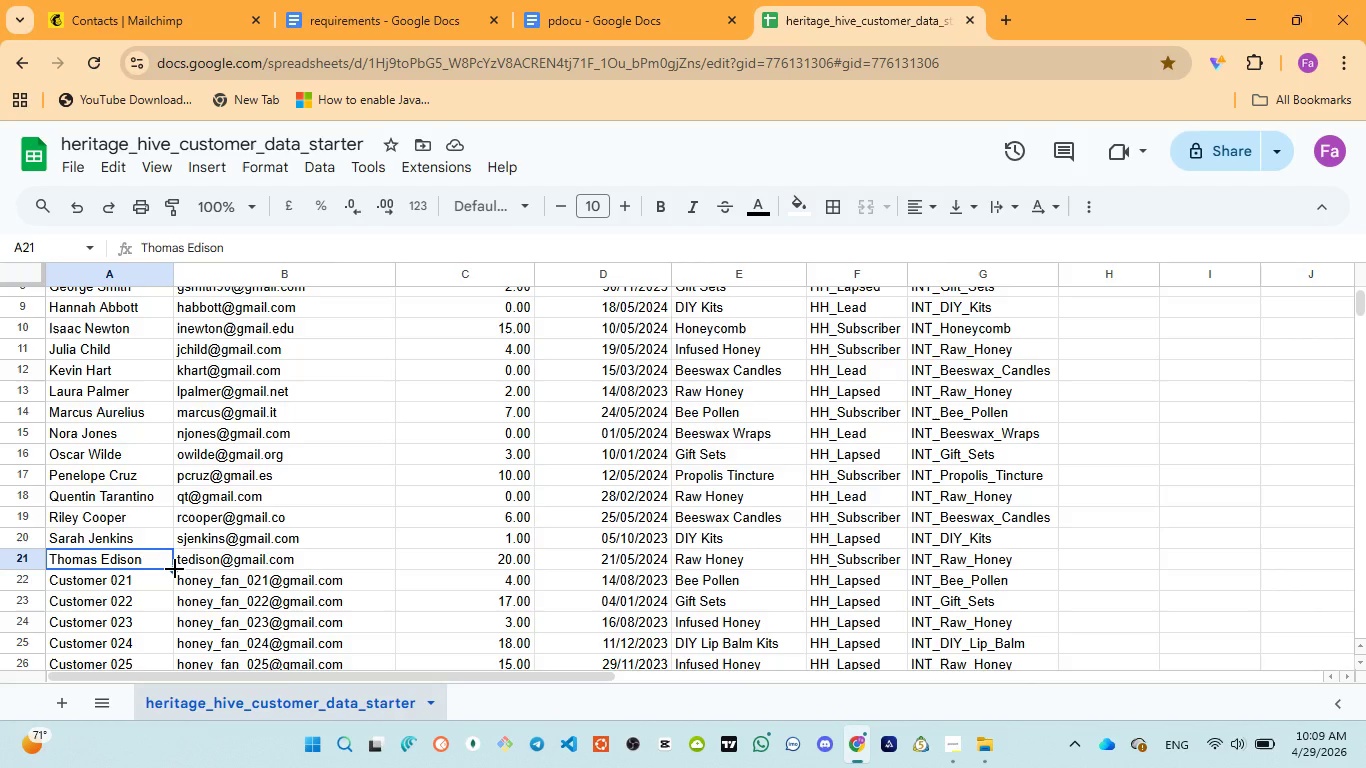 
scroll: coordinate [174, 568], scroll_direction: down, amount: 1.0
 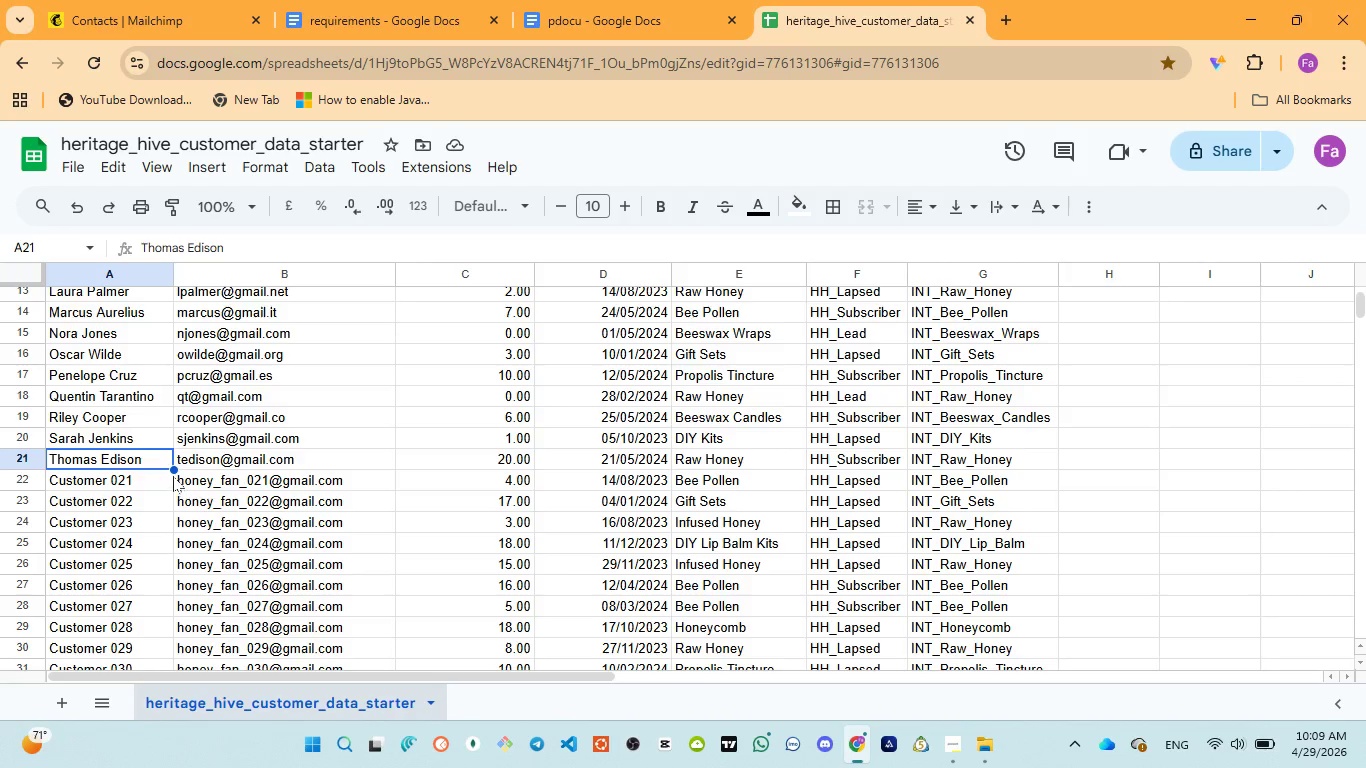 
left_click_drag(start_coordinate=[172, 469], to_coordinate=[159, 594])
 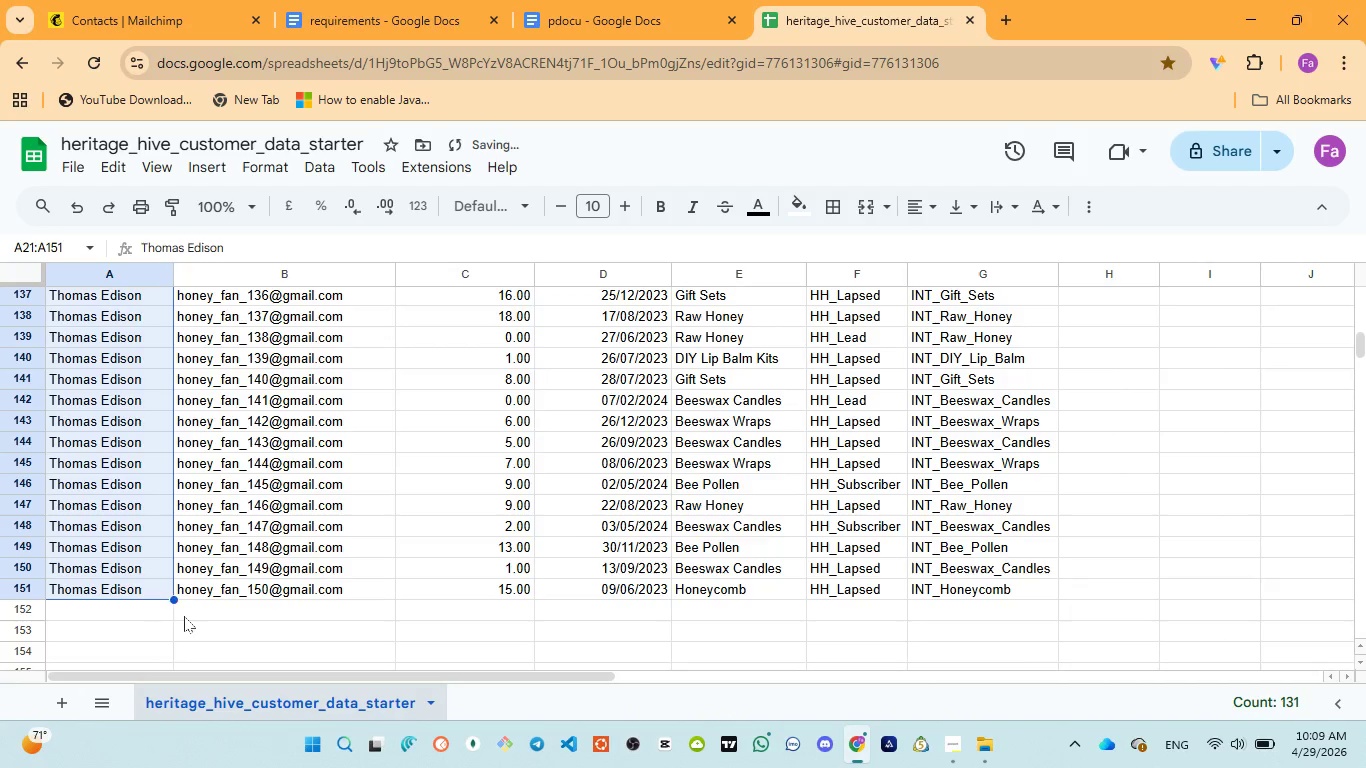 
scroll: coordinate [161, 603], scroll_direction: down, amount: 34.0
 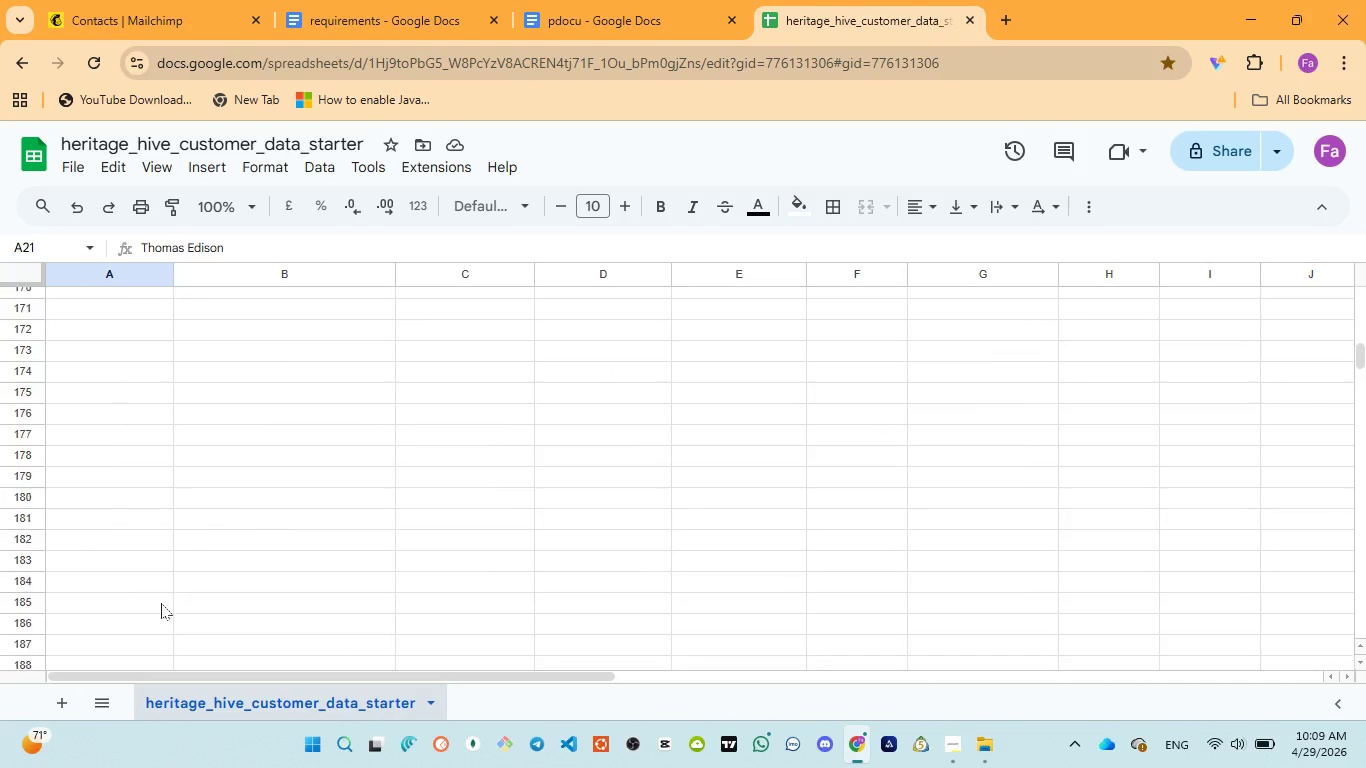 
scroll: coordinate [162, 603], scroll_direction: up, amount: 8.0
 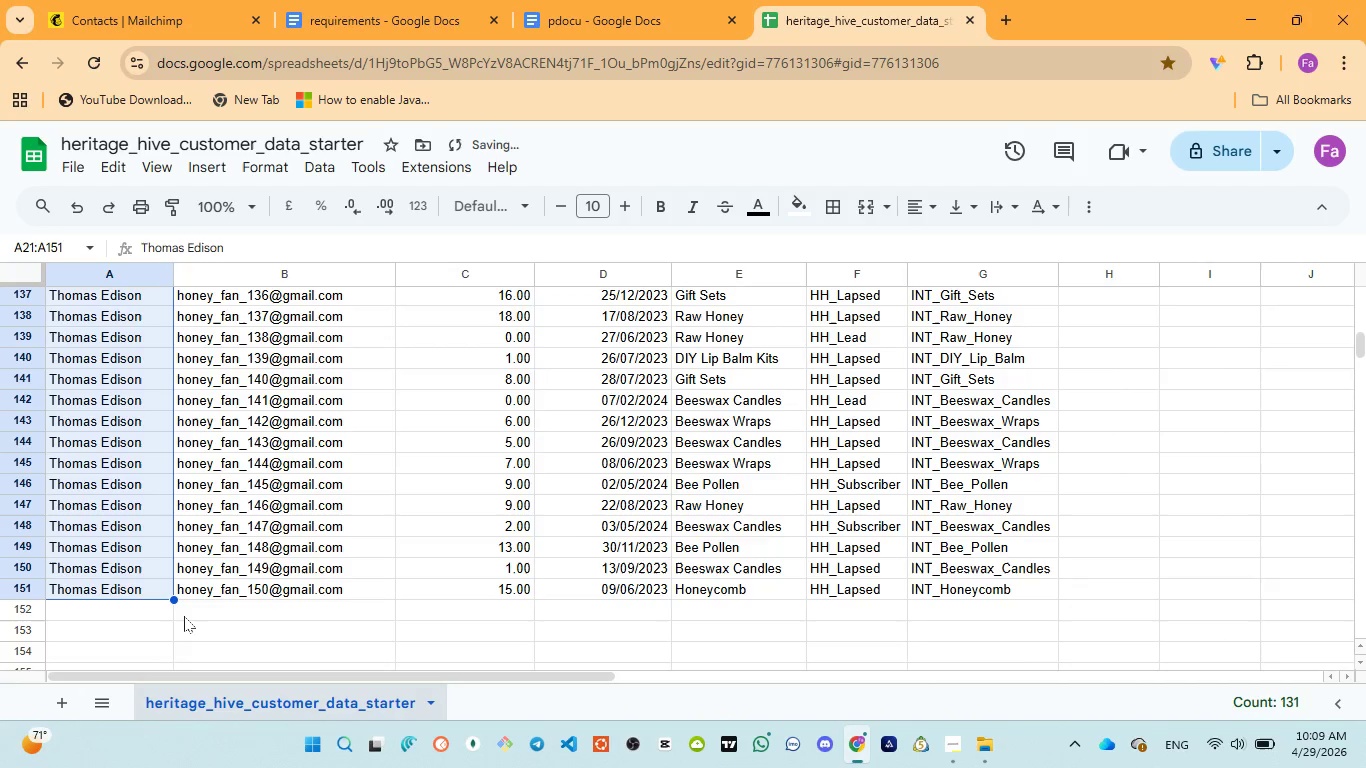 
left_click([159, 609])
 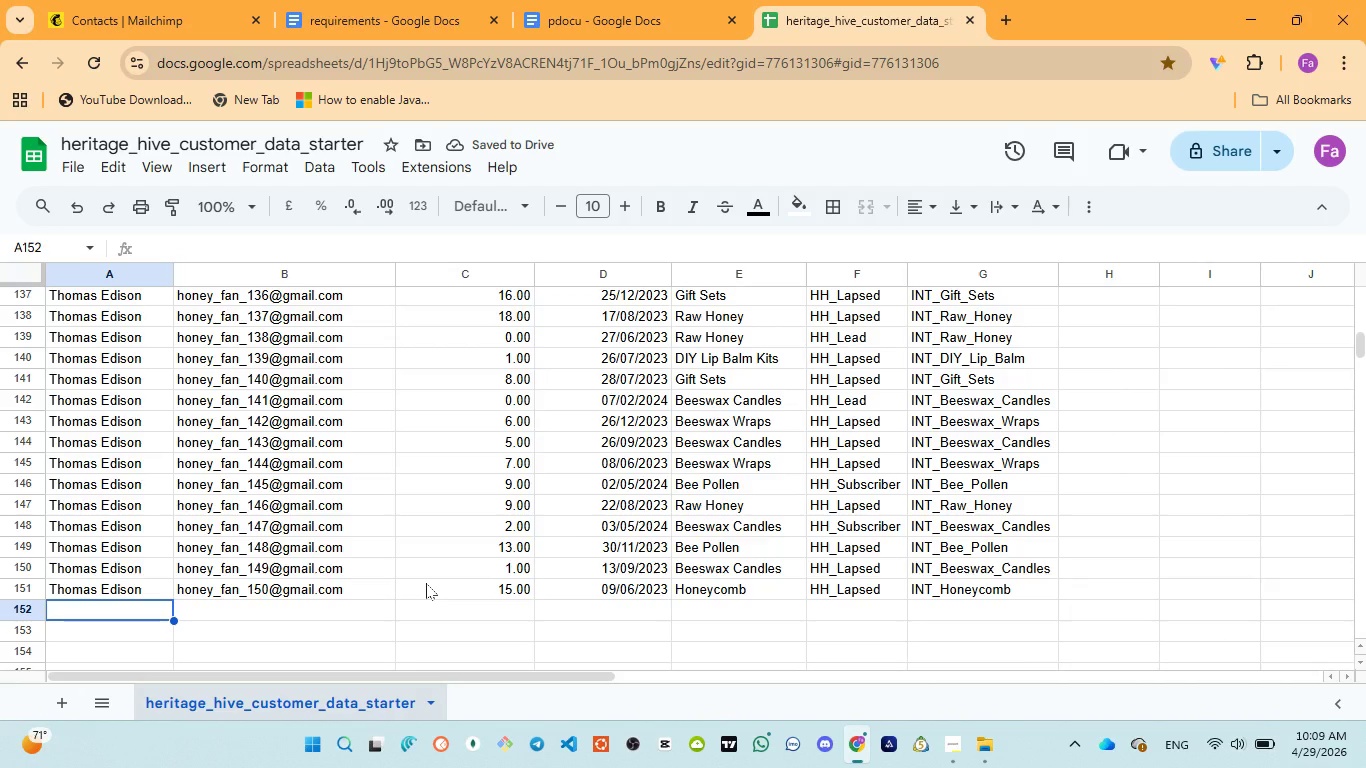 
scroll: coordinate [426, 581], scroll_direction: up, amount: 33.0
 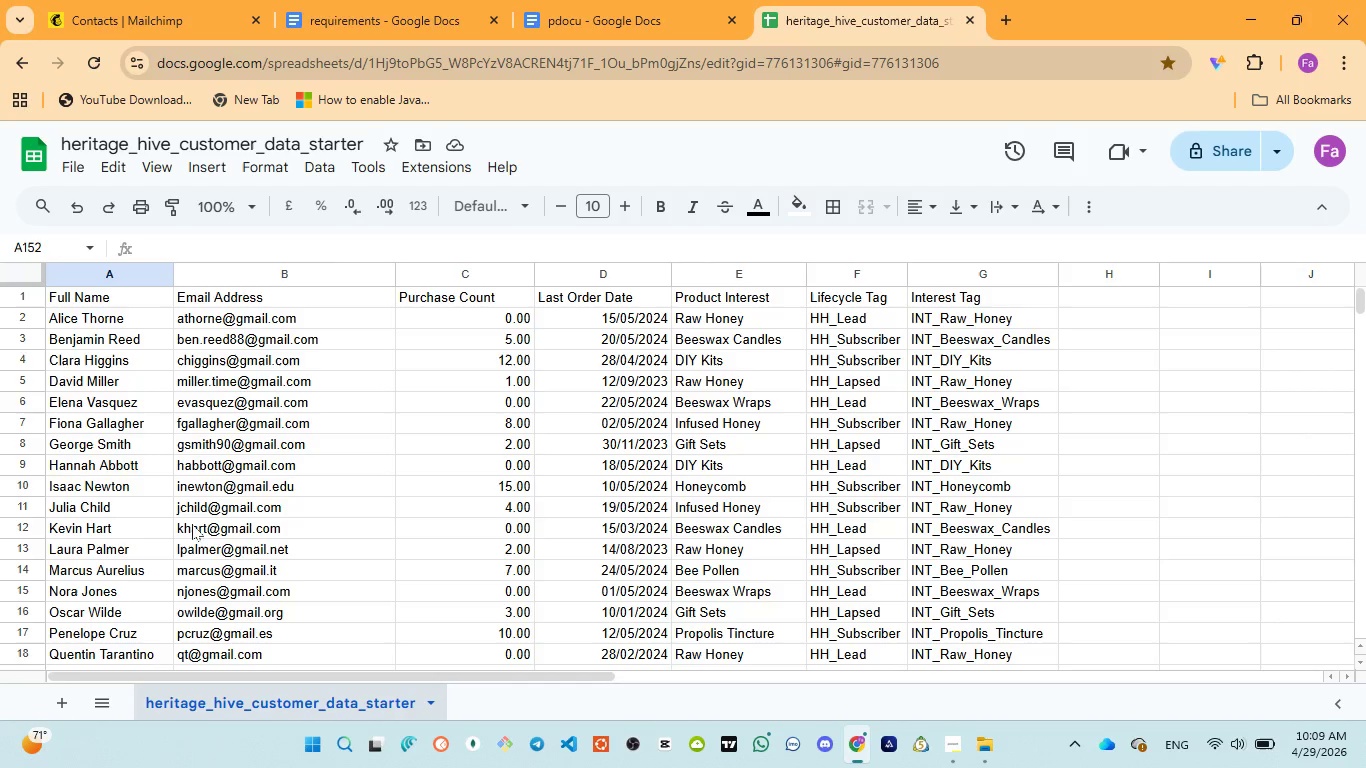 
scroll: coordinate [131, 518], scroll_direction: down, amount: 3.0
 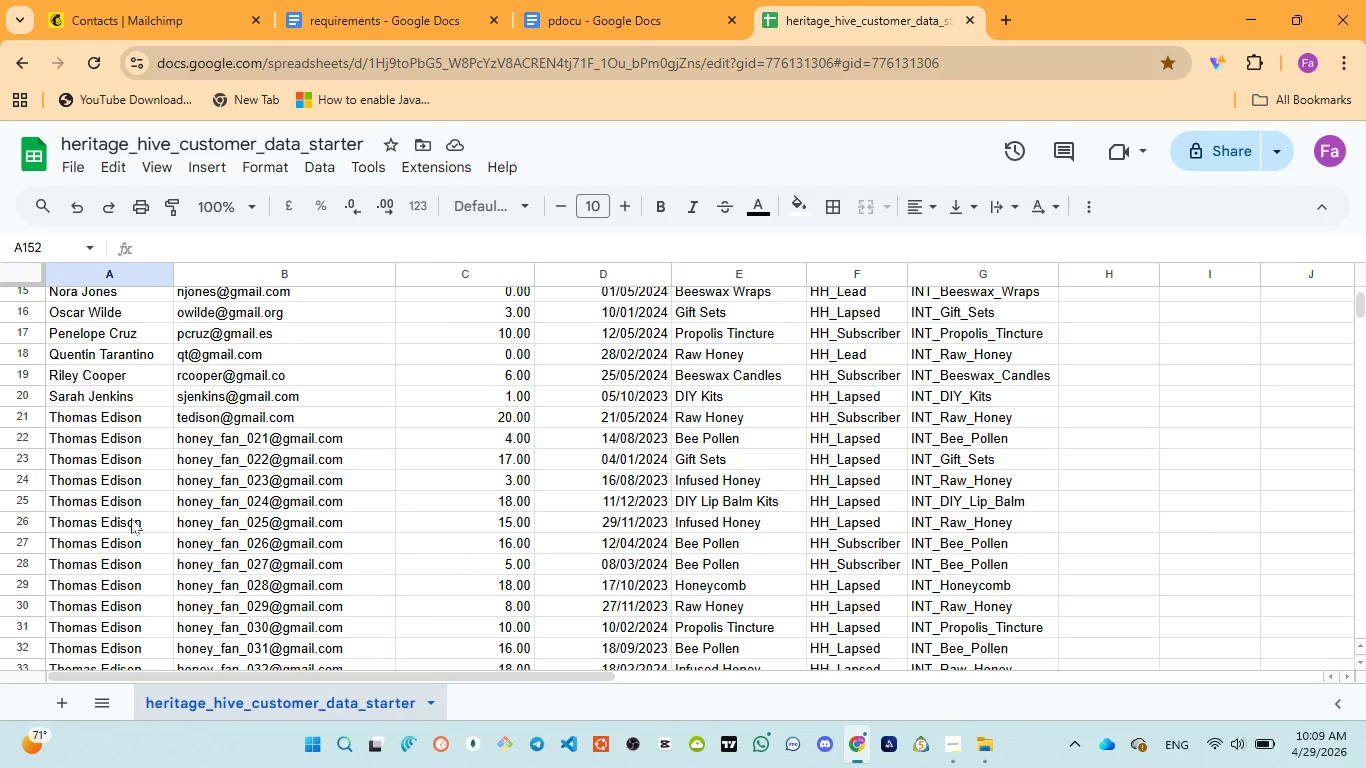 
scroll: coordinate [131, 518], scroll_direction: up, amount: 5.0
 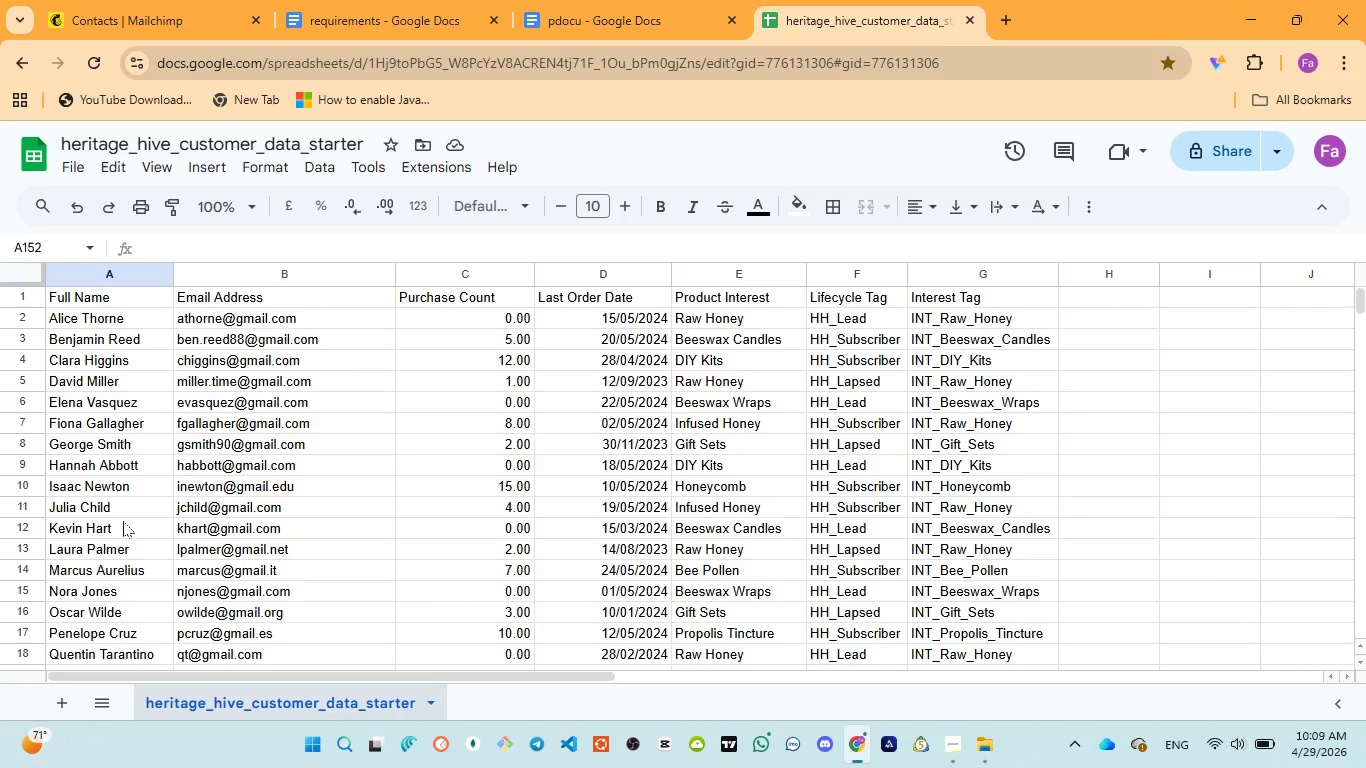 
scroll: coordinate [123, 521], scroll_direction: down, amount: 1.0
 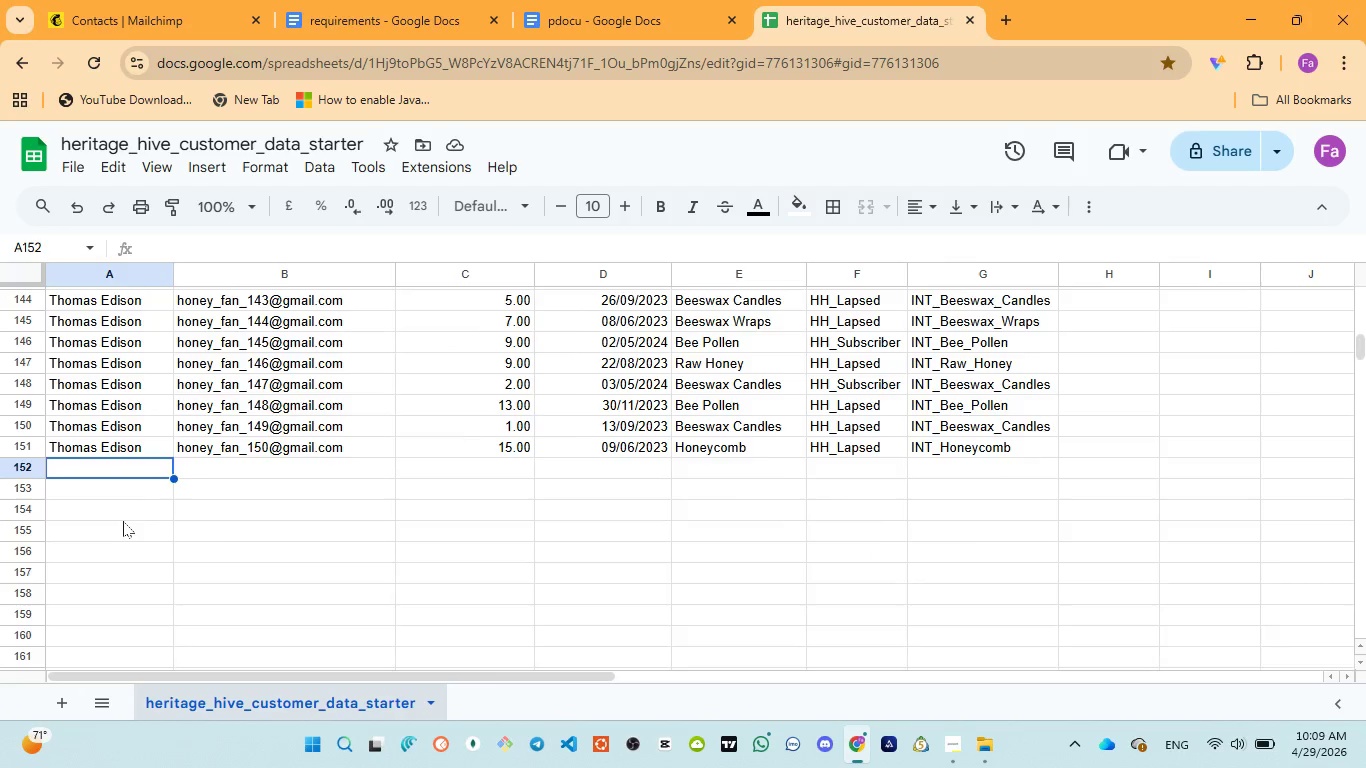 
scroll: coordinate [123, 521], scroll_direction: up, amount: 31.0
 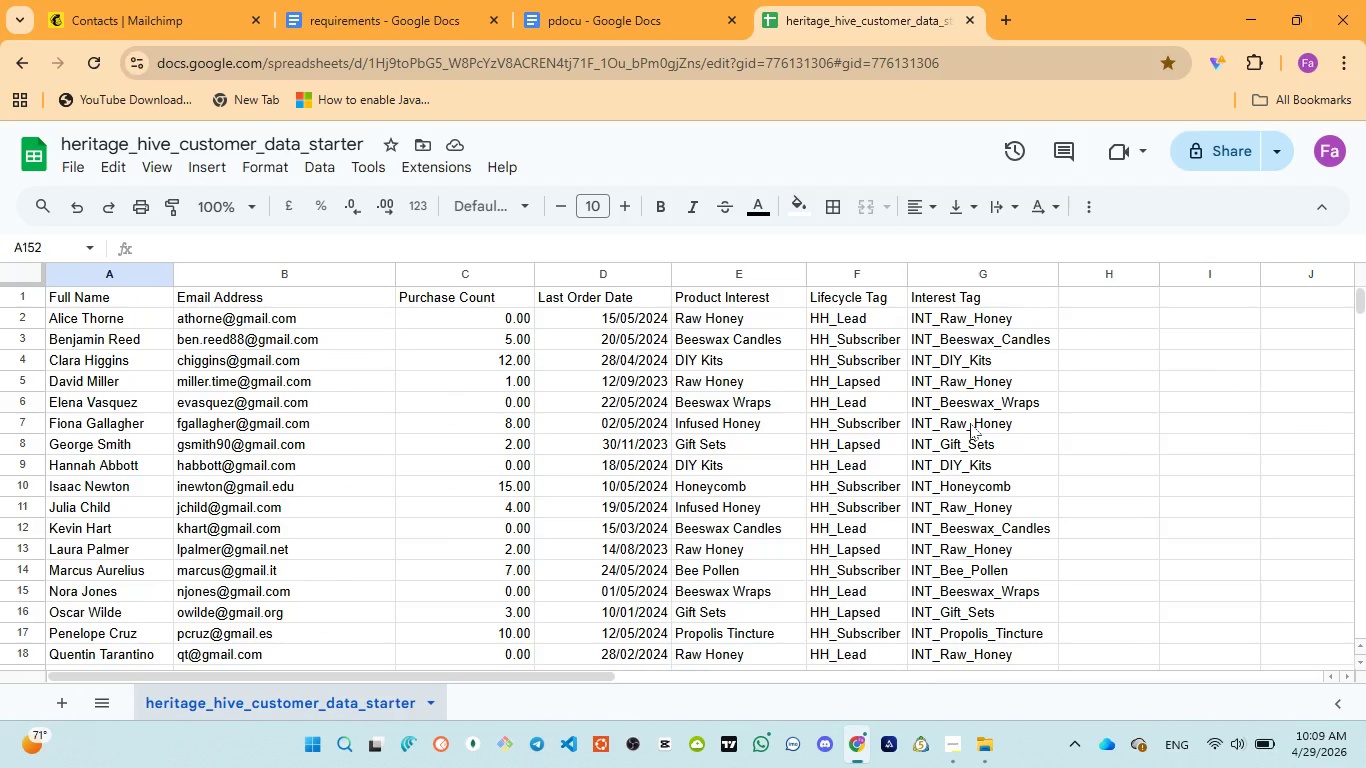 
wait(5.47)
 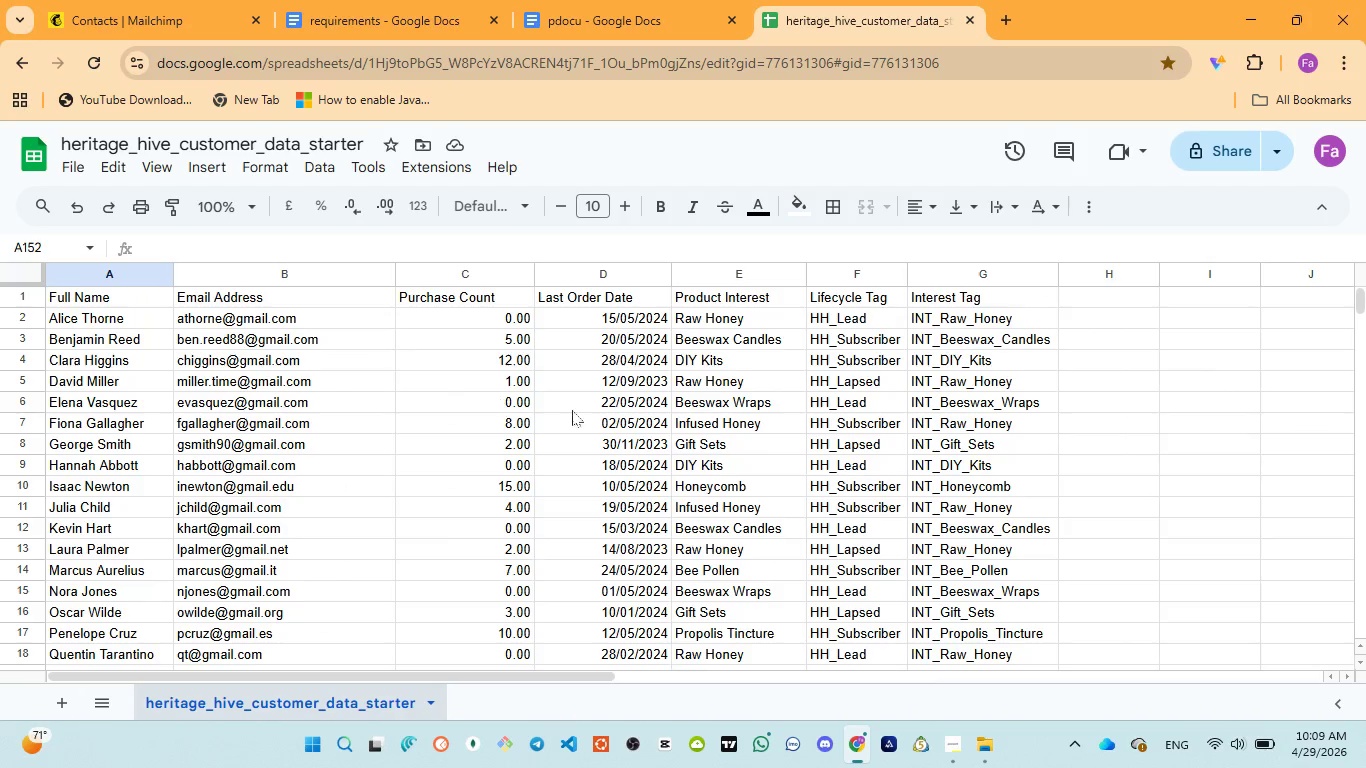 
scroll: coordinate [970, 427], scroll_direction: down, amount: 2.0
 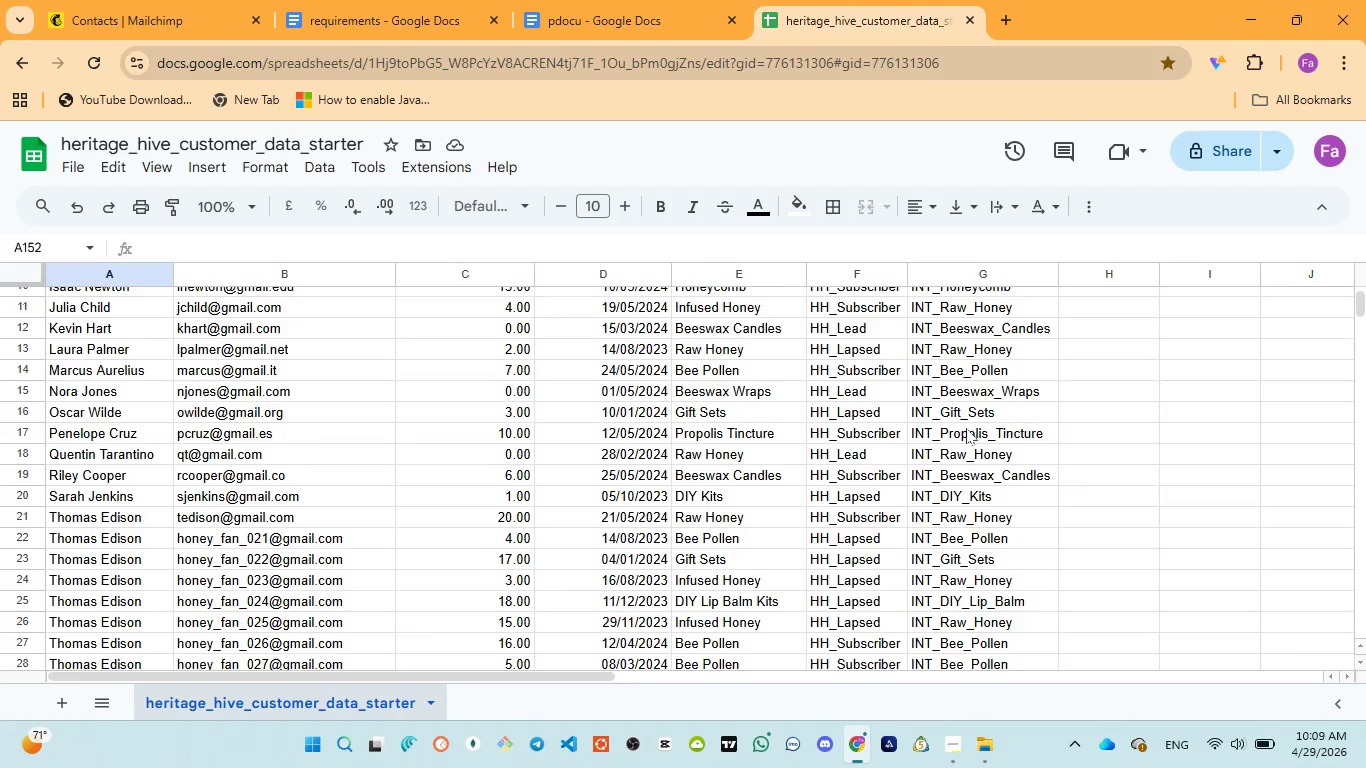 
scroll: coordinate [966, 428], scroll_direction: up, amount: 7.0
 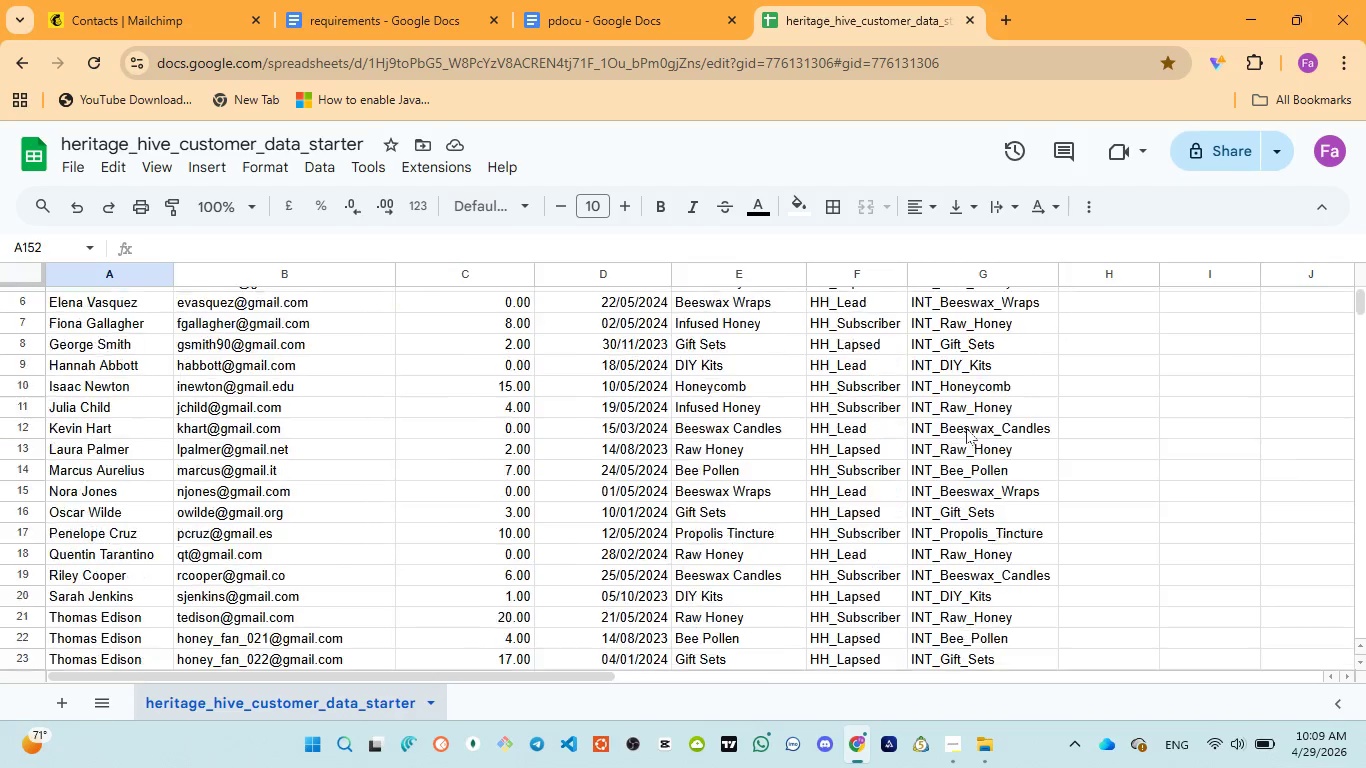 
scroll: coordinate [964, 432], scroll_direction: down, amount: 28.0
 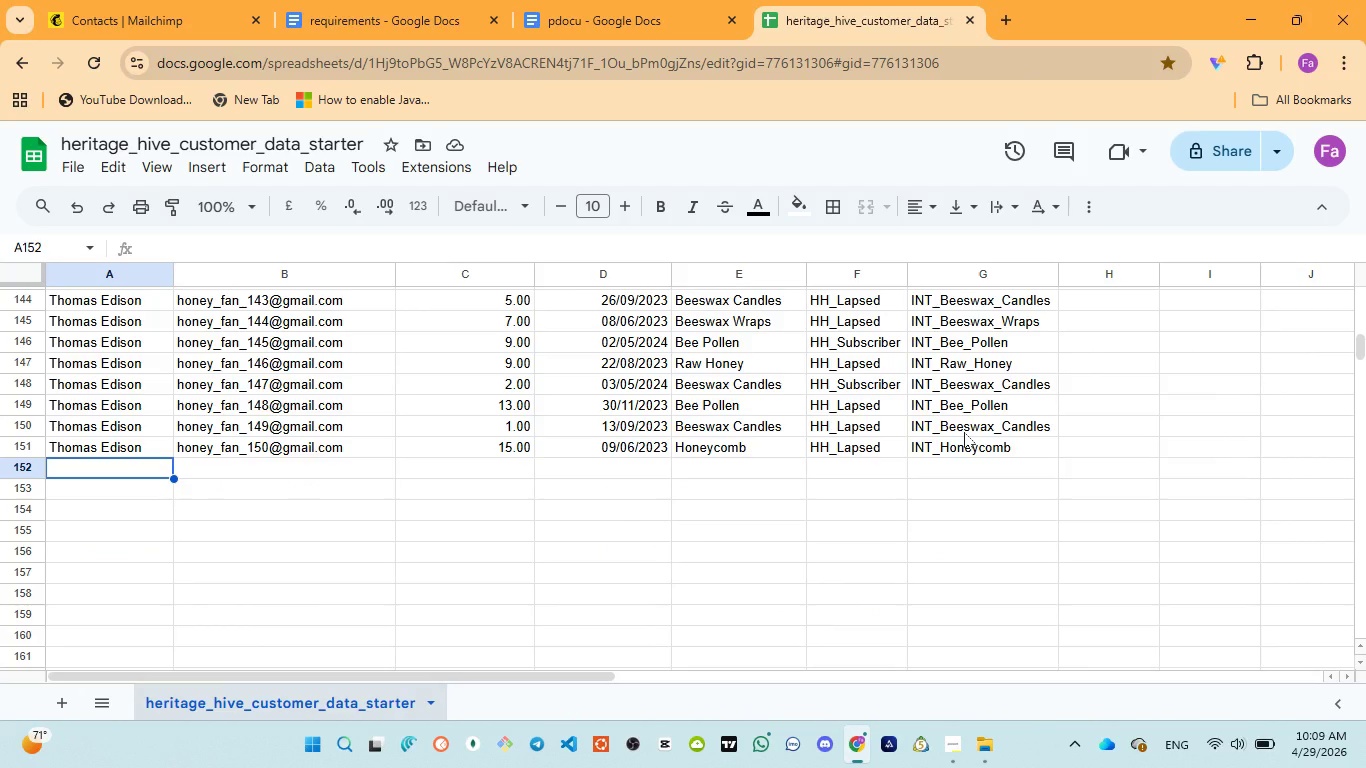 
scroll: coordinate [964, 432], scroll_direction: up, amount: 36.0
 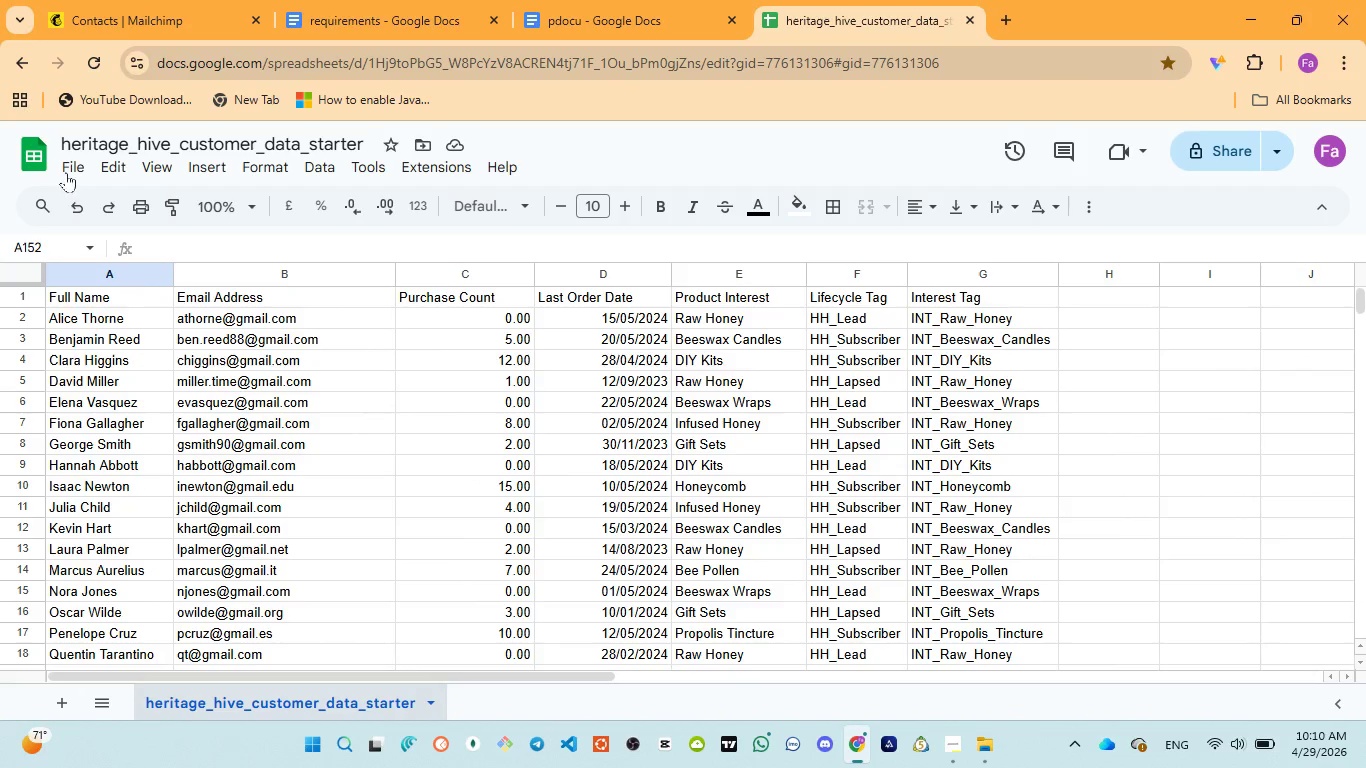 
left_click([66, 169])
 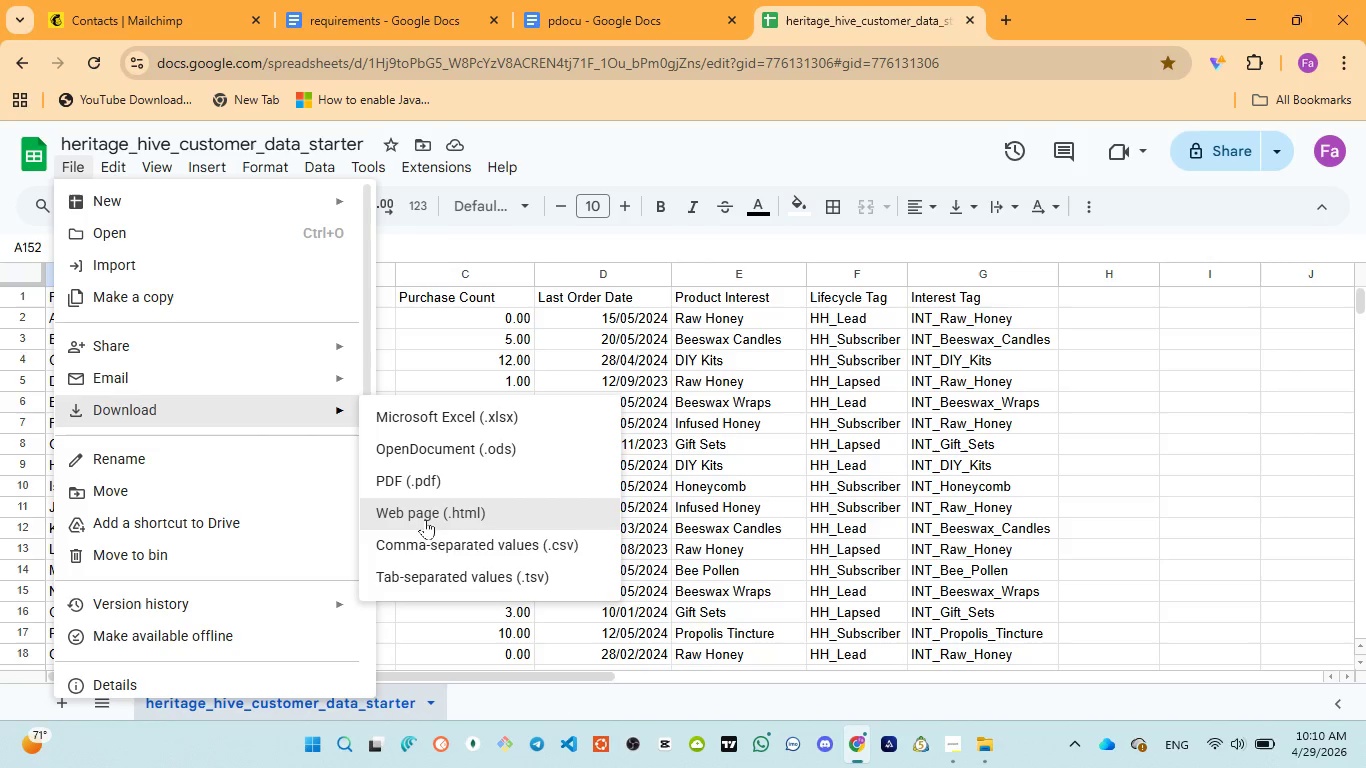 
left_click([490, 549])
 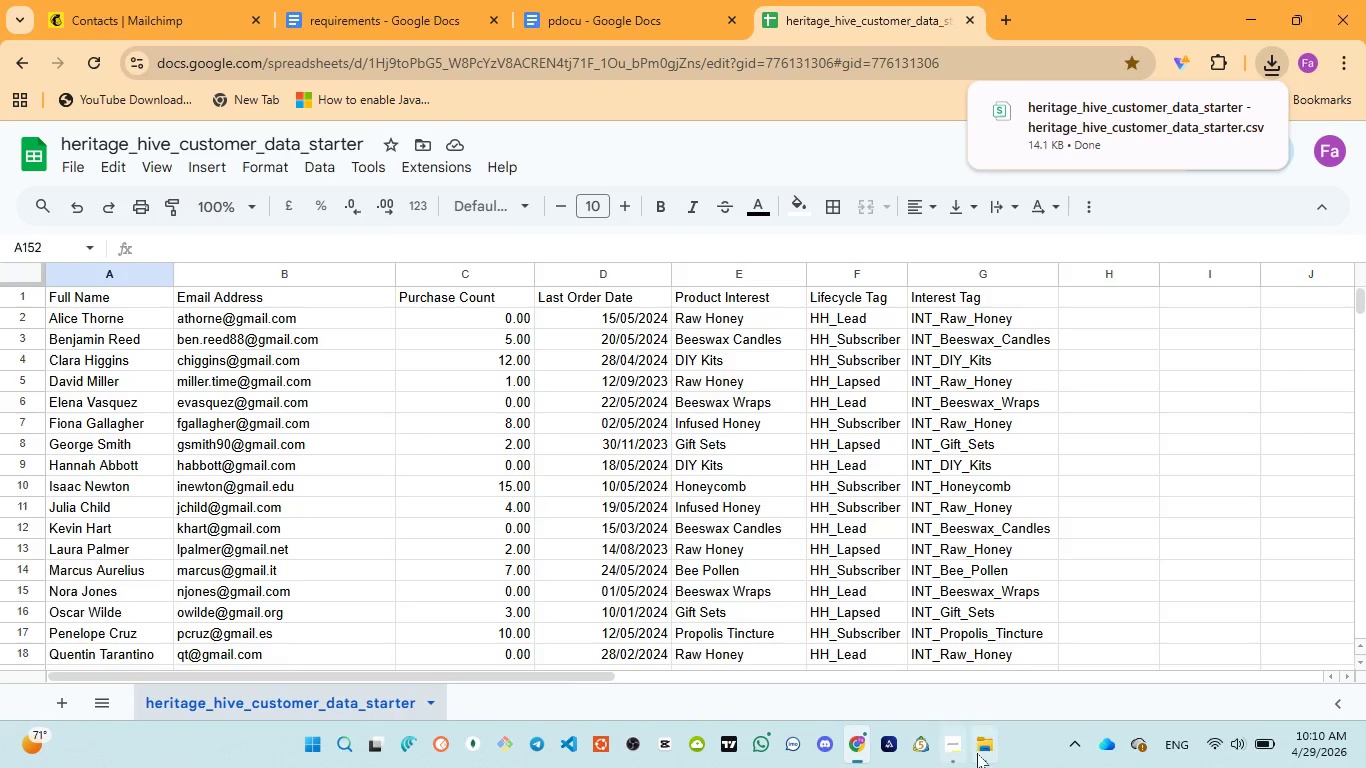 
left_click([979, 671])
 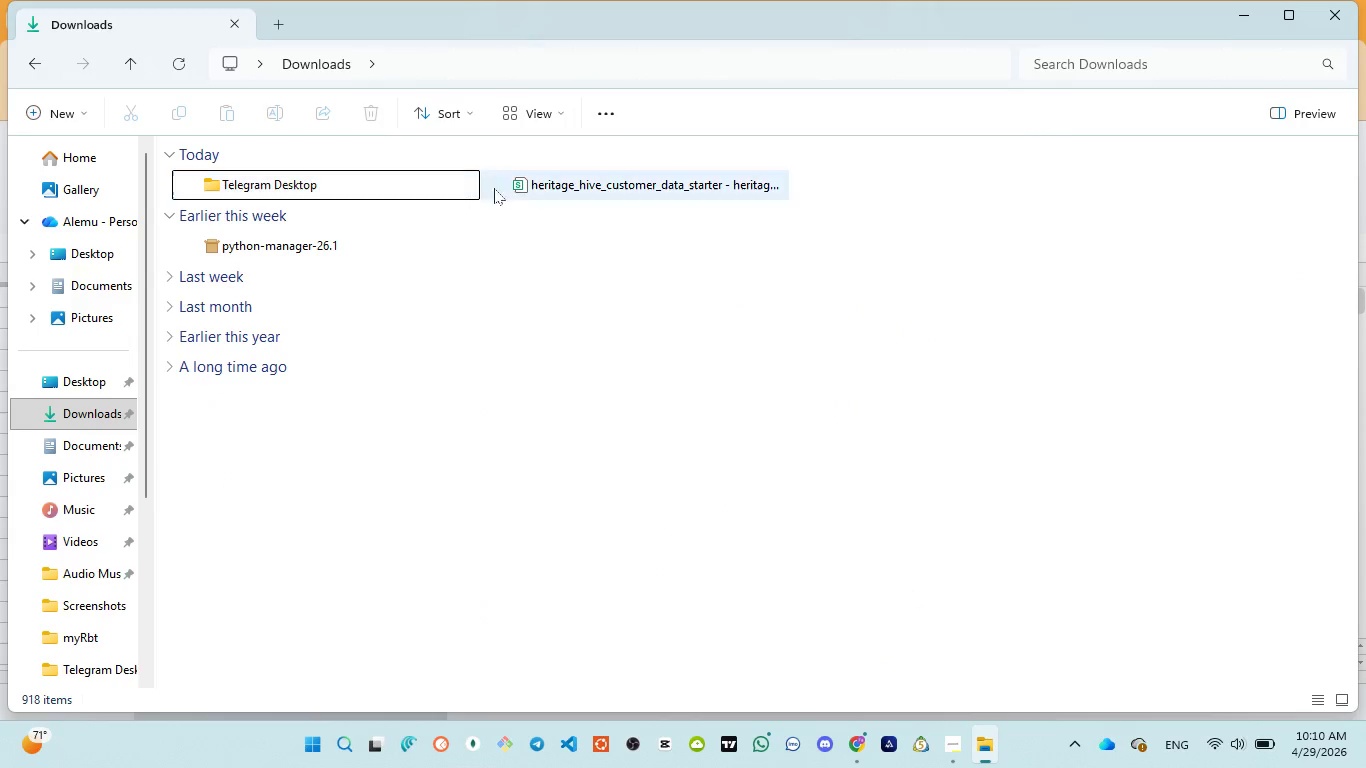 
left_click([566, 182])
 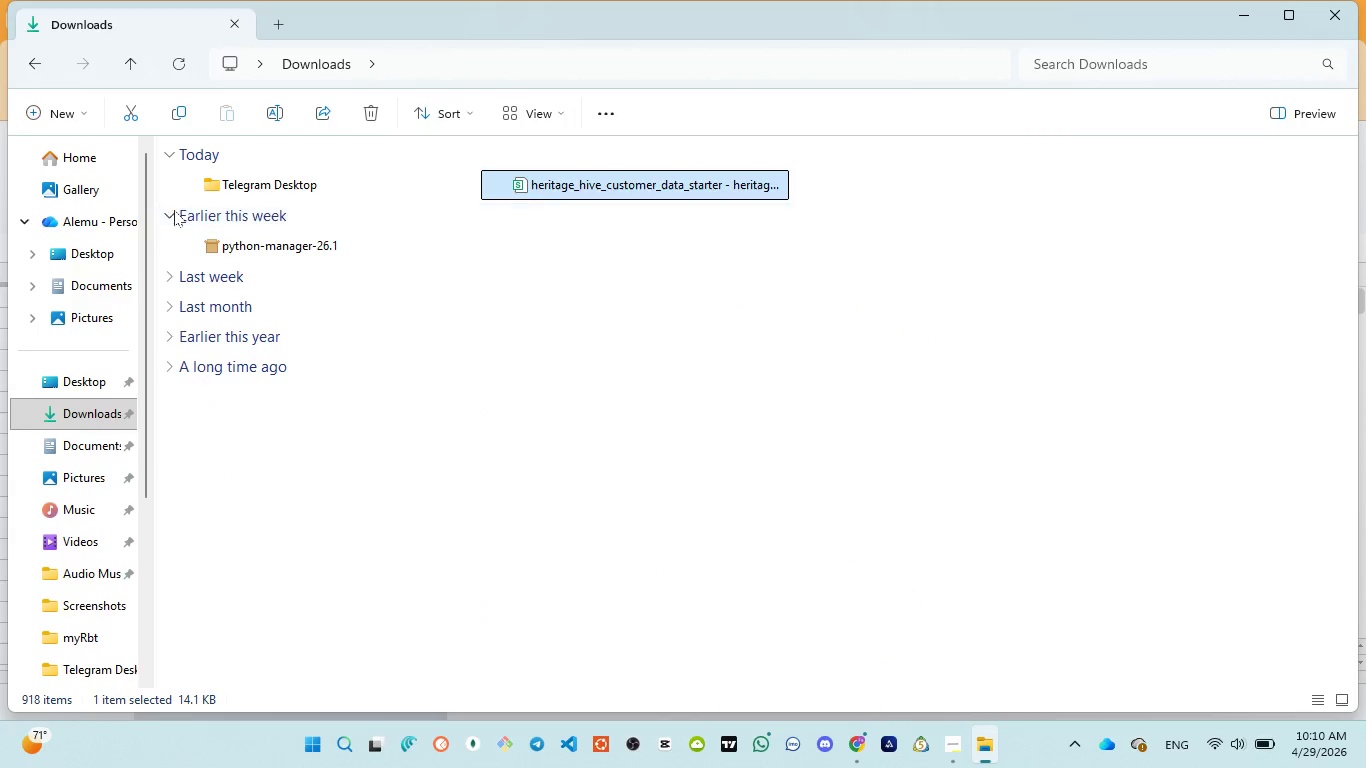 
left_click([171, 210])
 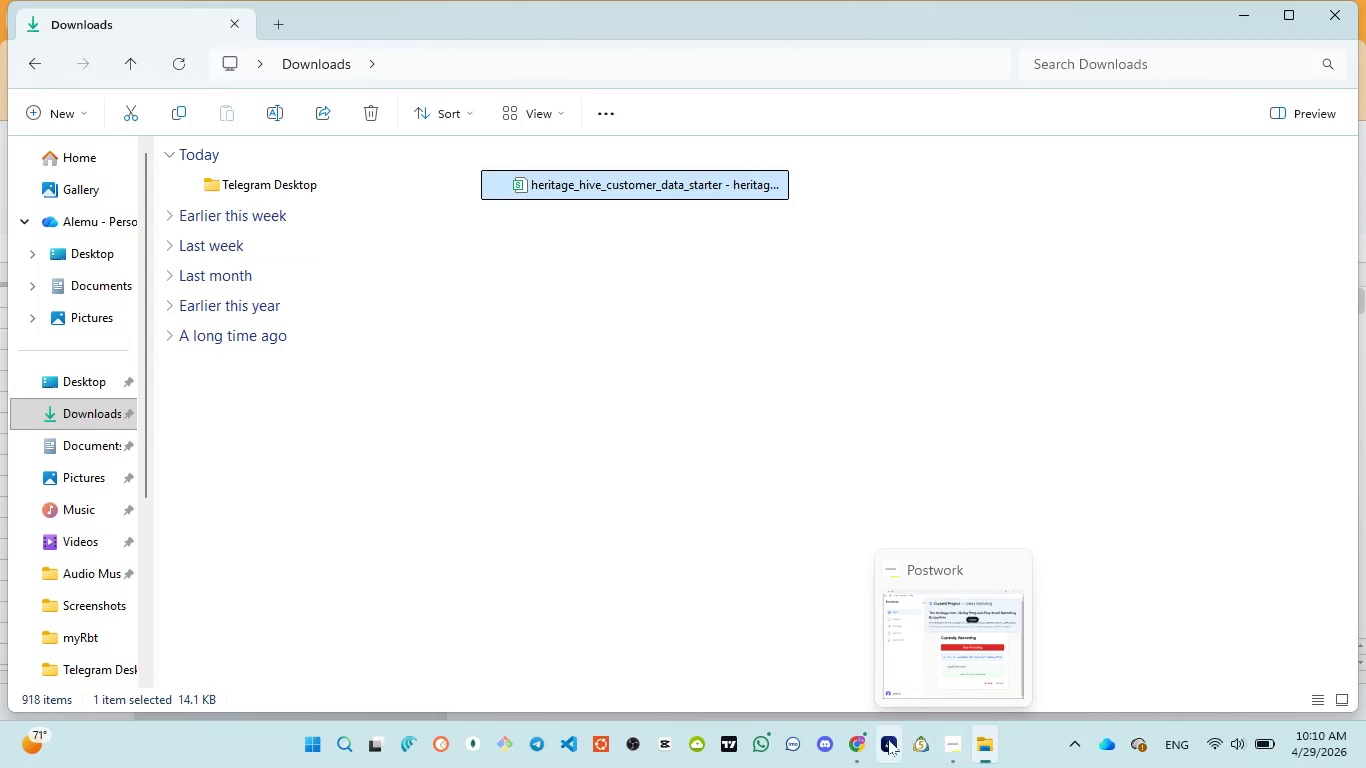 
left_click([851, 649])
 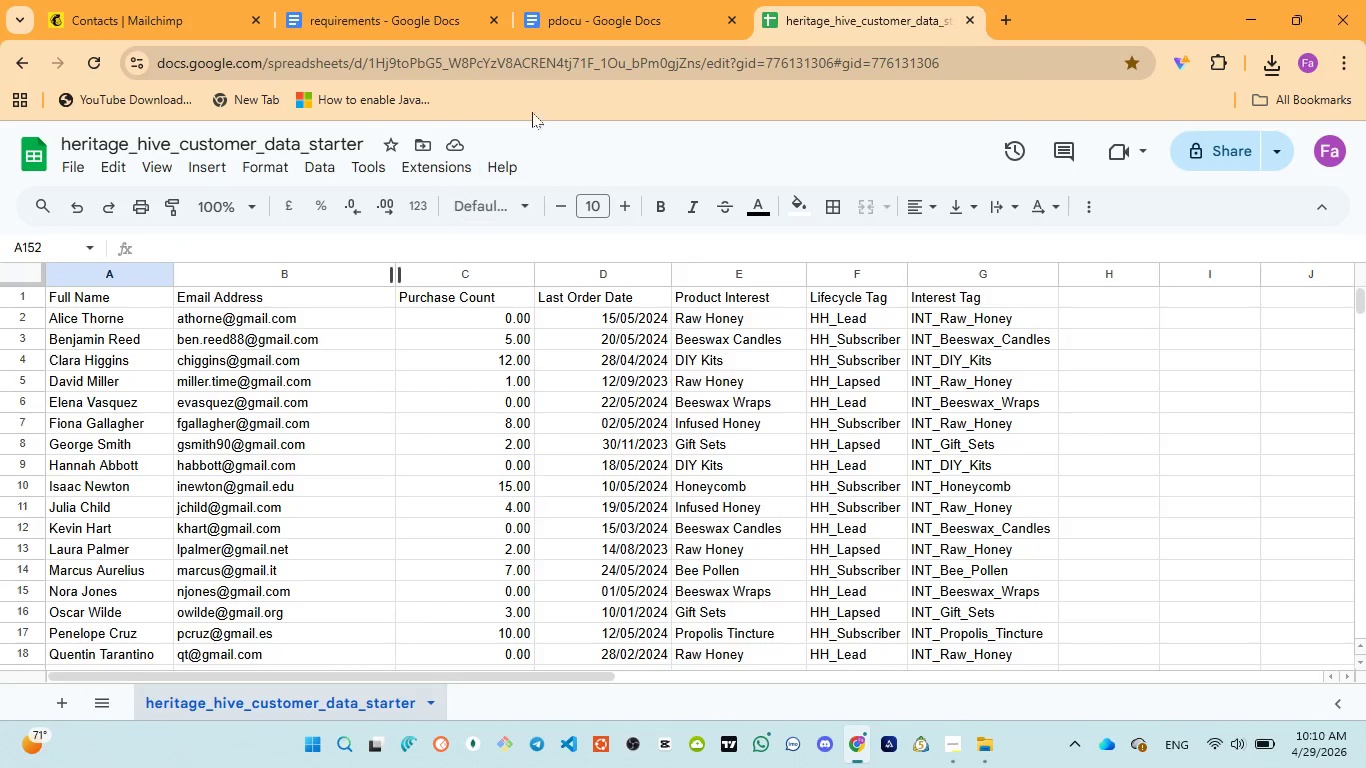 
left_click([579, 0])
 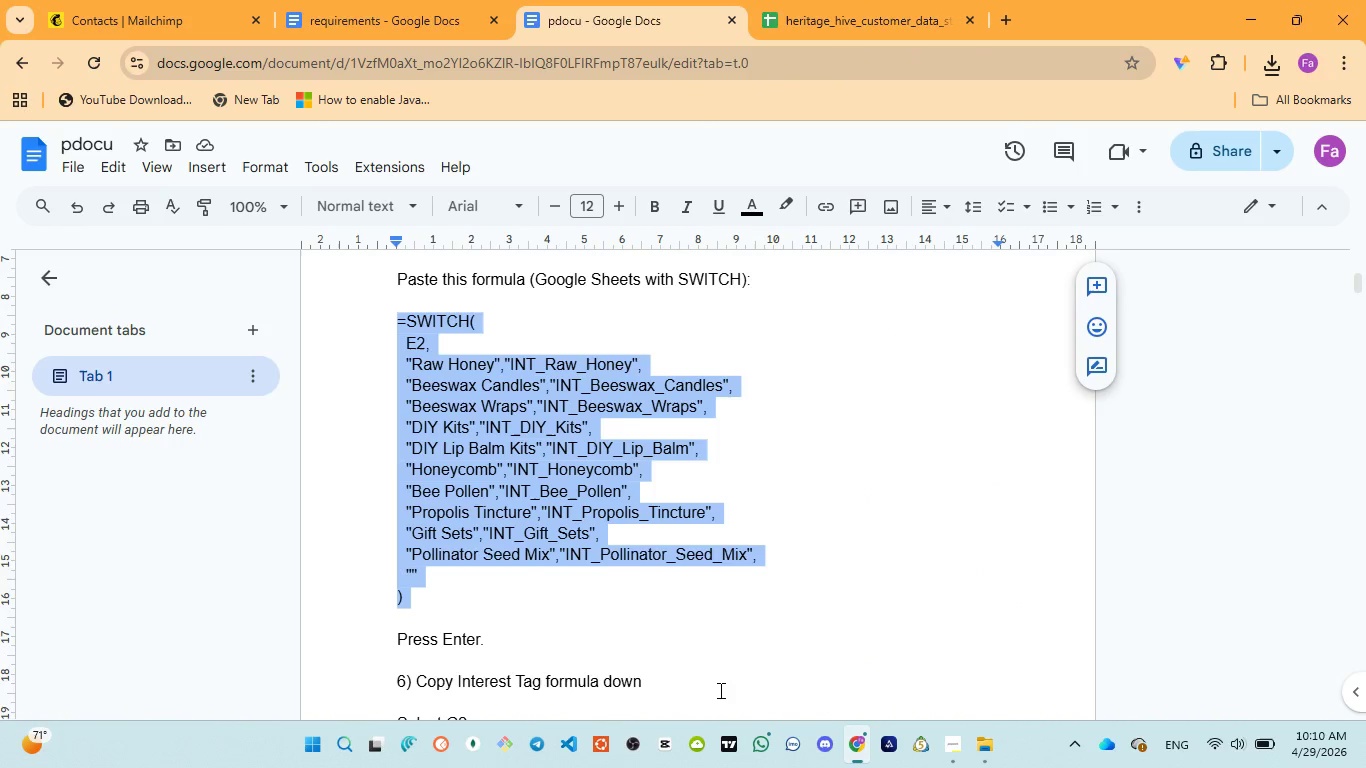 
scroll: coordinate [747, 562], scroll_direction: down, amount: 16.0
 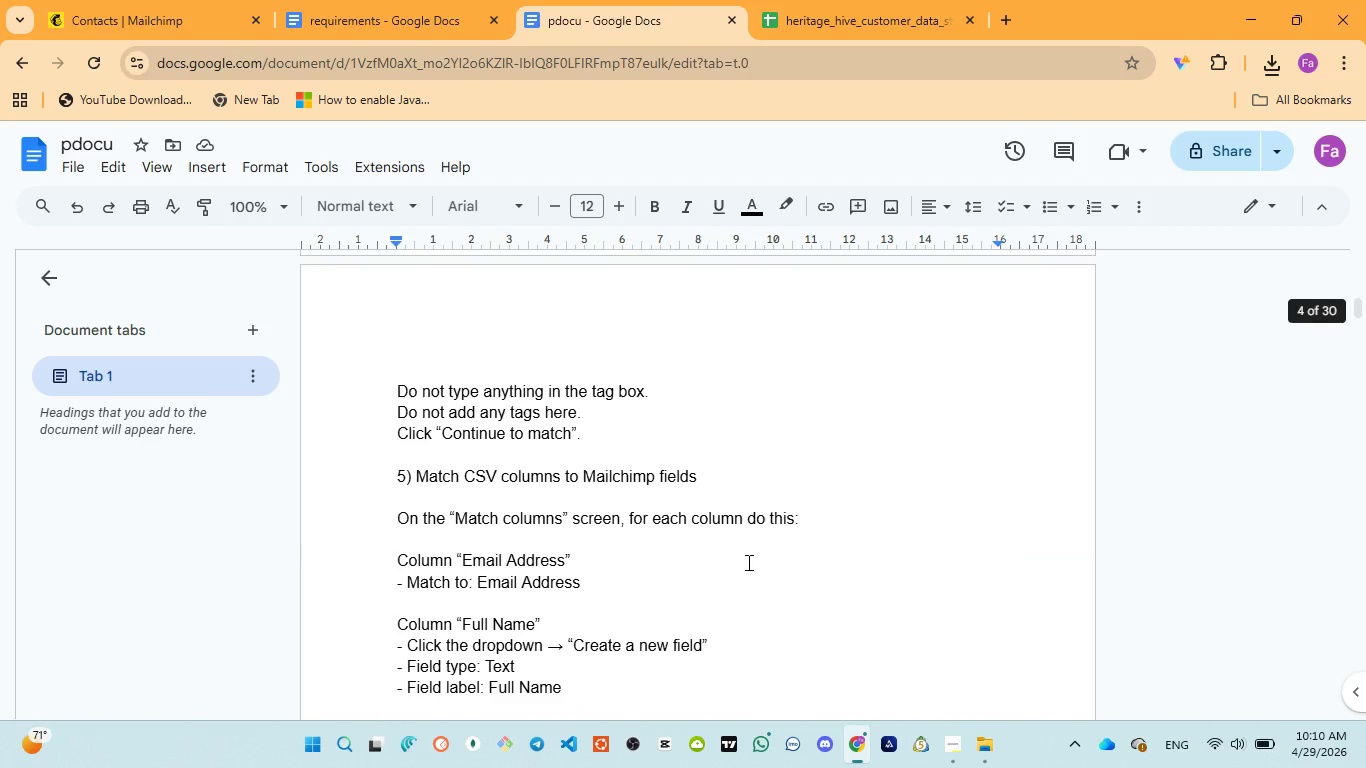 
scroll: coordinate [747, 562], scroll_direction: down, amount: 2.0
 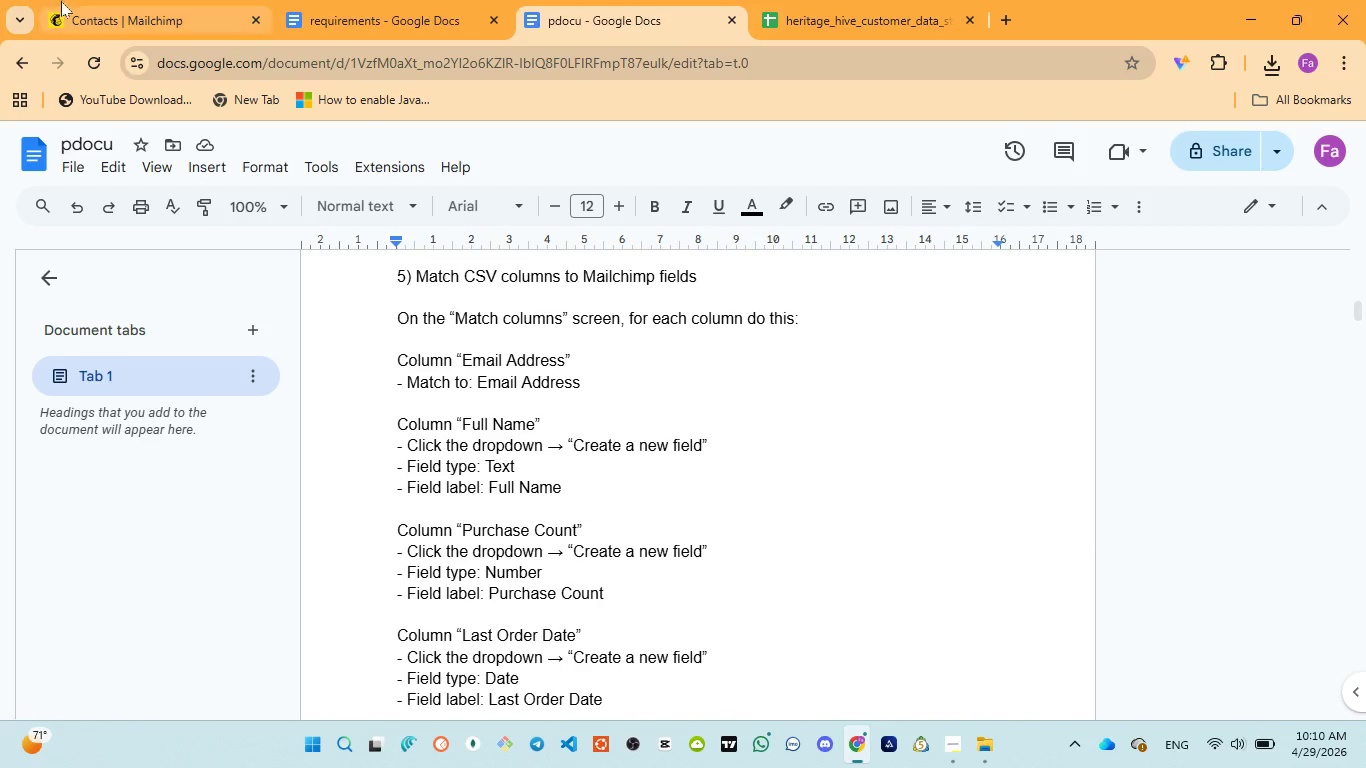 
wait(6.15)
 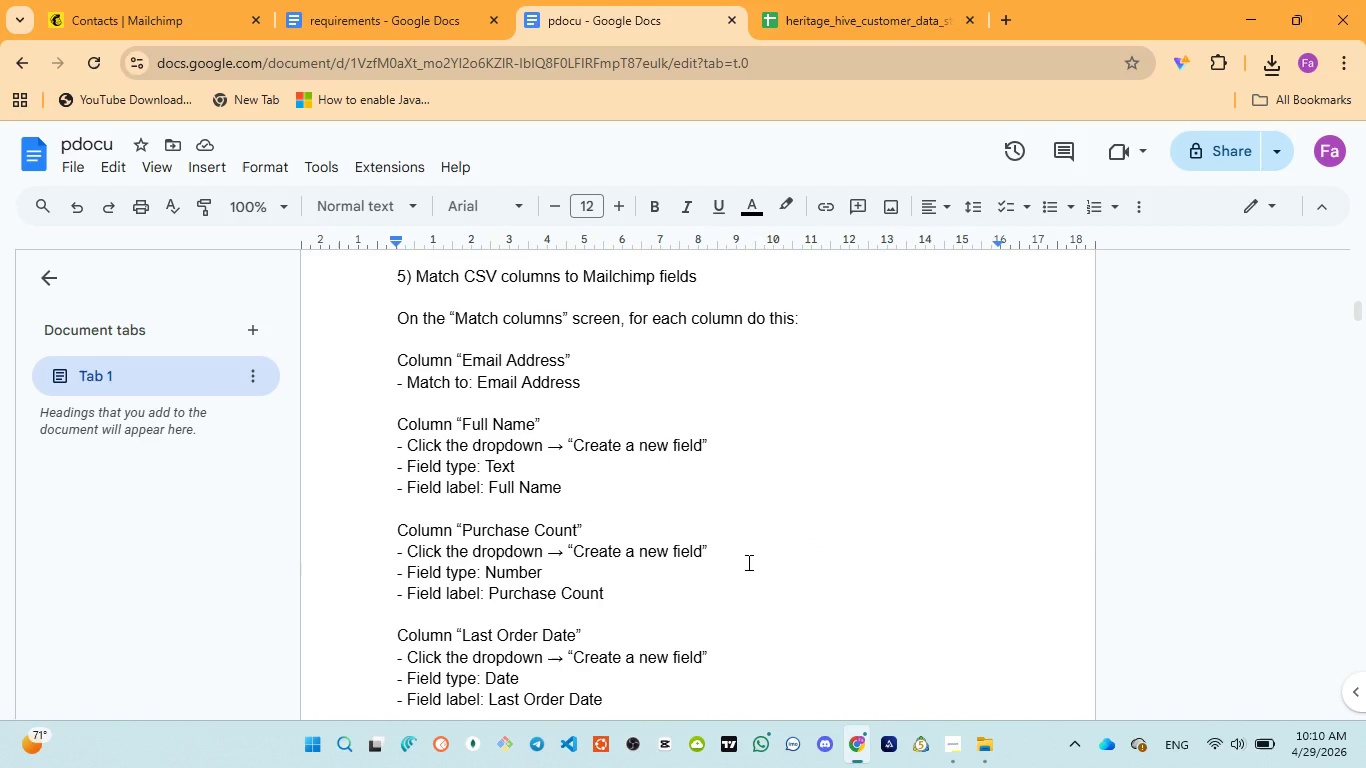 
left_click_drag(start_coordinate=[488, 486], to_coordinate=[574, 485])
 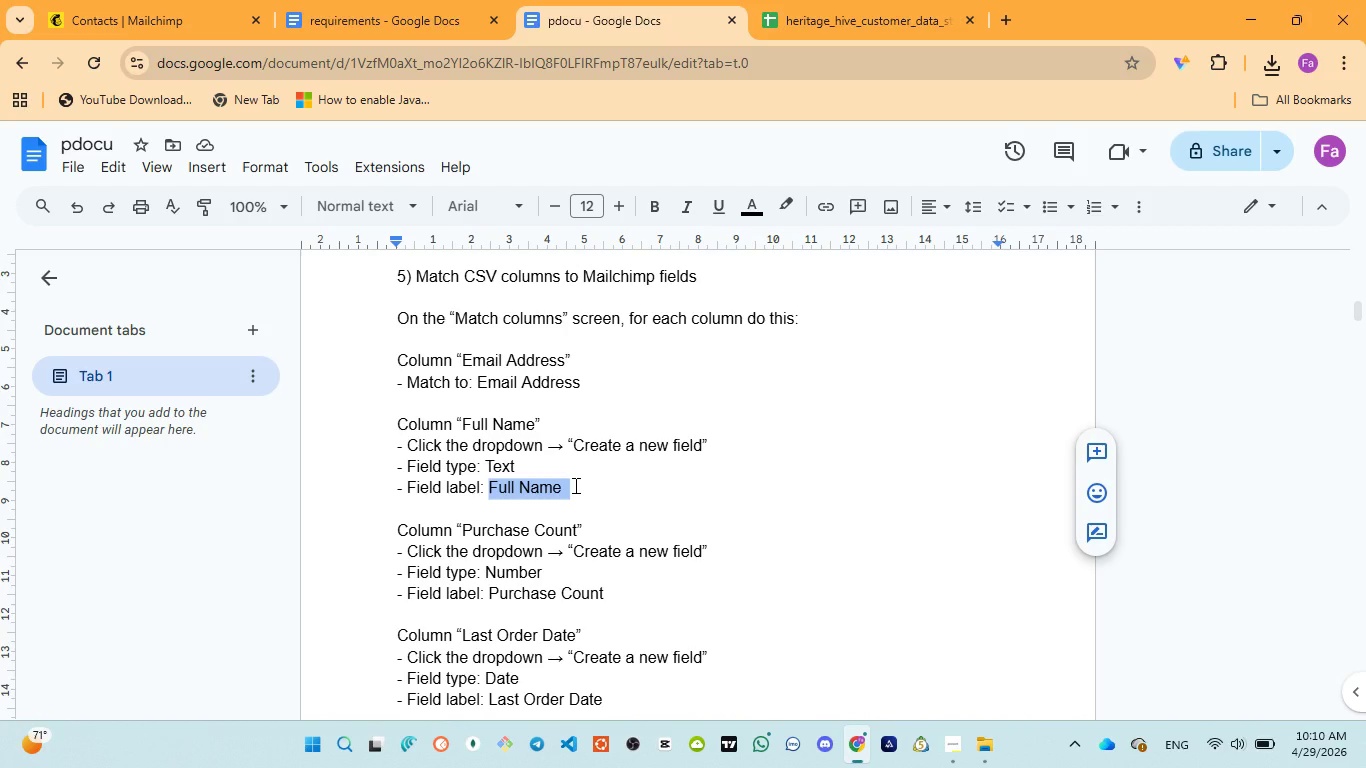 
key(Control+C)
 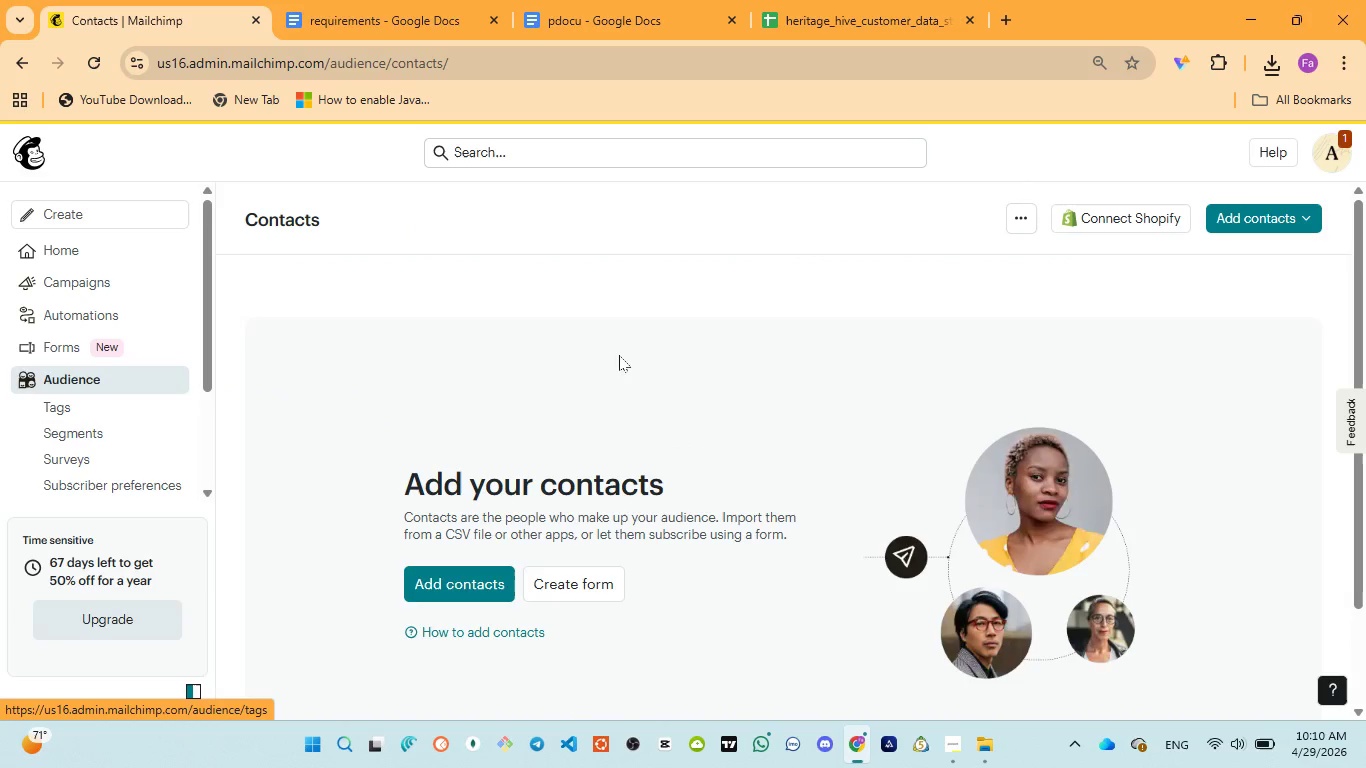 
left_click([1021, 208])
 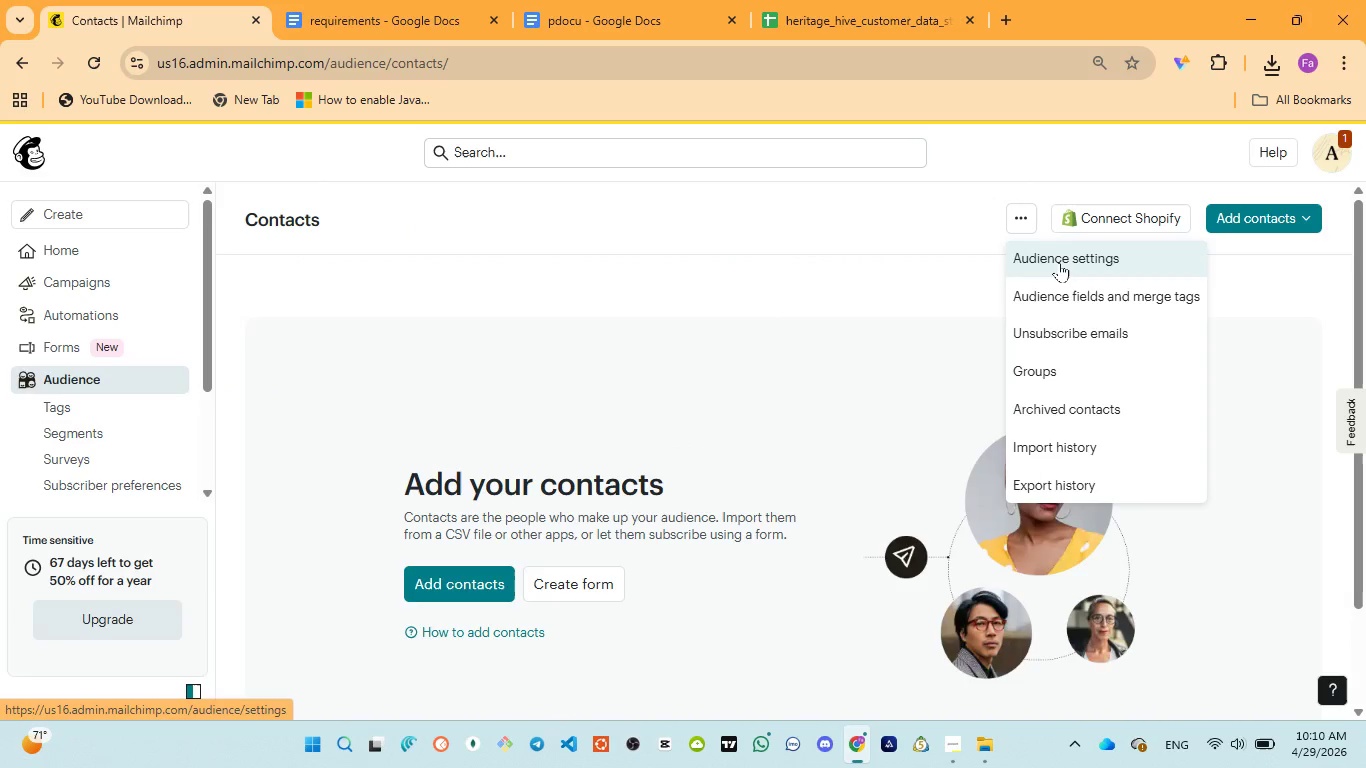 
left_click([1060, 259])
 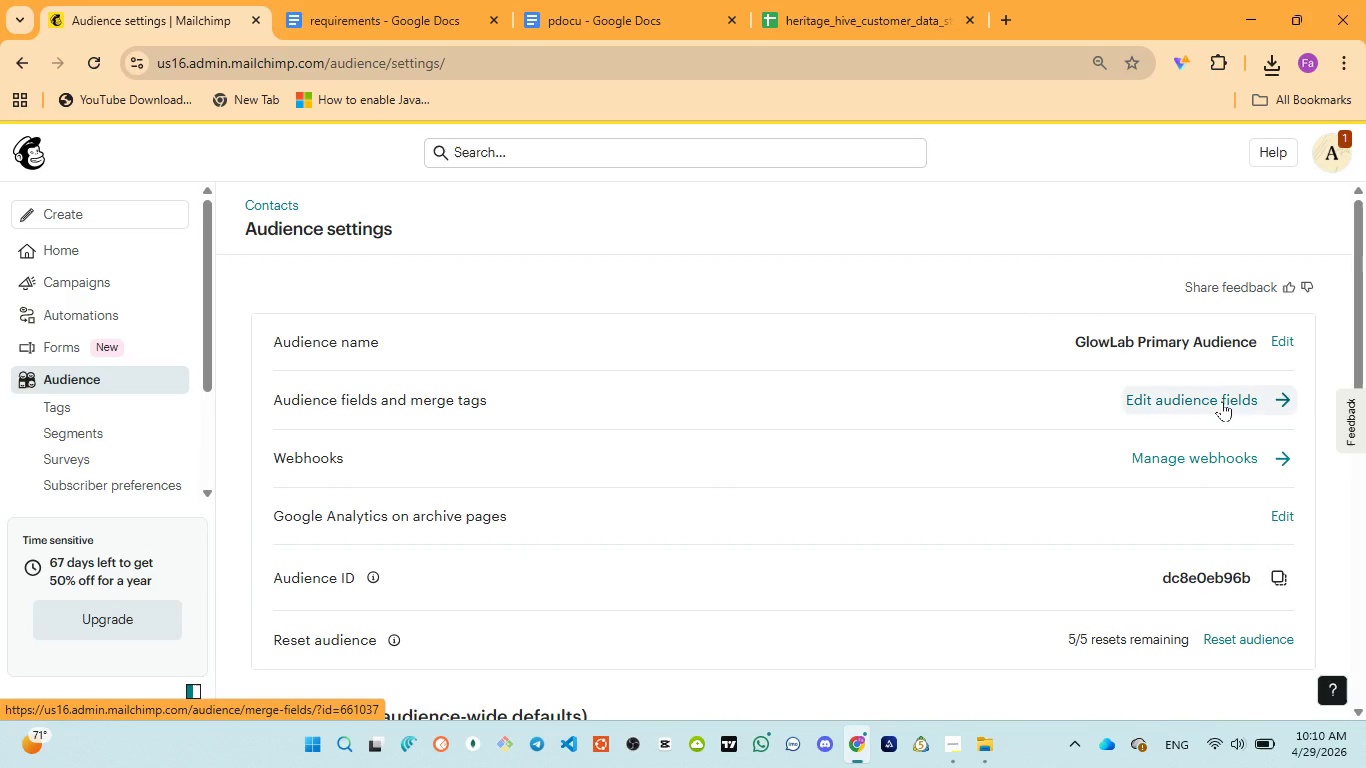 
wait(7.24)
 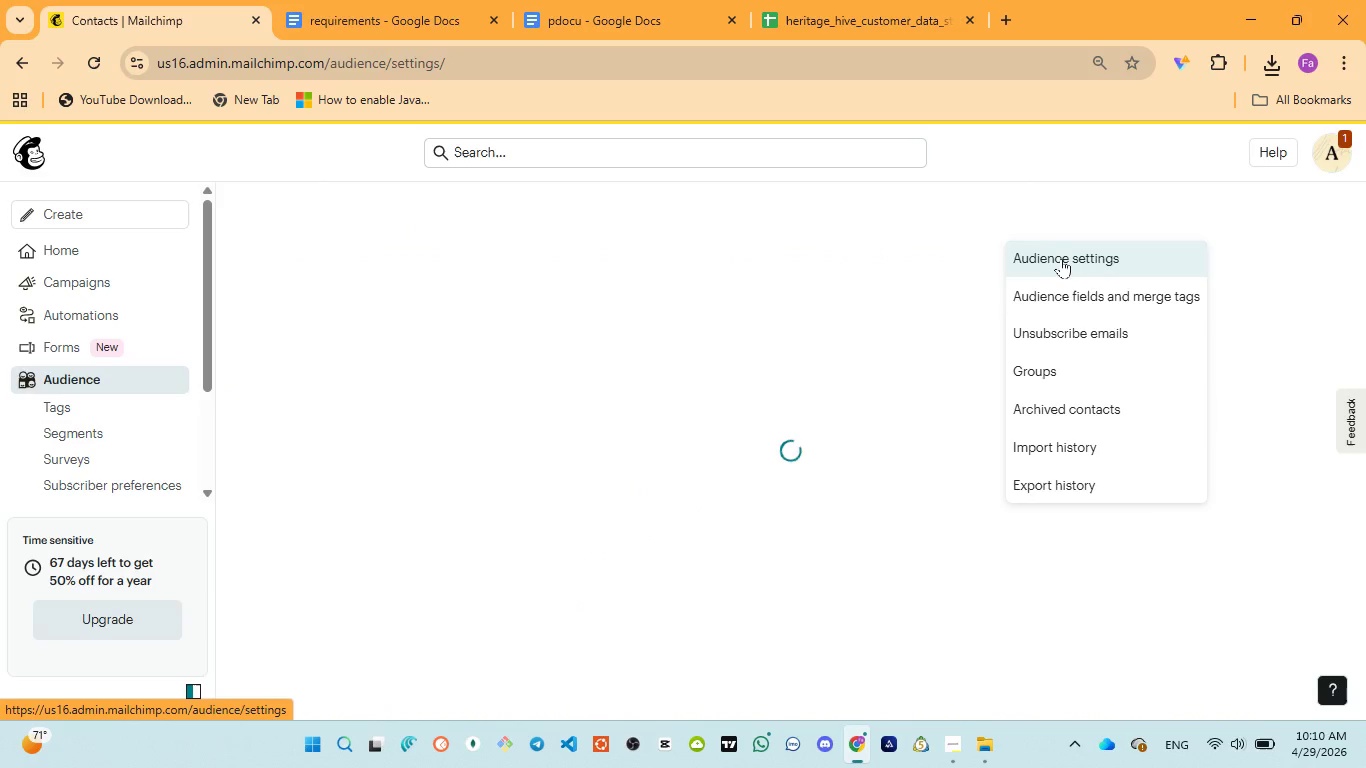 
left_click([1196, 401])
 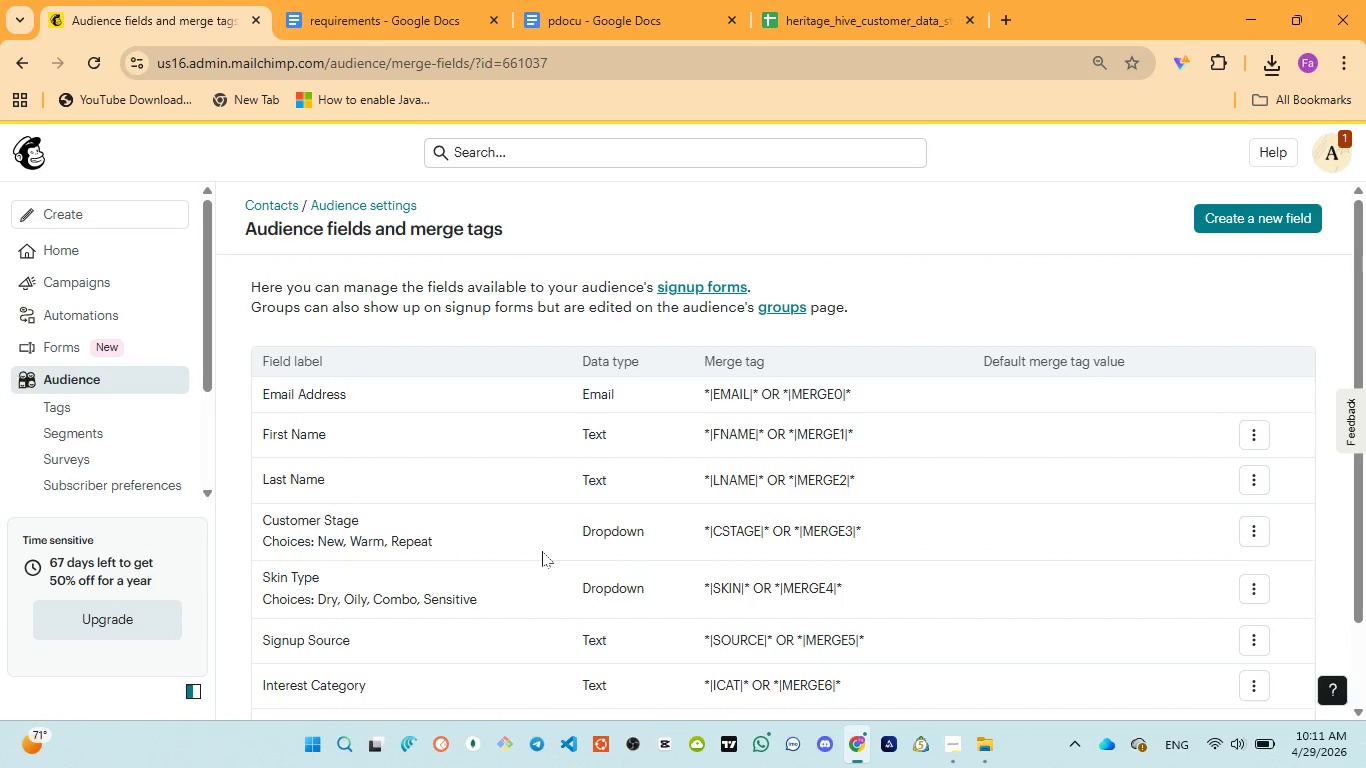 
scroll: coordinate [814, 539], scroll_direction: down, amount: 2.0
 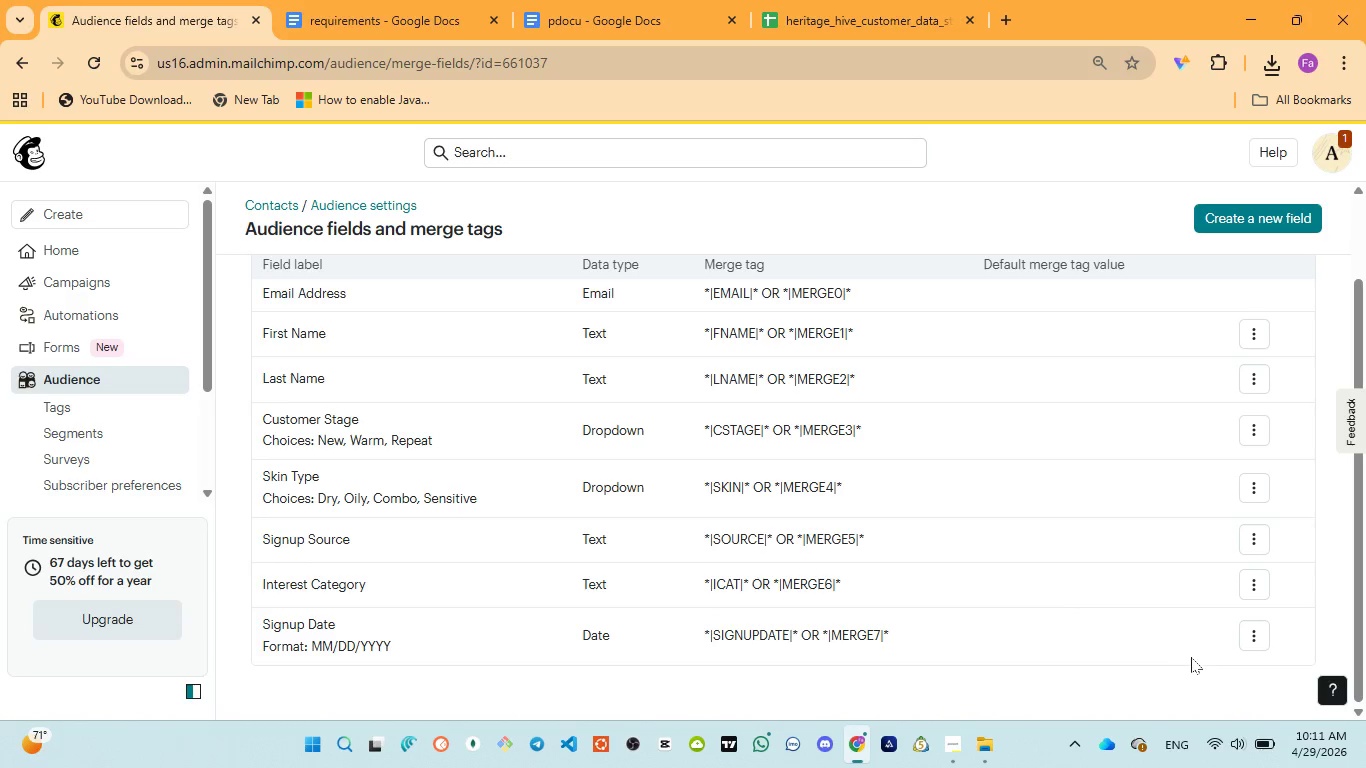 
left_click([1251, 638])
 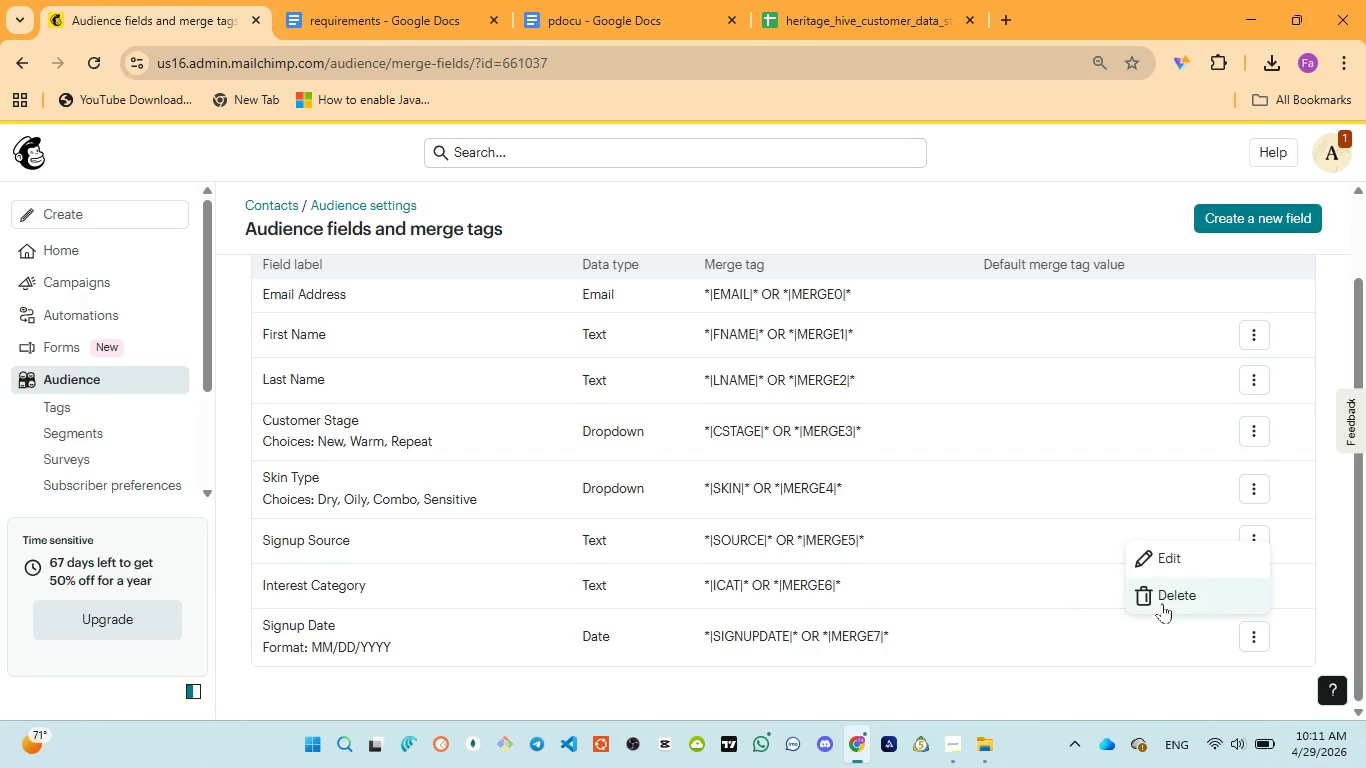 
left_click([1165, 596])
 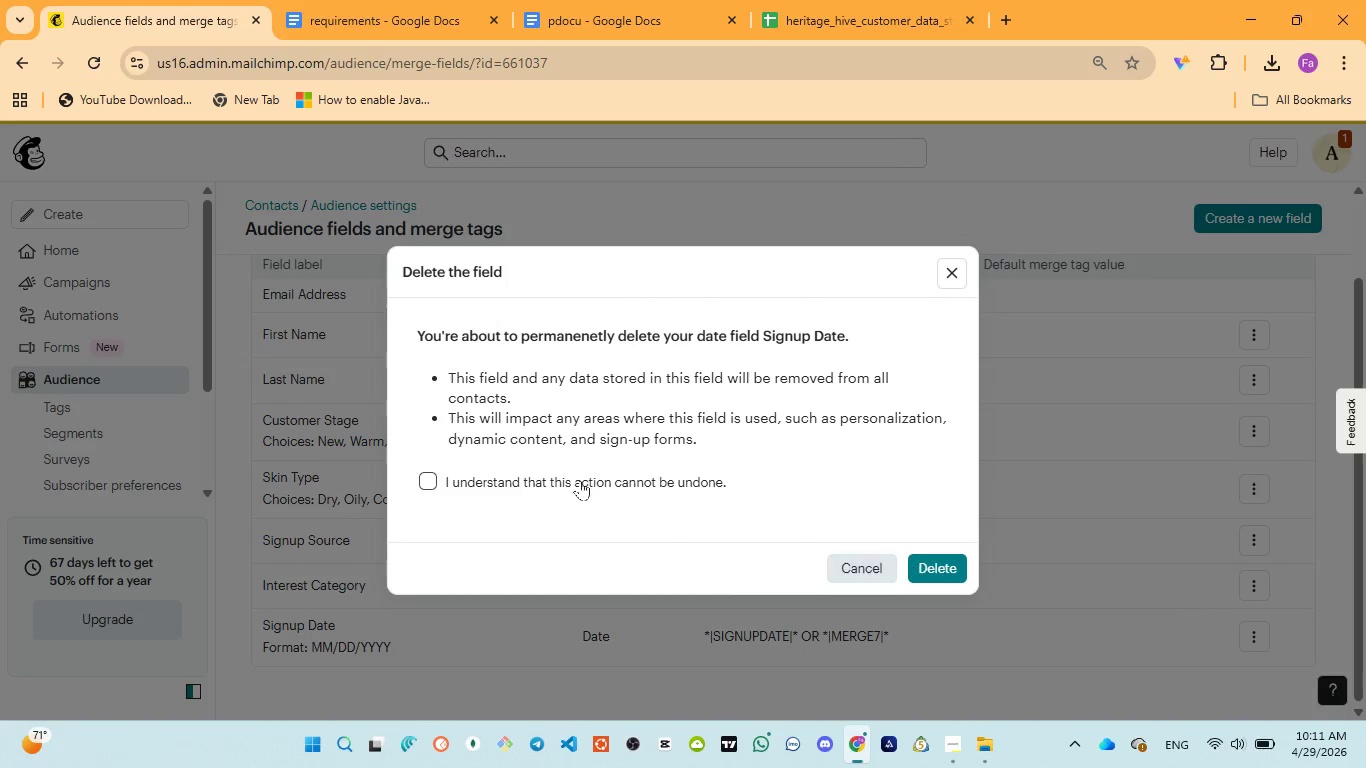 
left_click([580, 479])
 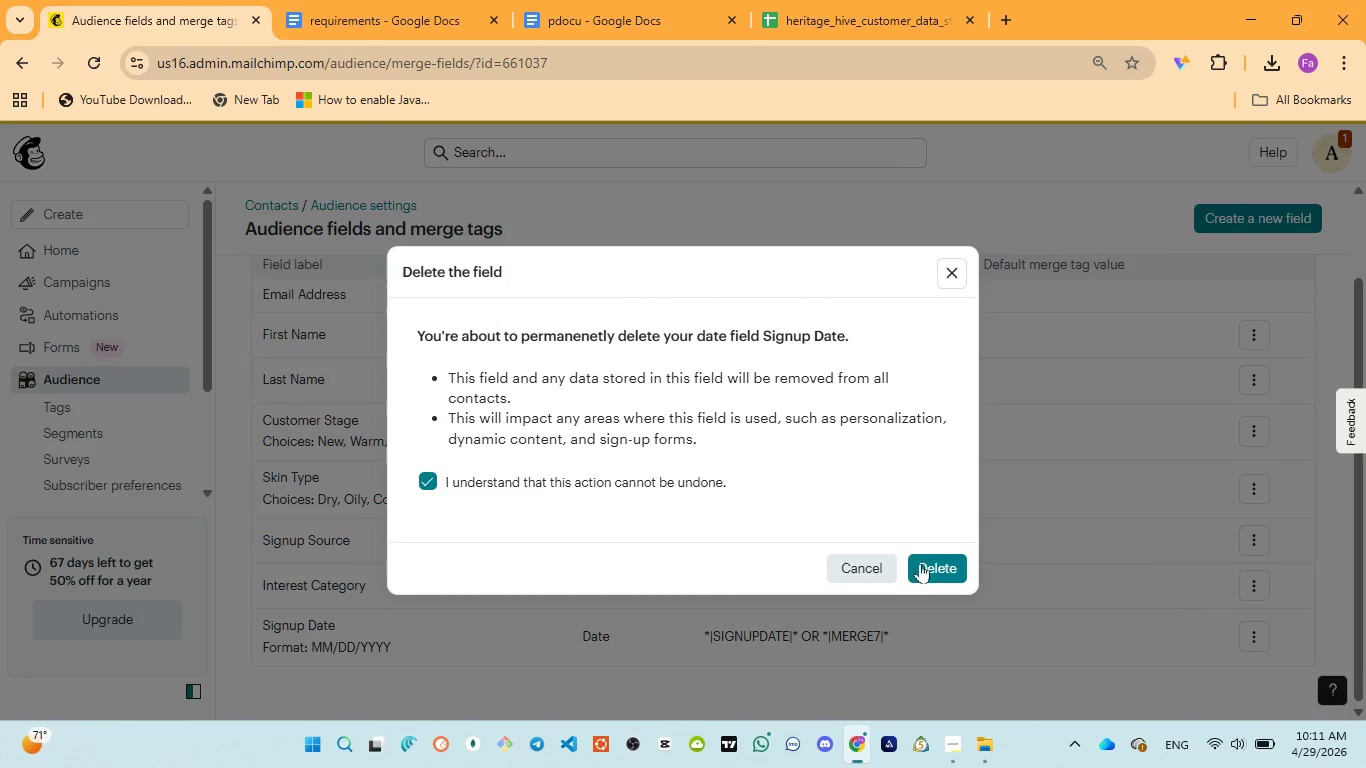 
left_click([930, 569])
 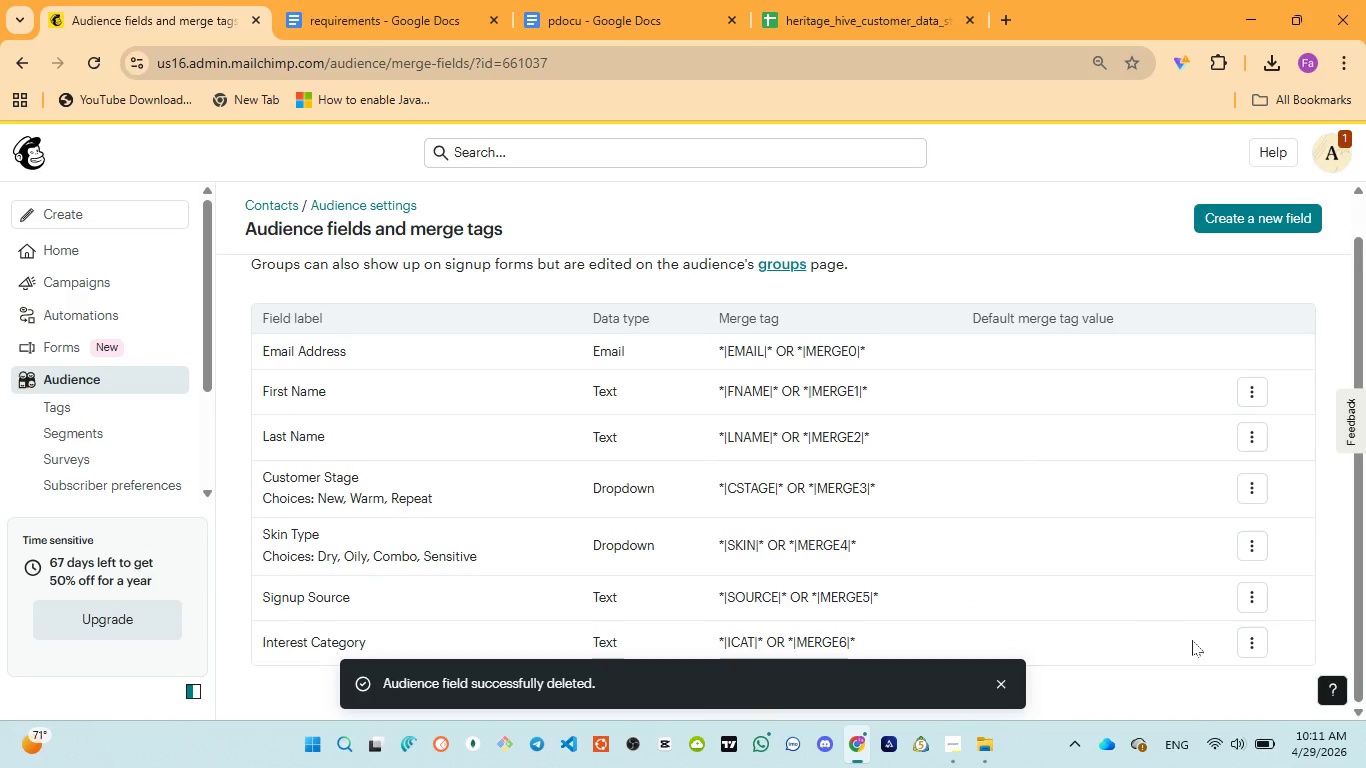 
left_click([1252, 656])
 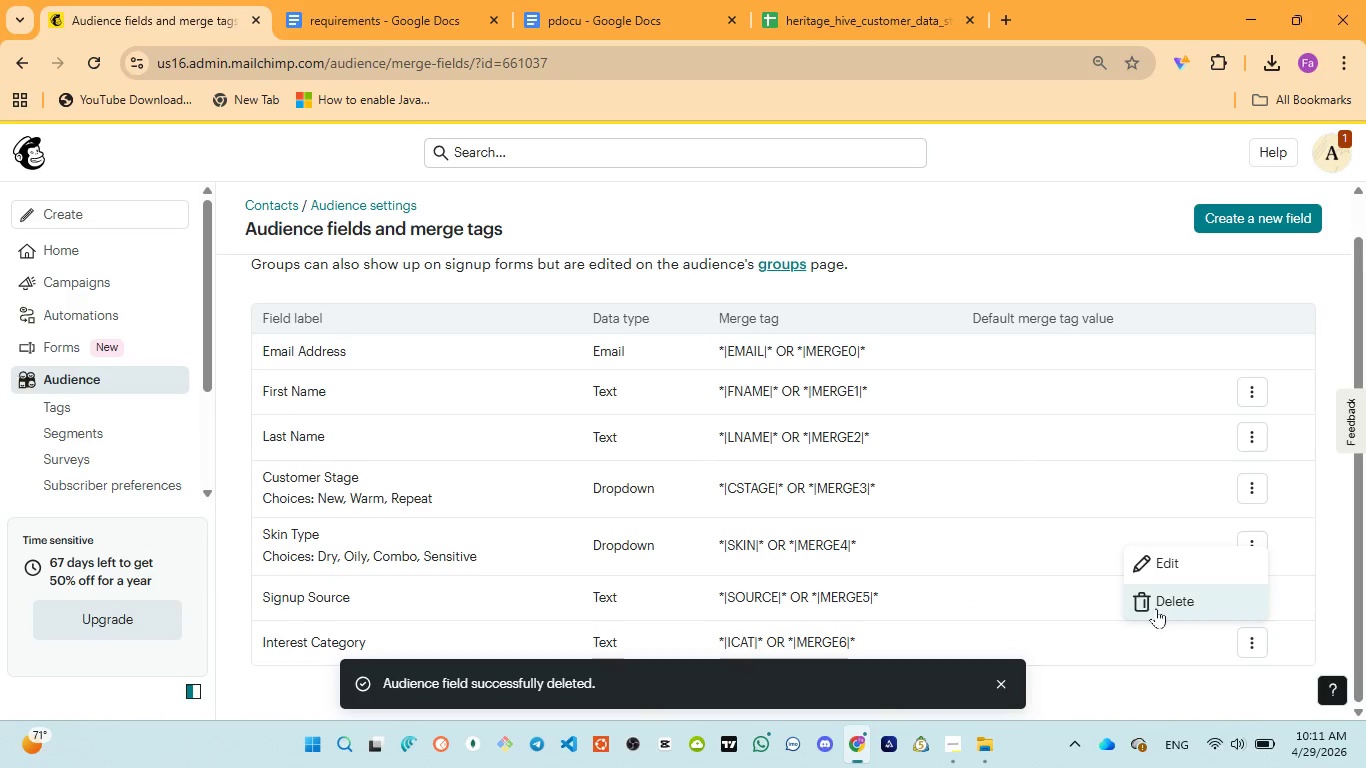 
left_click([1152, 606])
 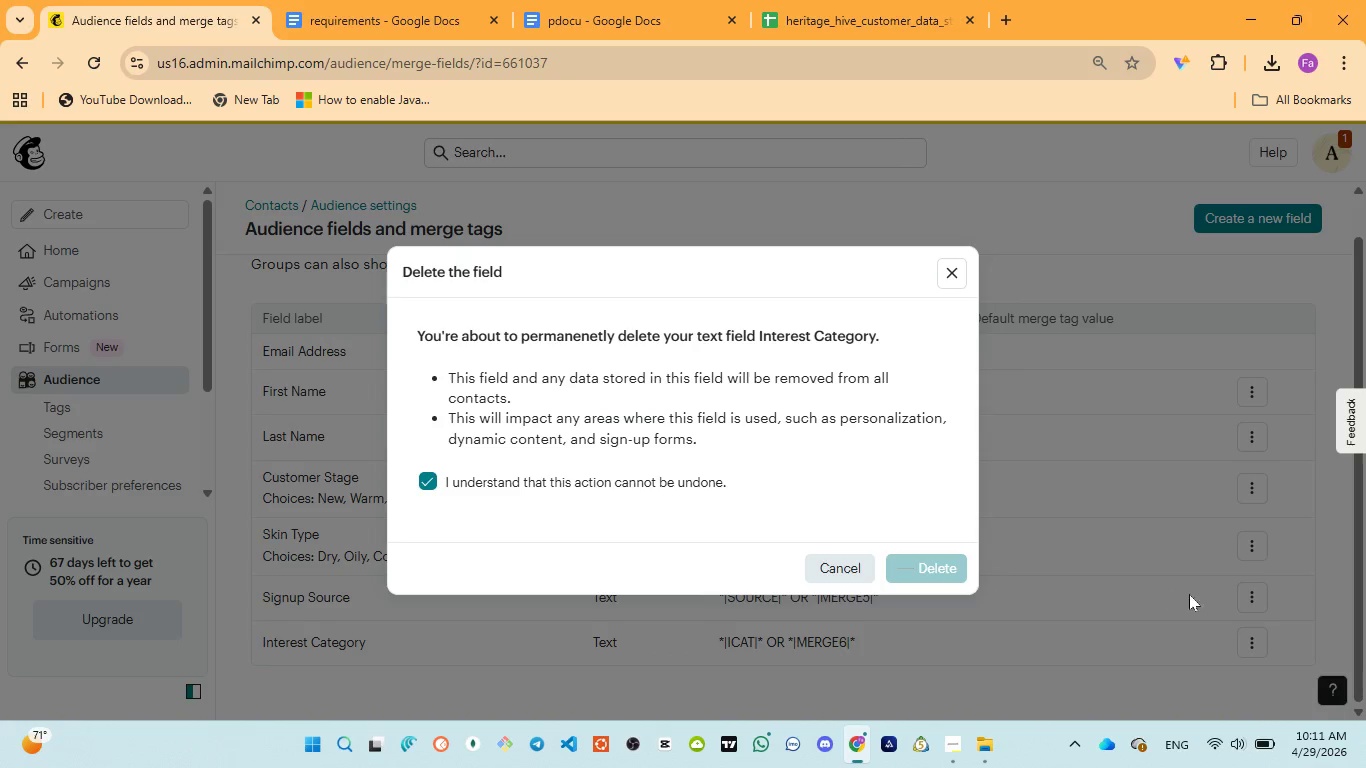 
left_click([1259, 593])
 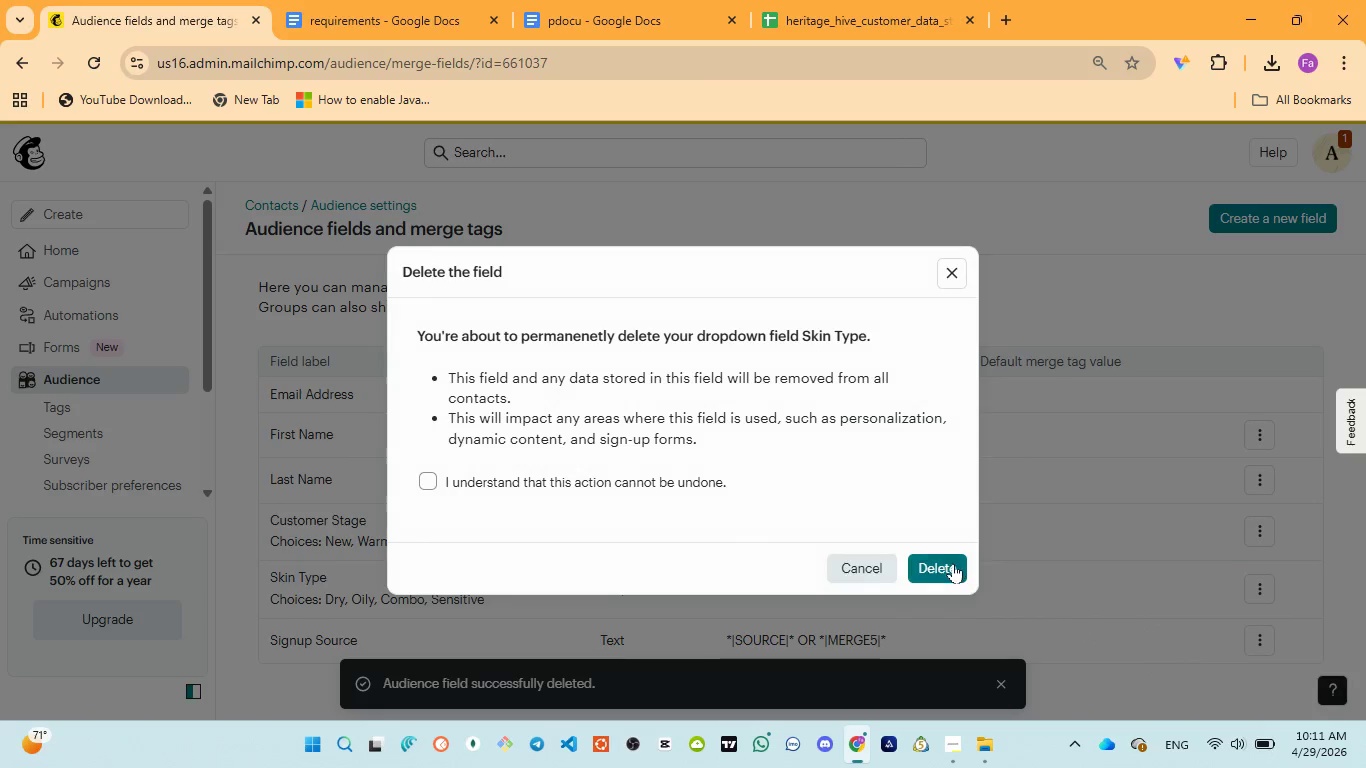 
left_click([655, 473])
 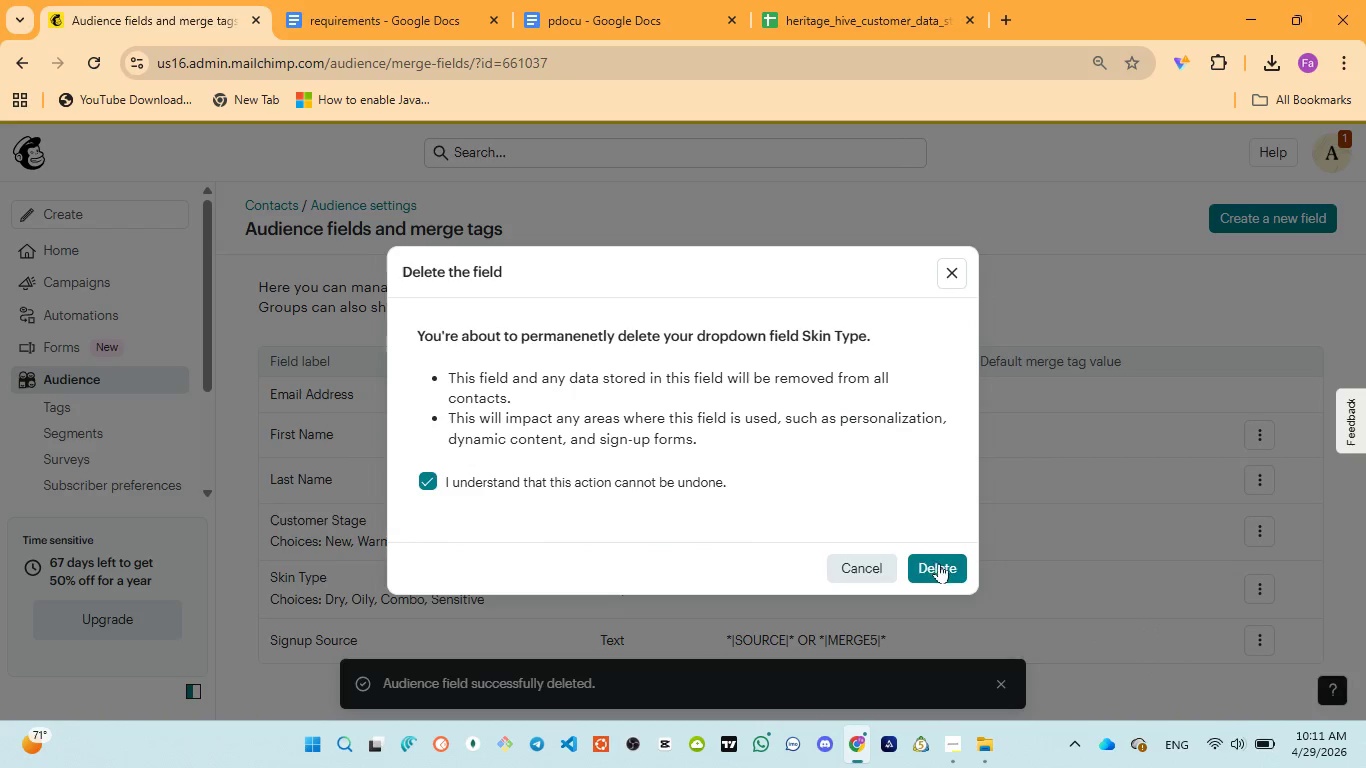 
left_click([944, 566])
 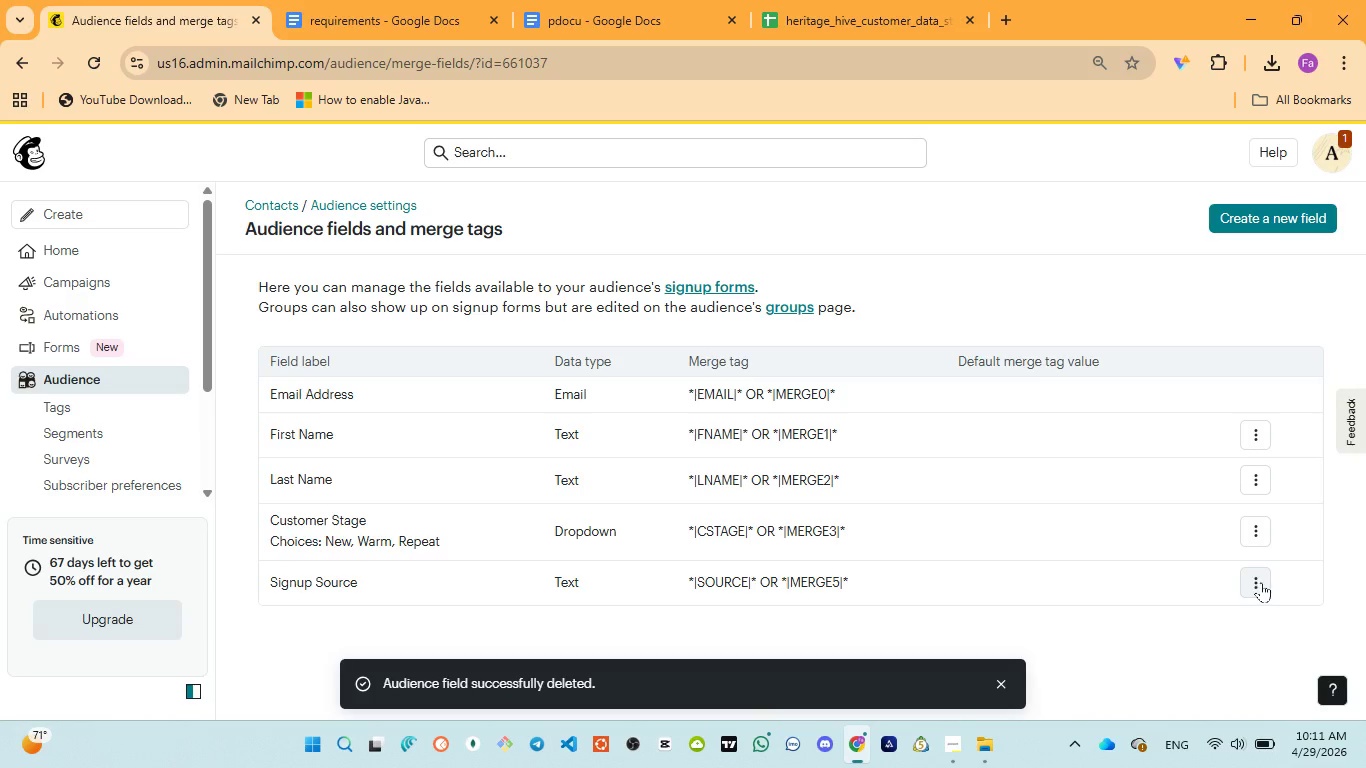 
left_click([1261, 582])
 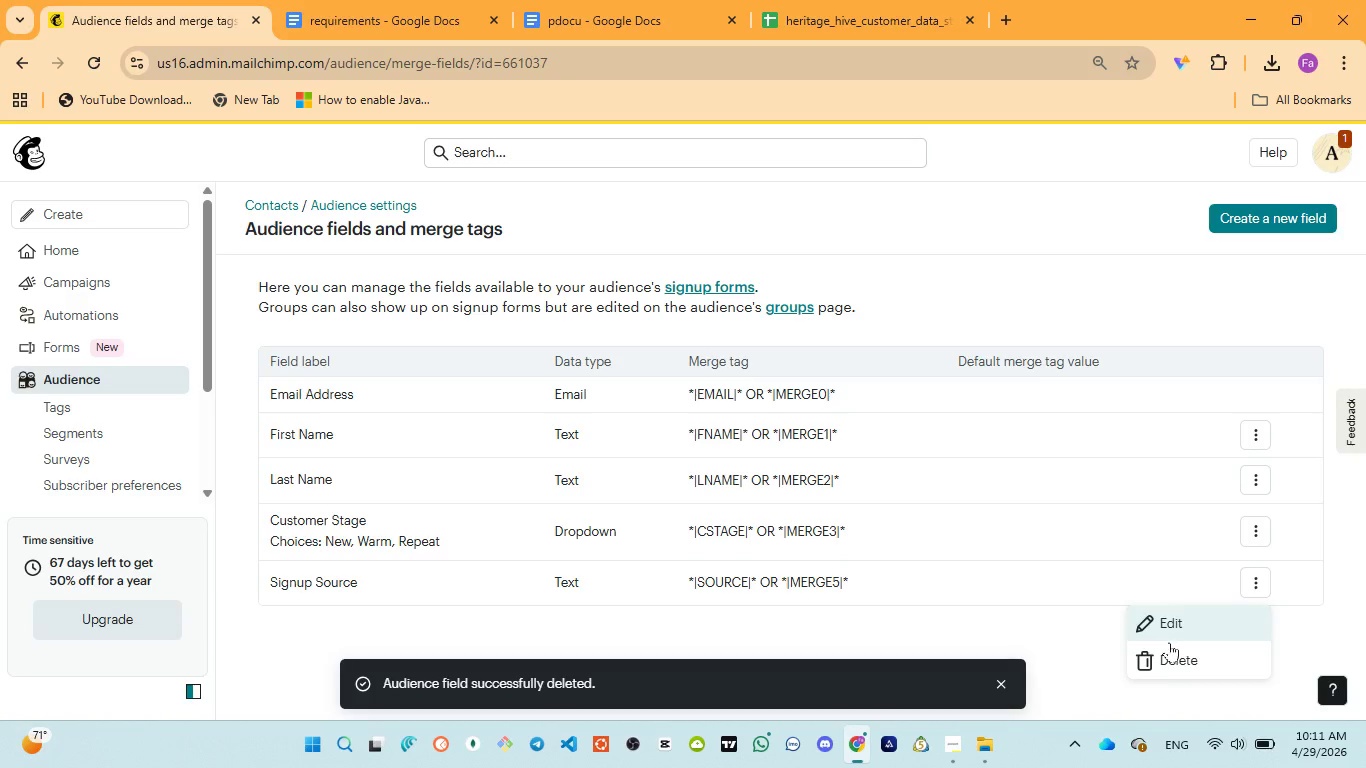 
left_click([1169, 649])
 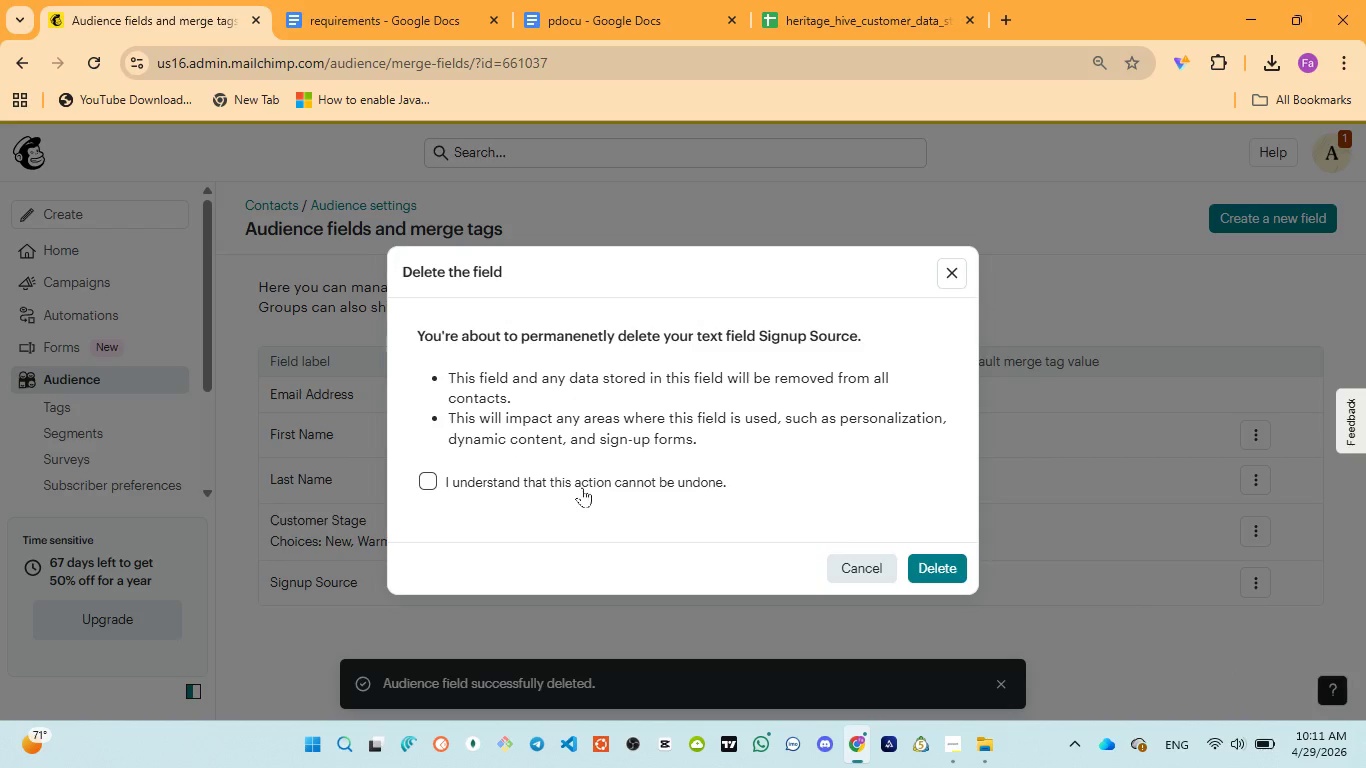 
left_click([580, 487])
 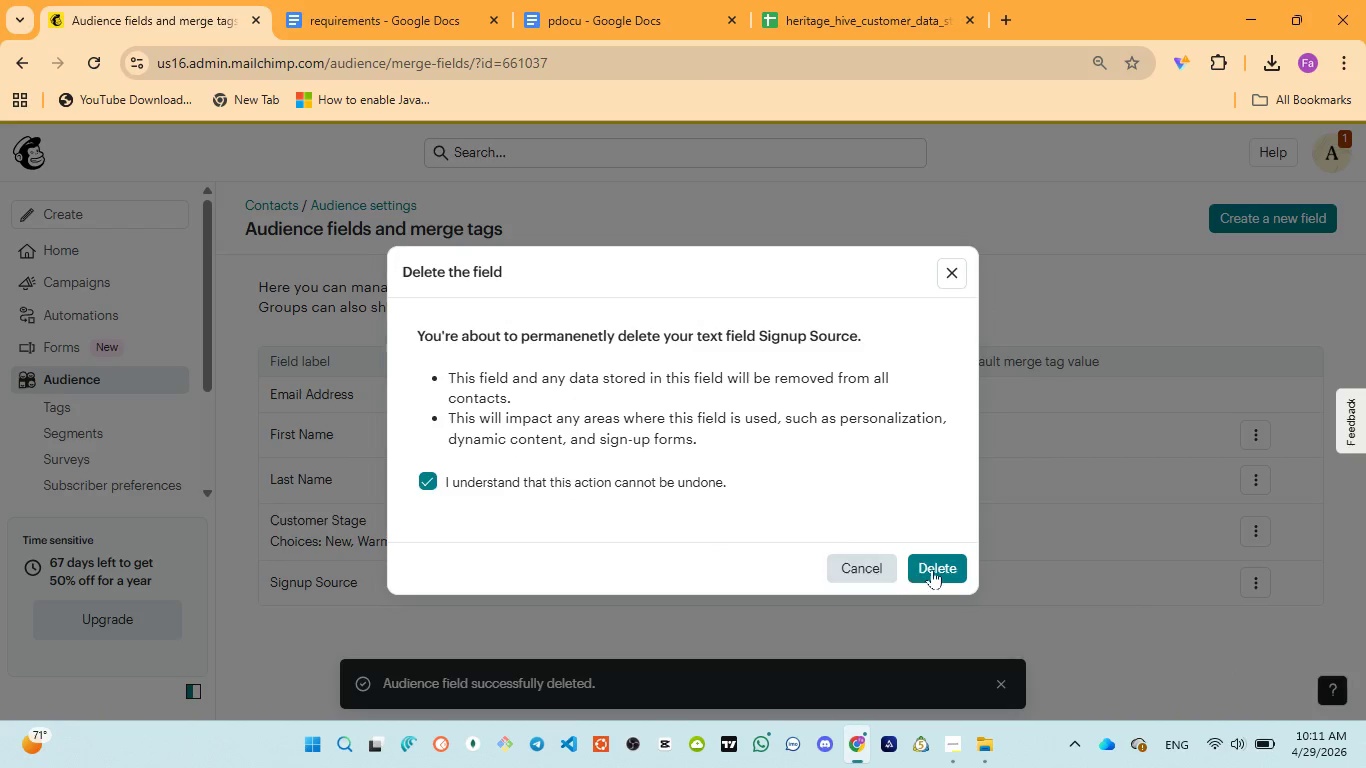 
left_click([935, 569])
 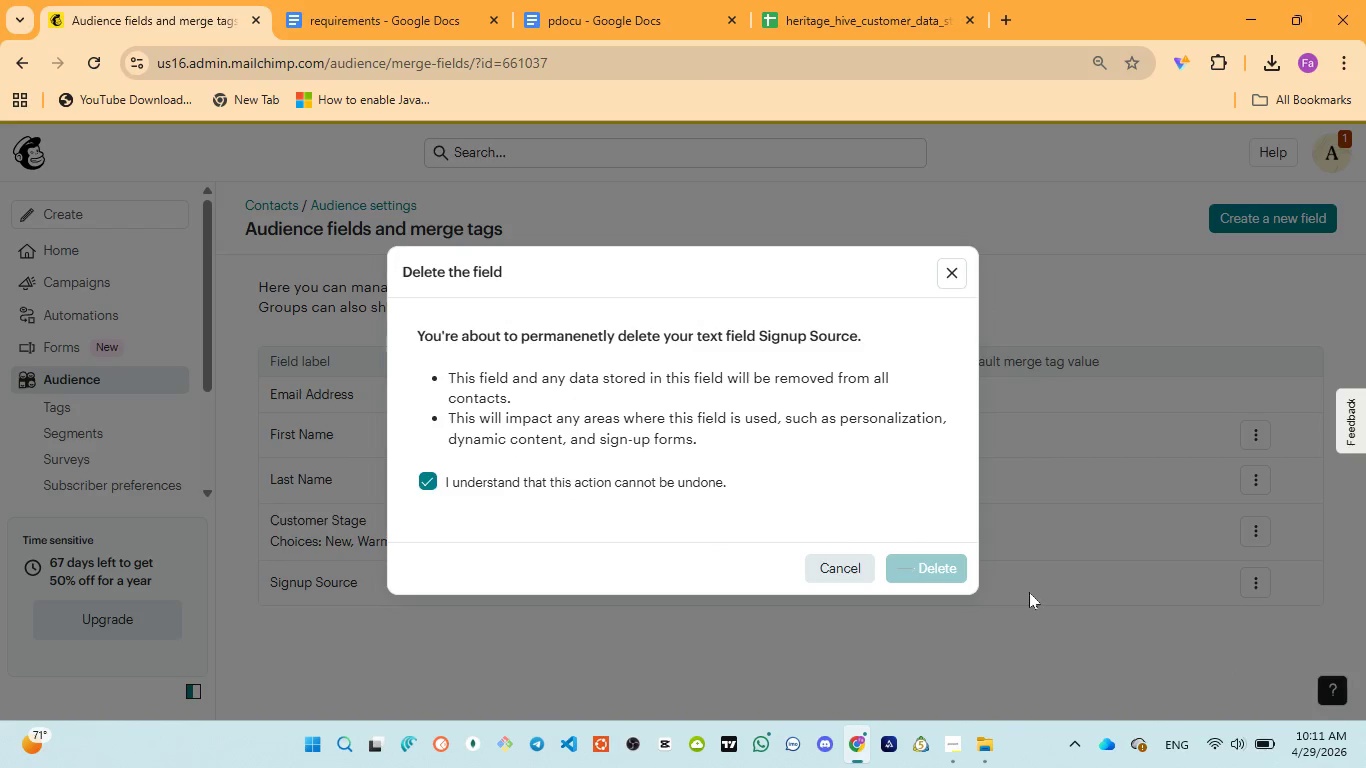 
mouse_move([1104, 588])
 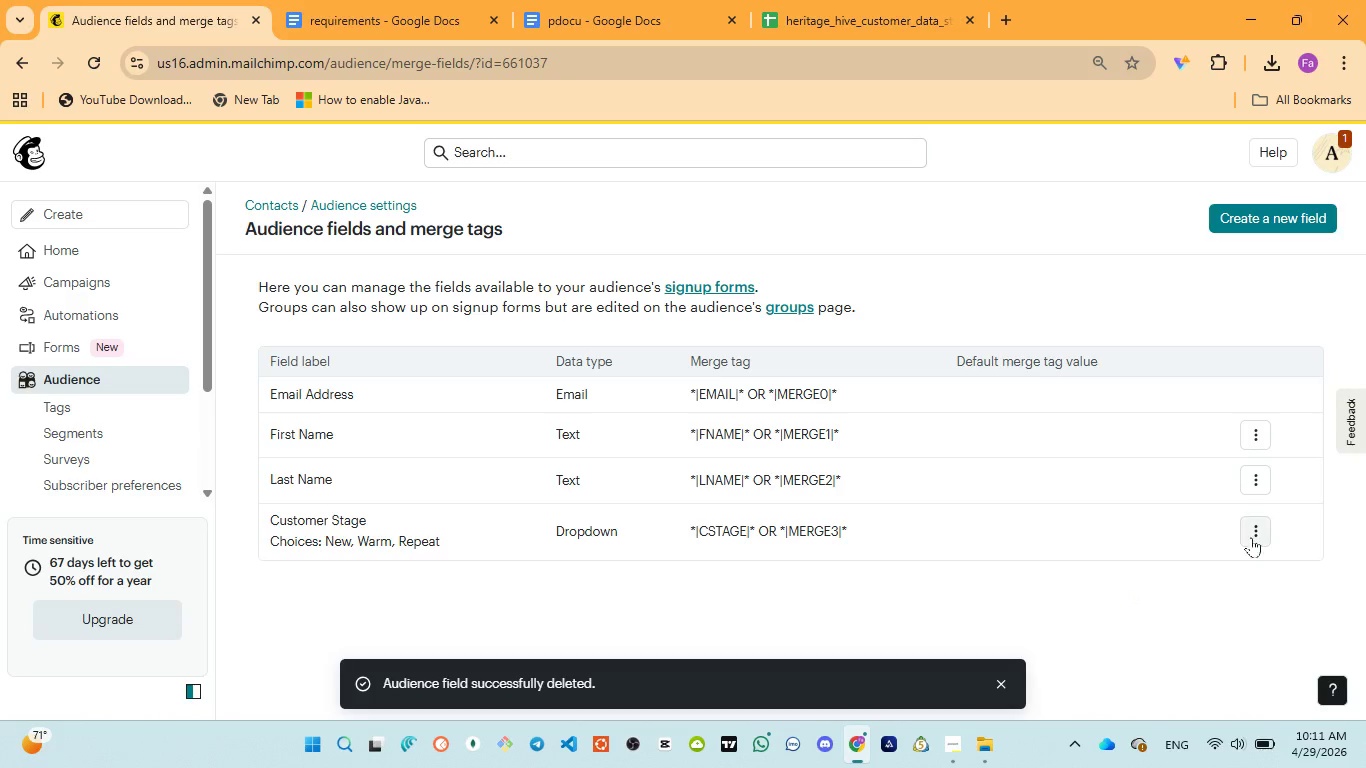 
left_click([1252, 531])
 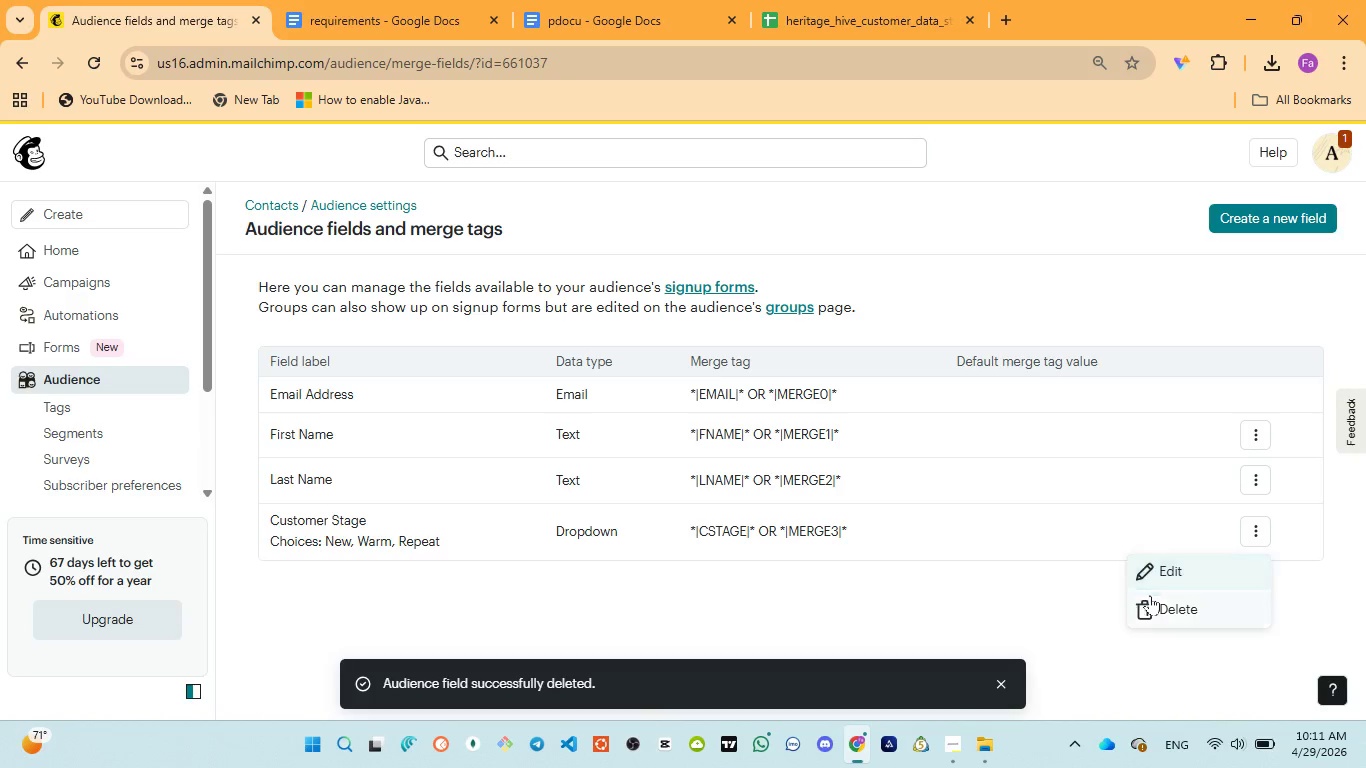 
left_click([1161, 603])
 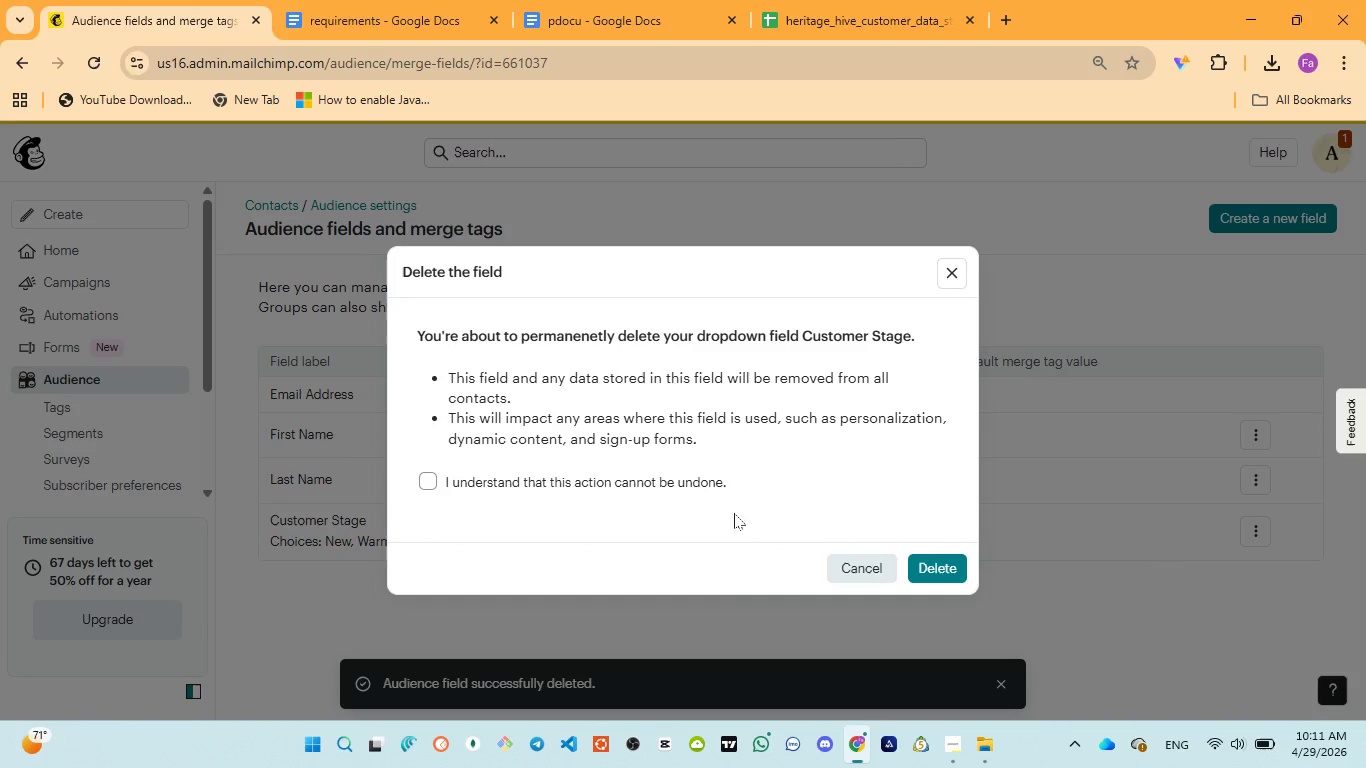 
left_click([613, 475])
 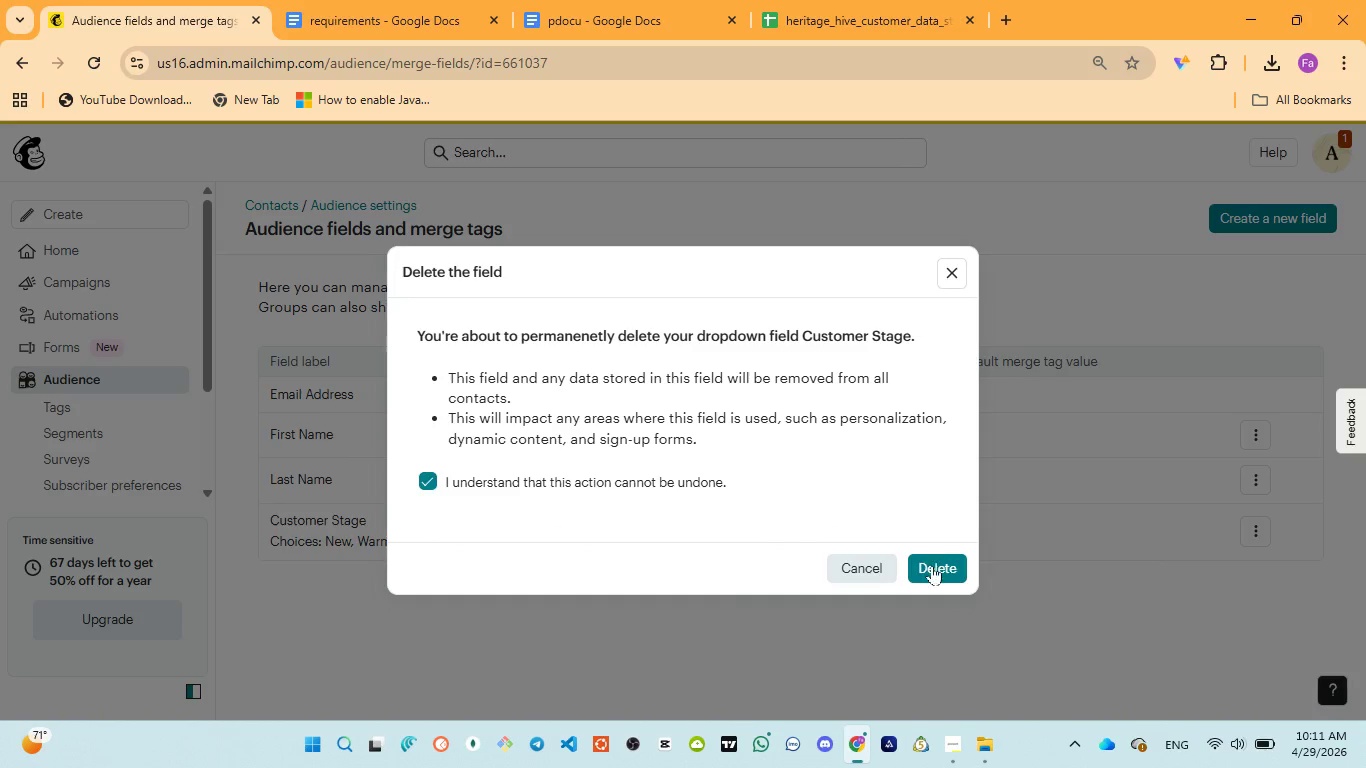 
left_click([932, 566])
 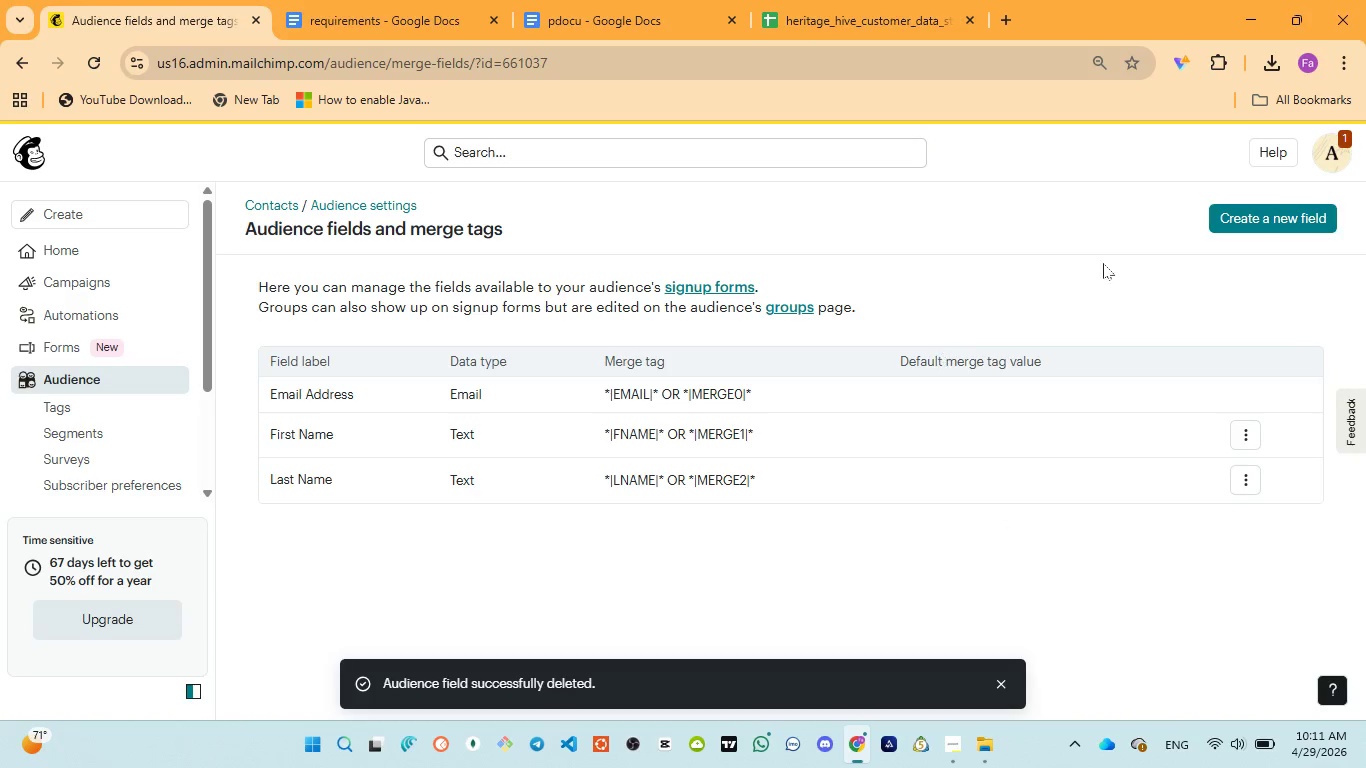 
wait(7.2)
 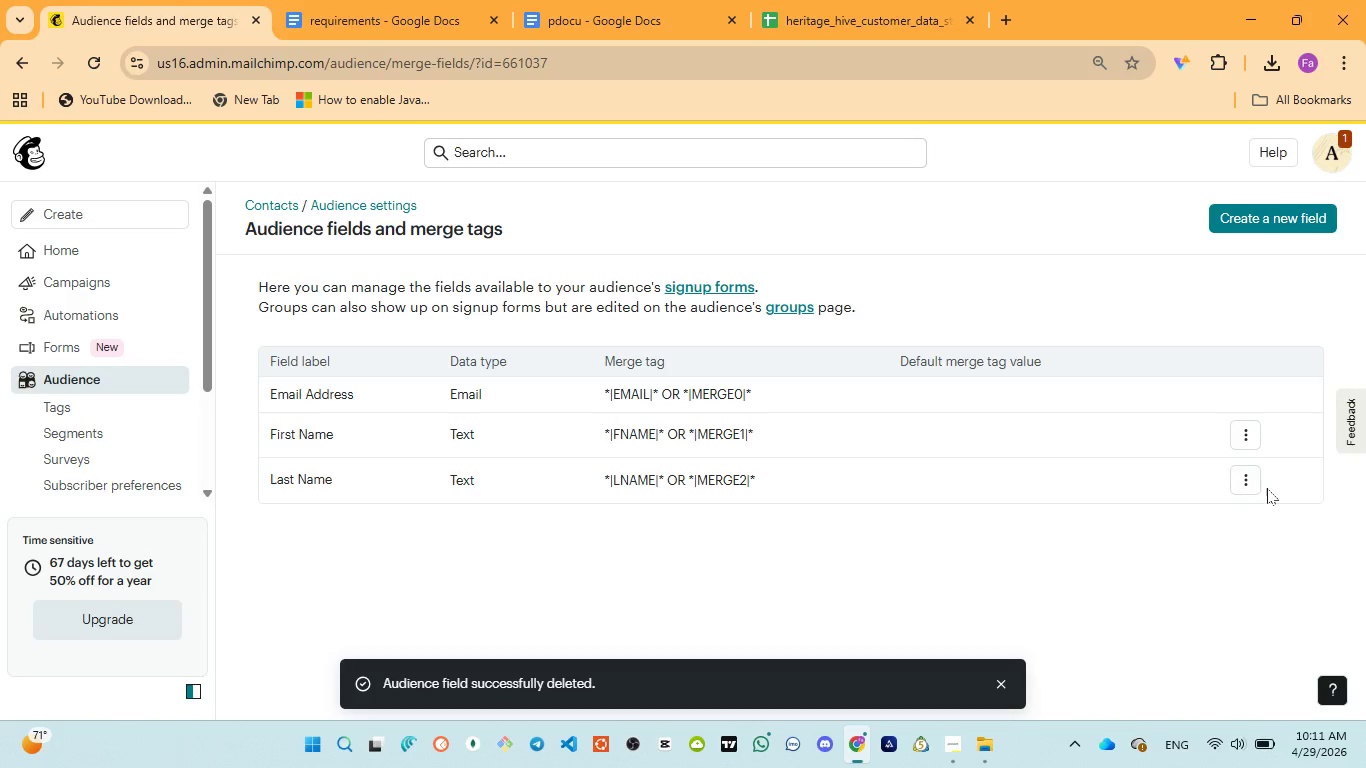 
left_click([1241, 221])
 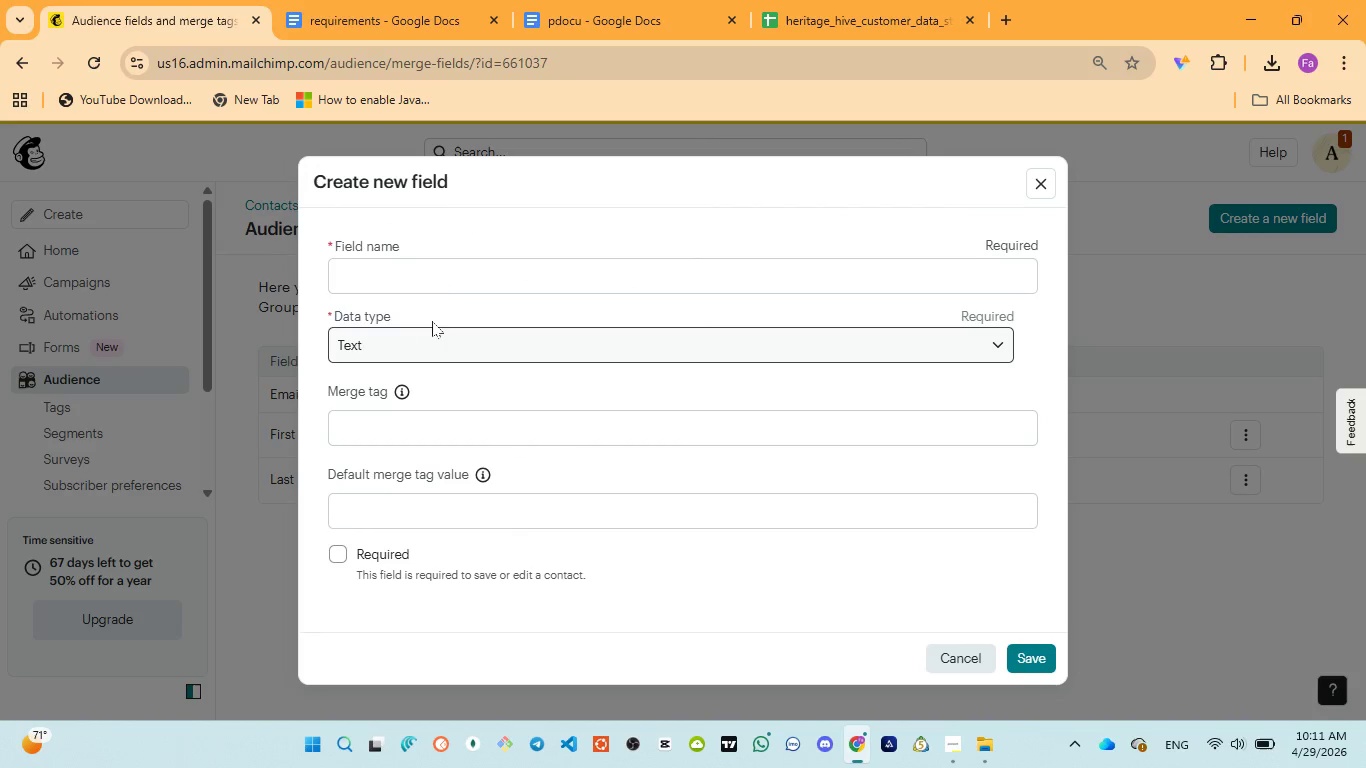 
left_click([445, 280])
 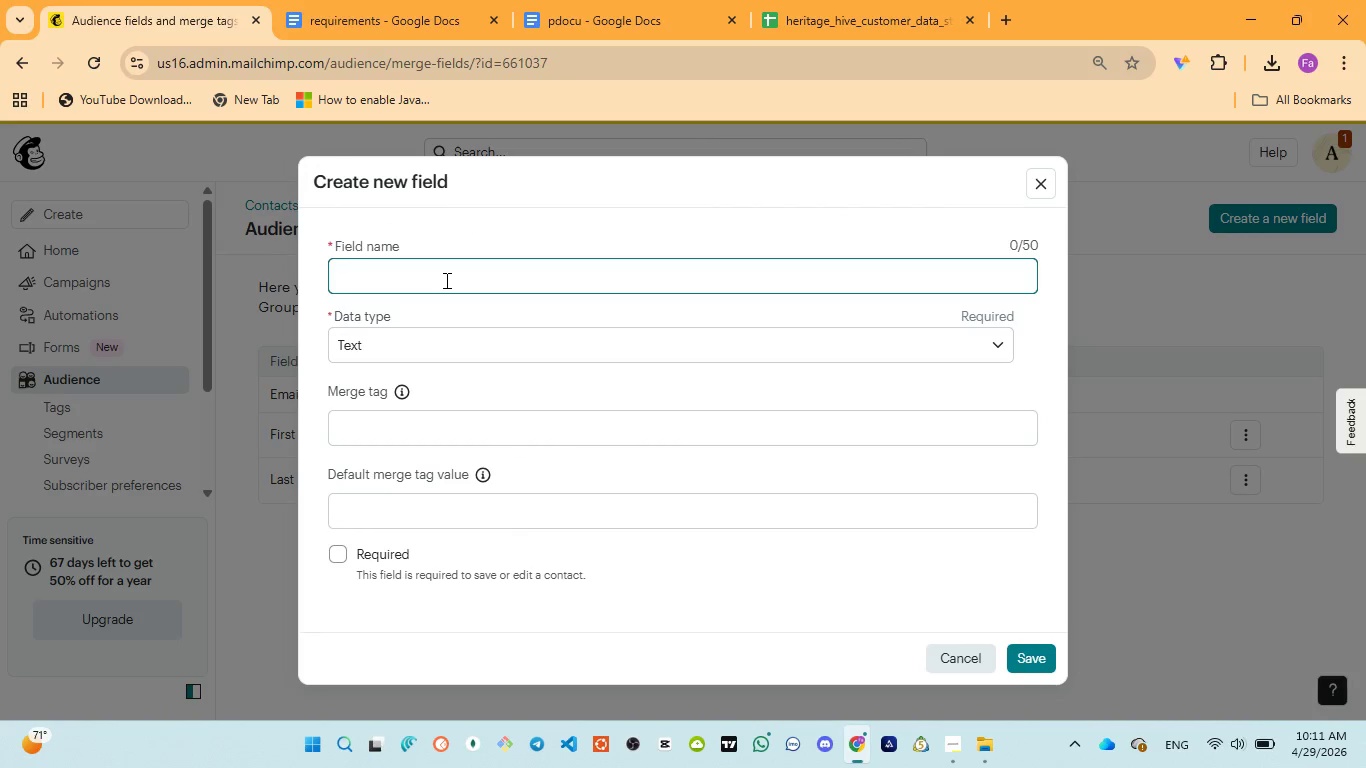 
key(Control+V)
 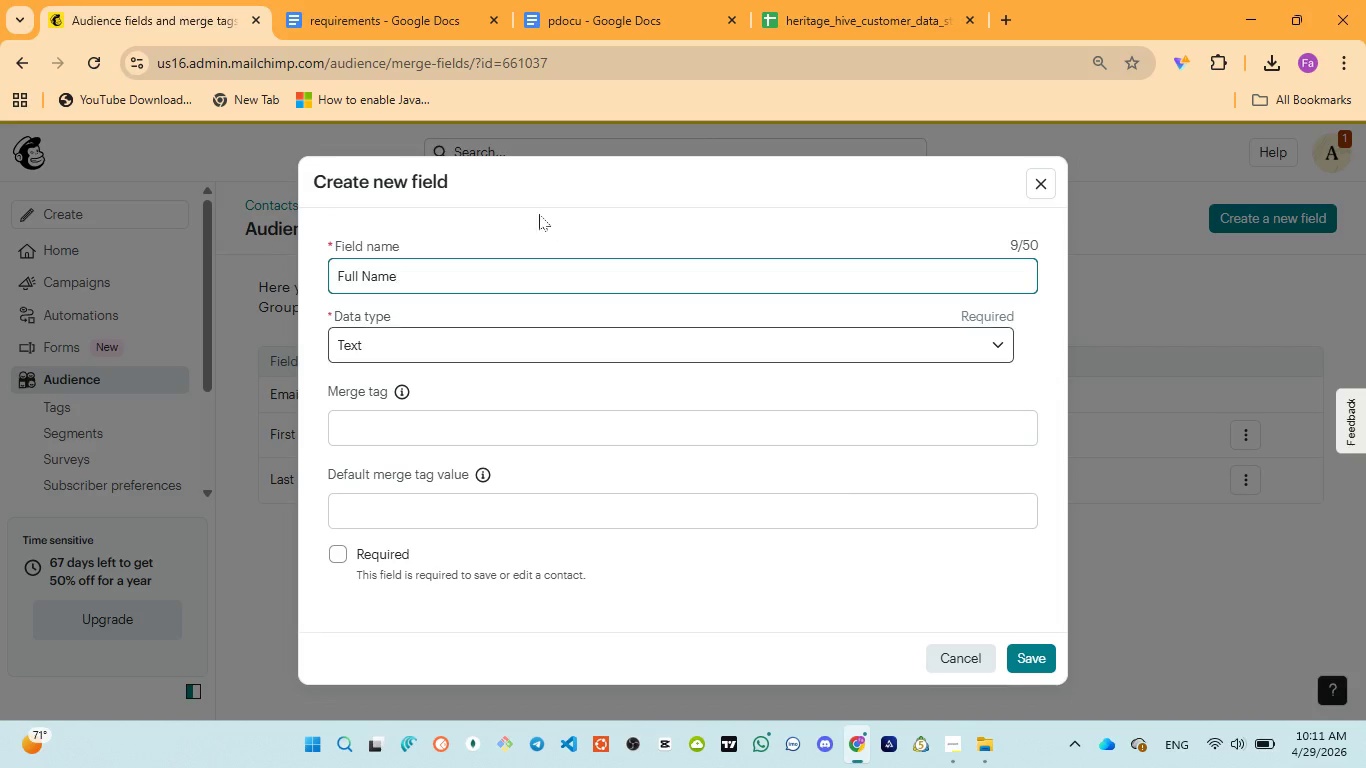 
left_click([578, 9])
 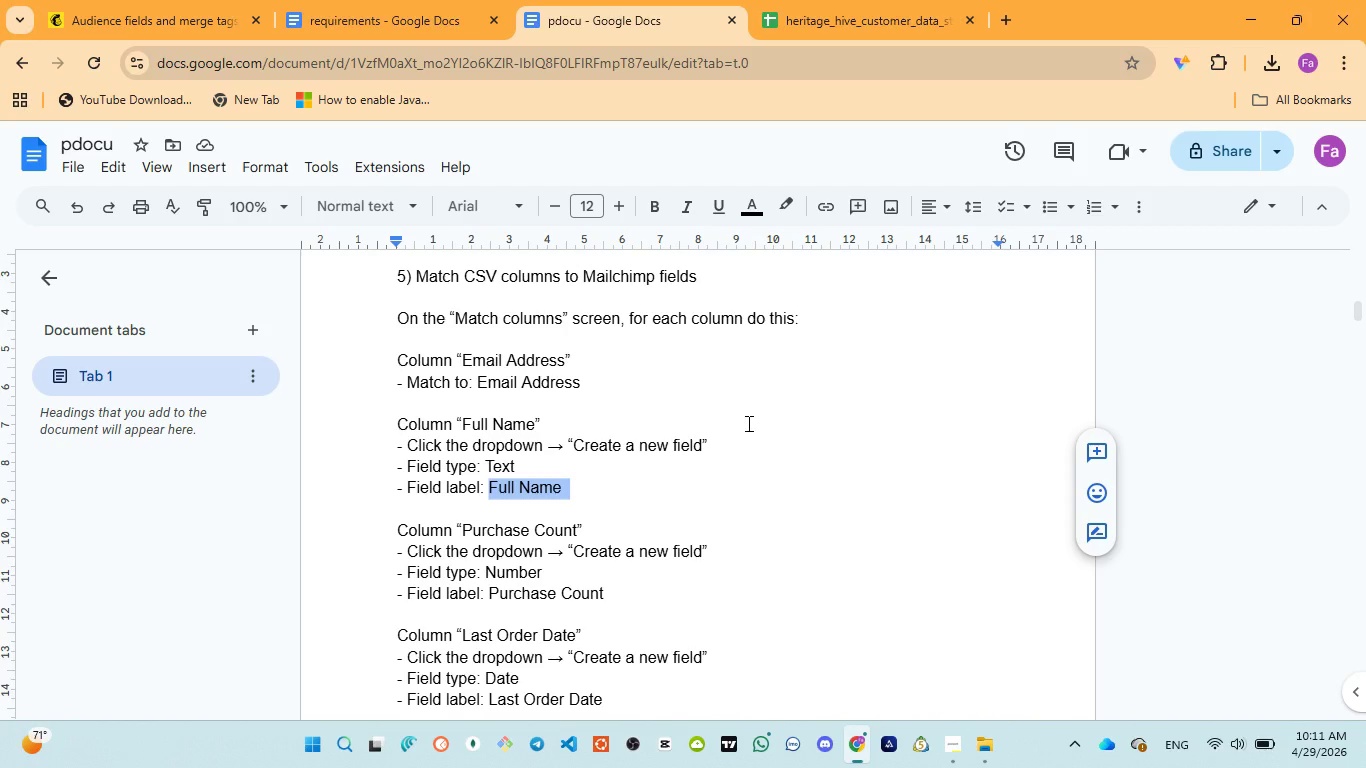 
scroll: coordinate [747, 428], scroll_direction: down, amount: 1.0
 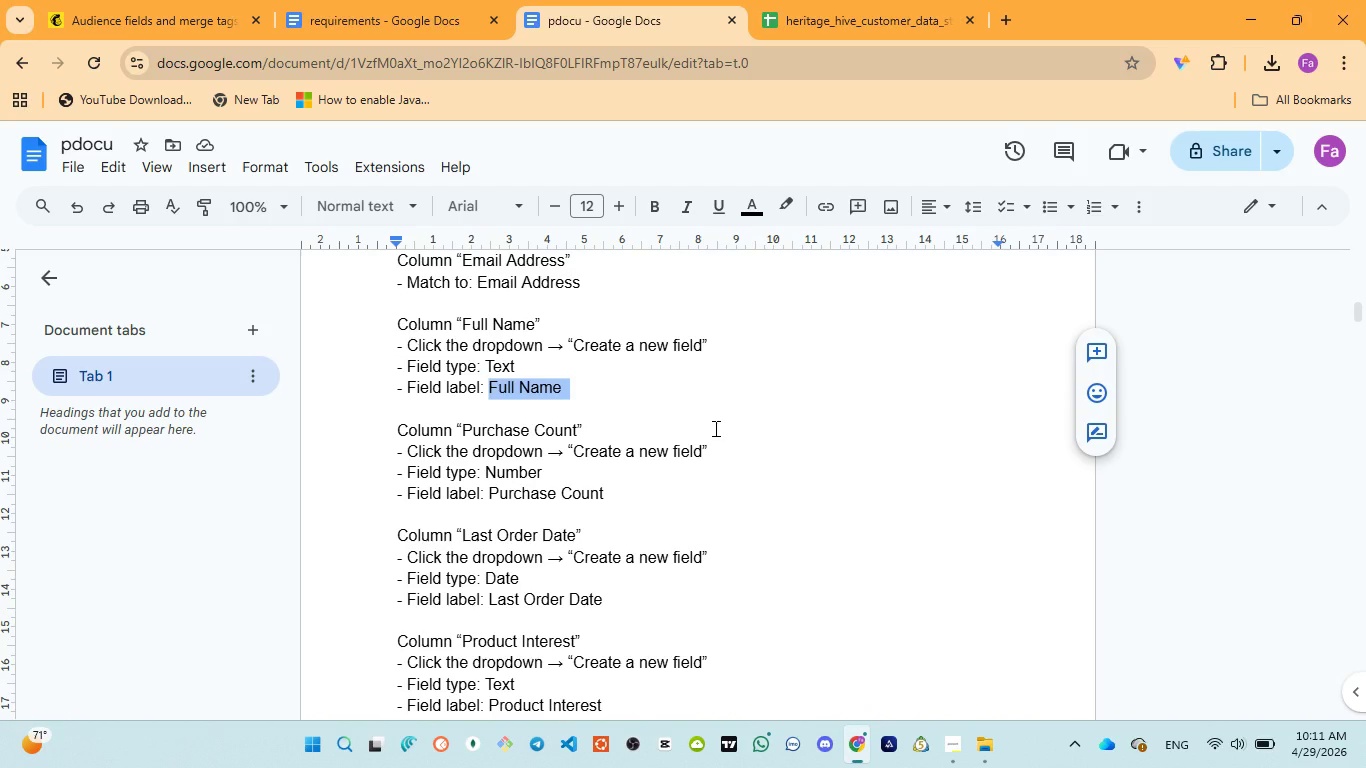 
wait(5.05)
 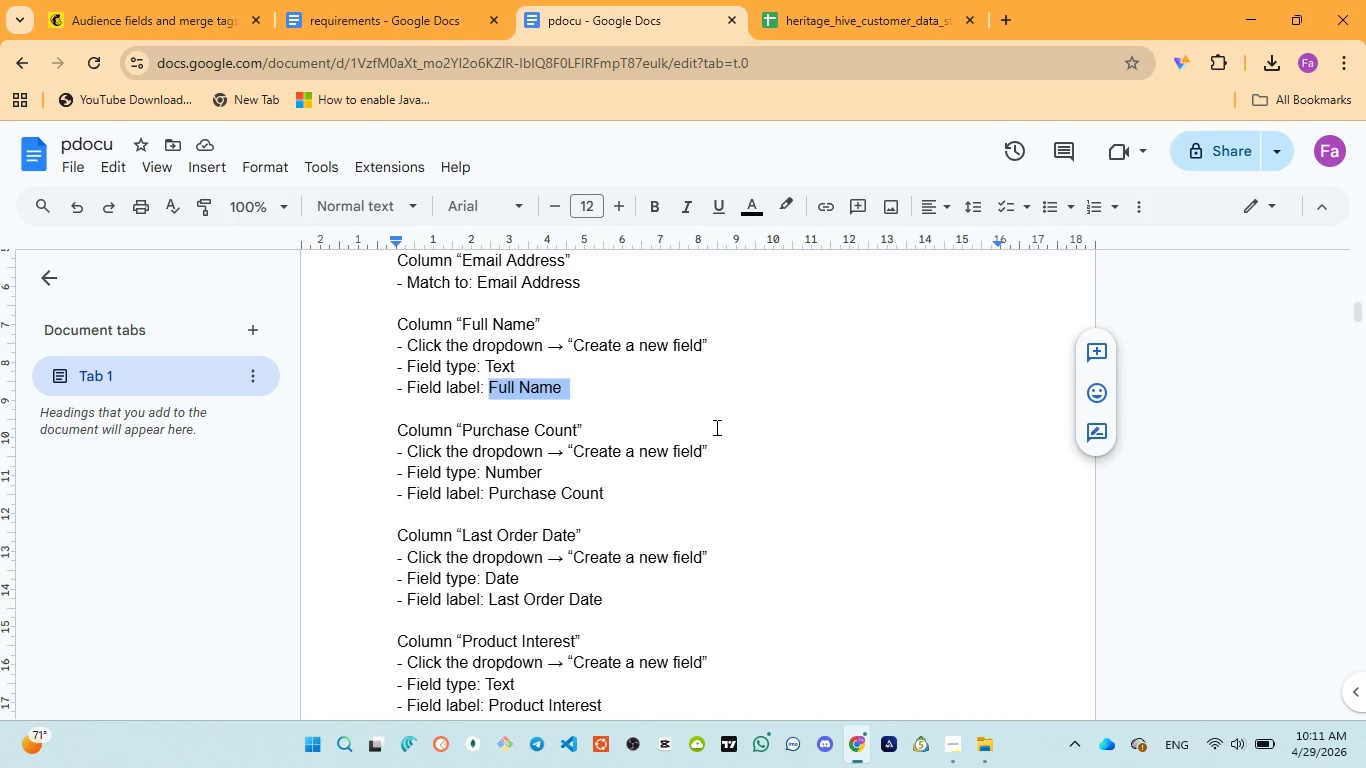 
left_click([147, 20])
 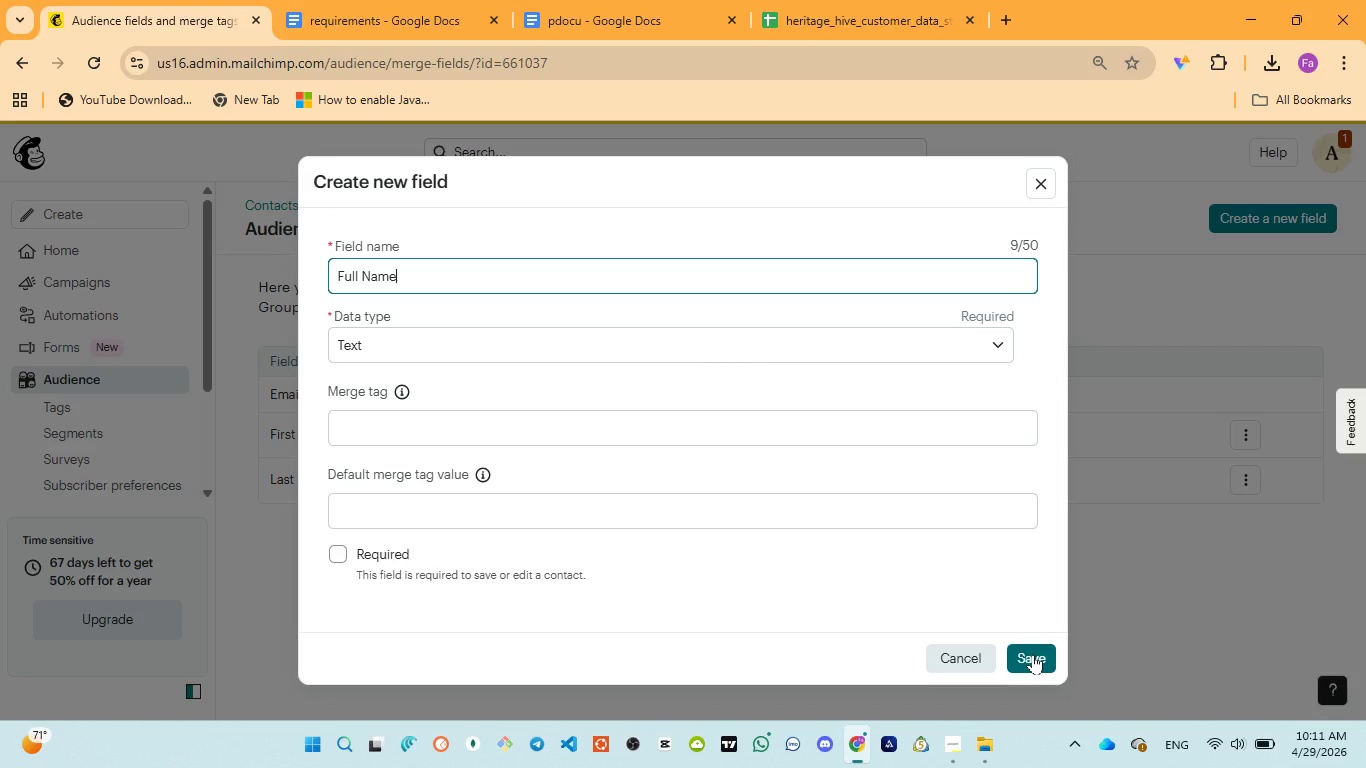 
left_click([1033, 654])
 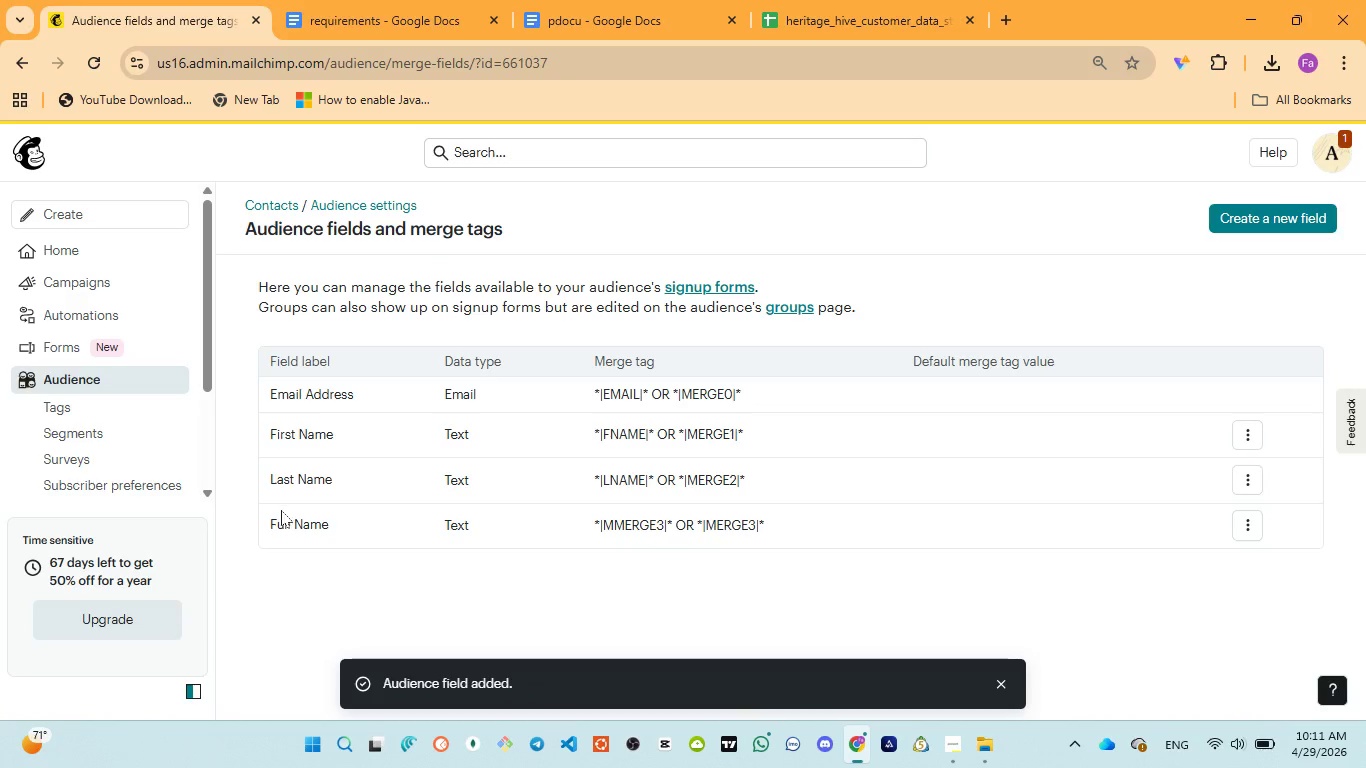 
left_click_drag(start_coordinate=[266, 519], to_coordinate=[482, 538])
 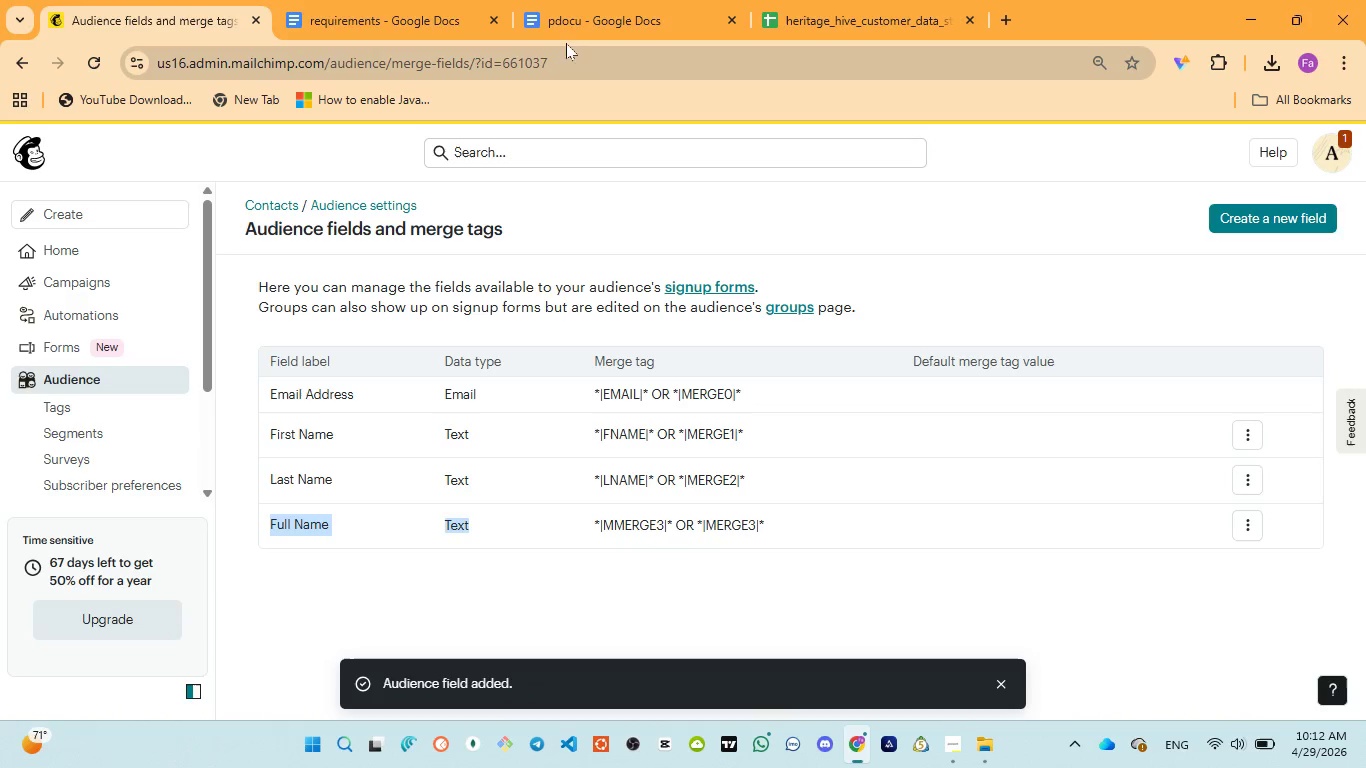 
left_click([571, 16])
 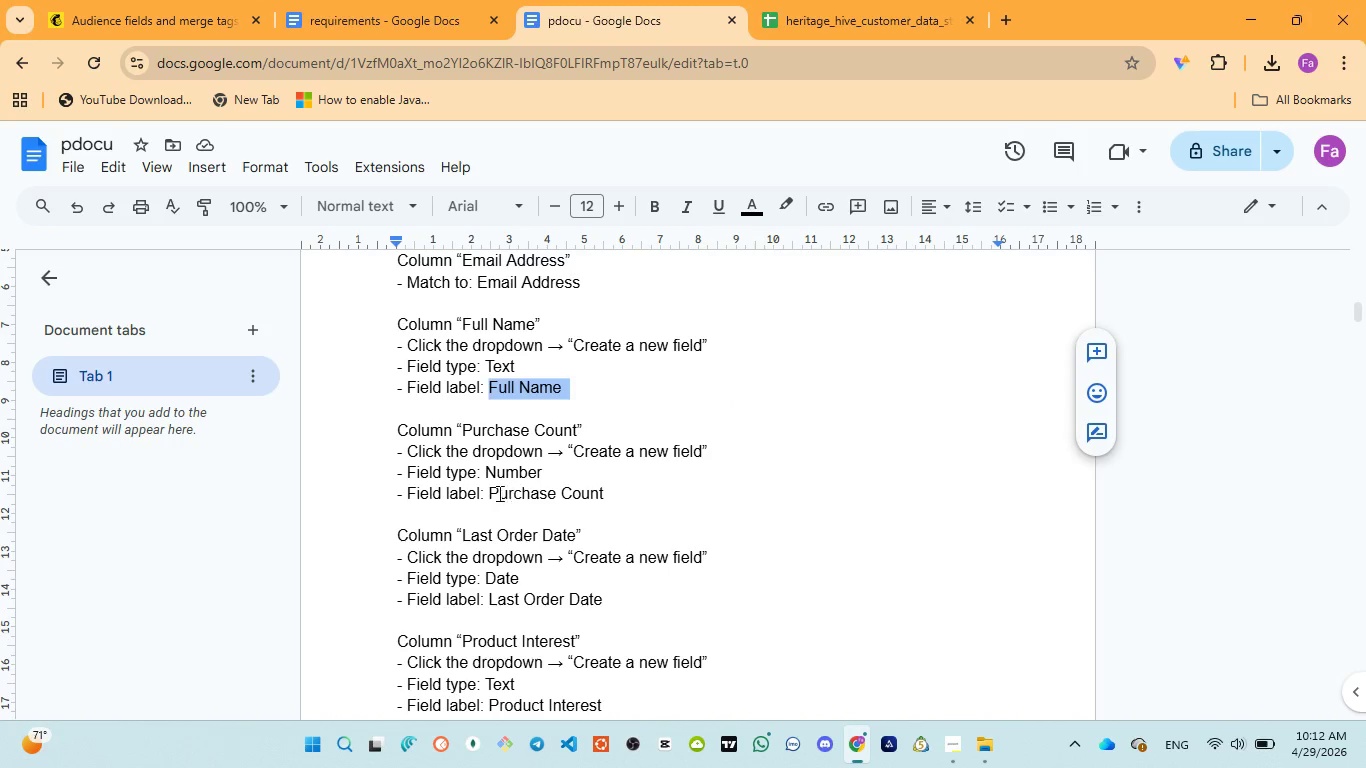 
left_click_drag(start_coordinate=[489, 493], to_coordinate=[605, 494])
 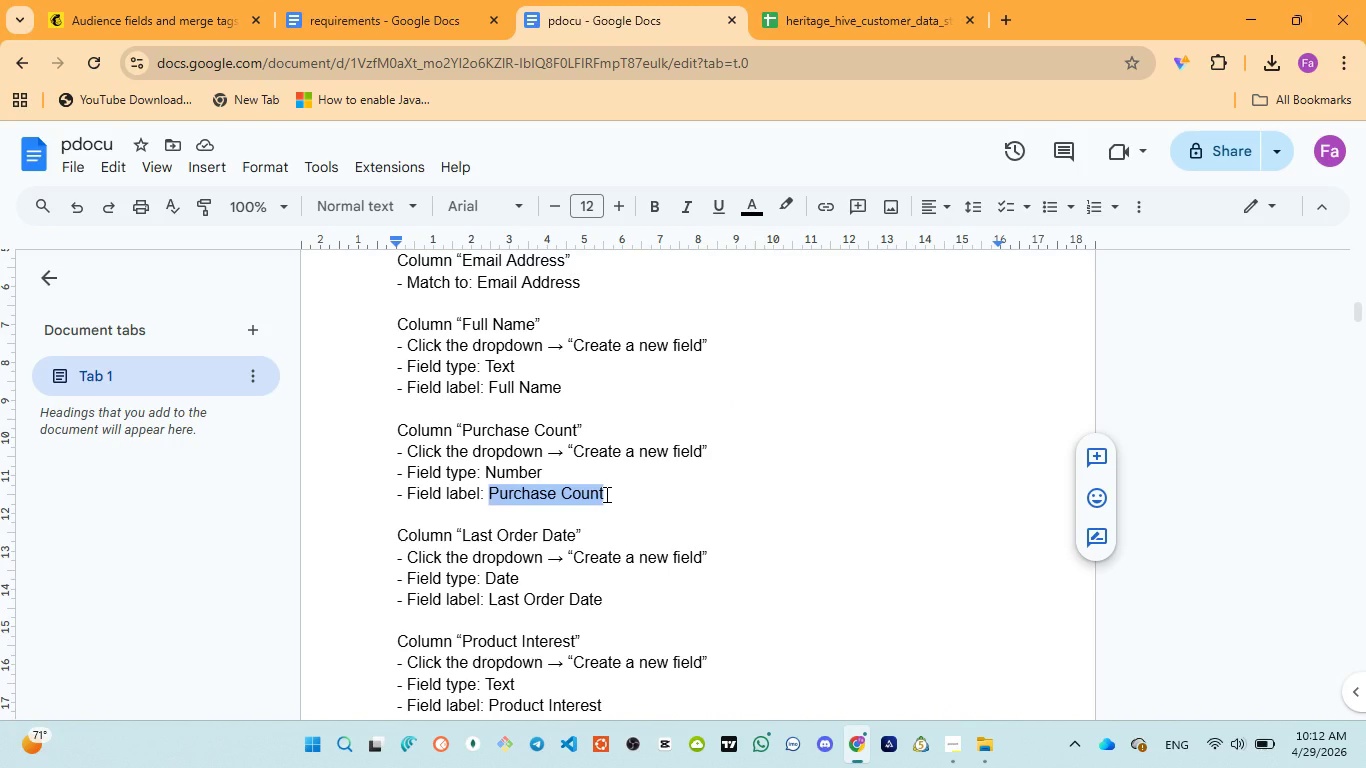 
key(Control+C)
 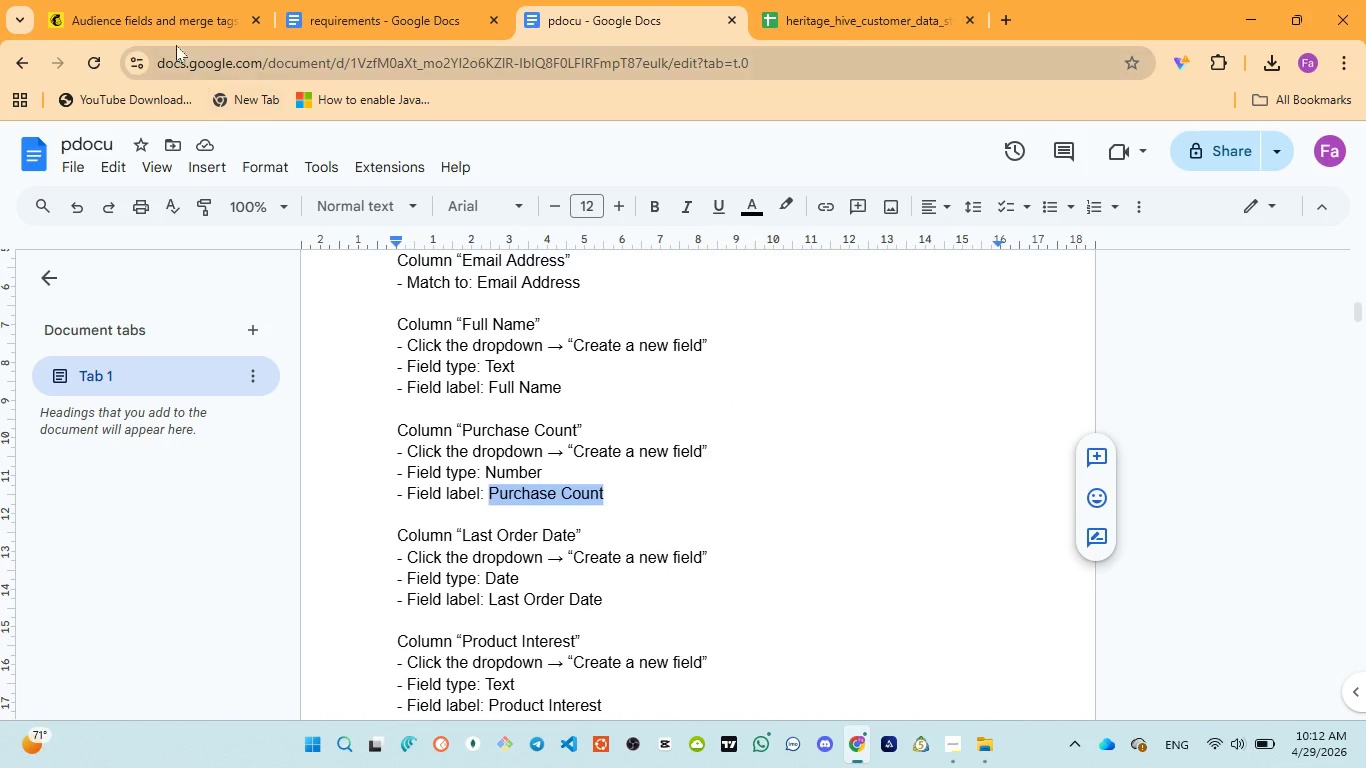 
left_click([145, 17])
 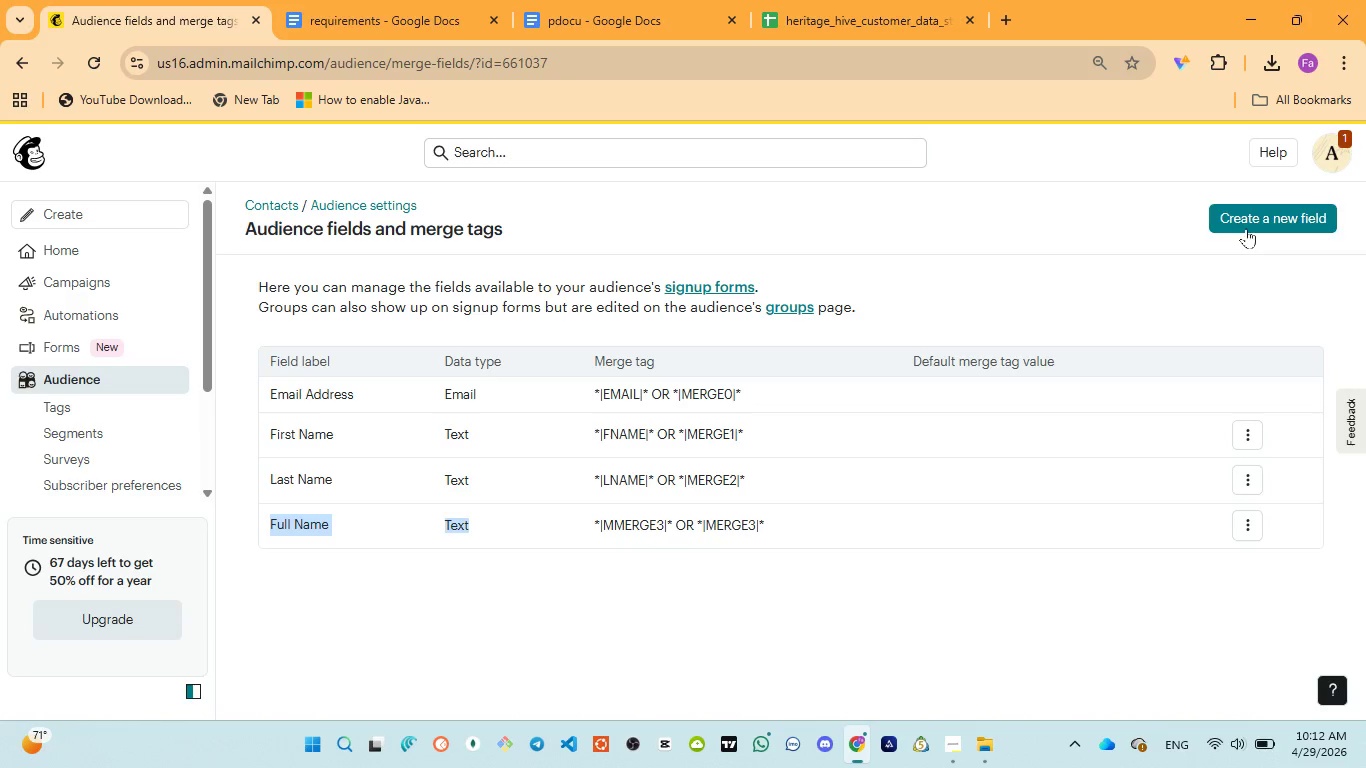 
left_click([1248, 227])
 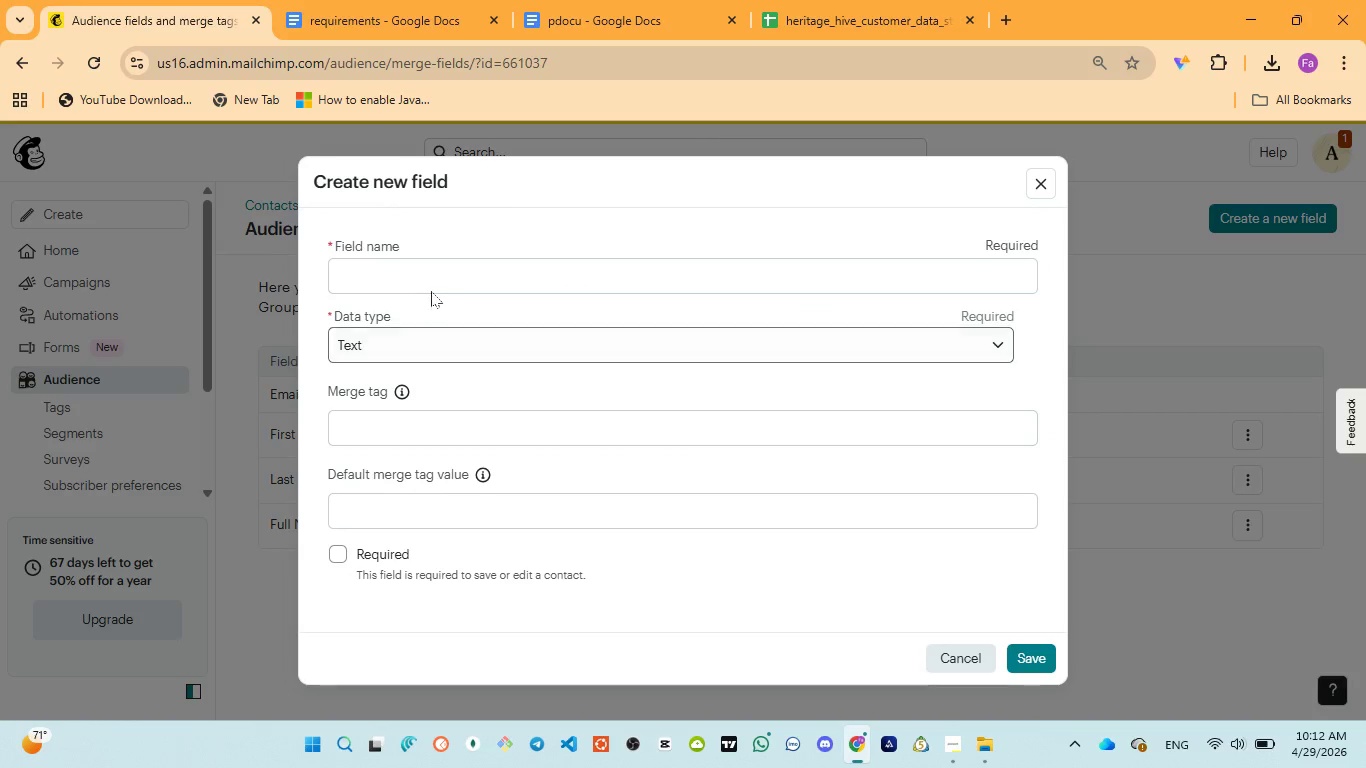 
left_click([431, 272])
 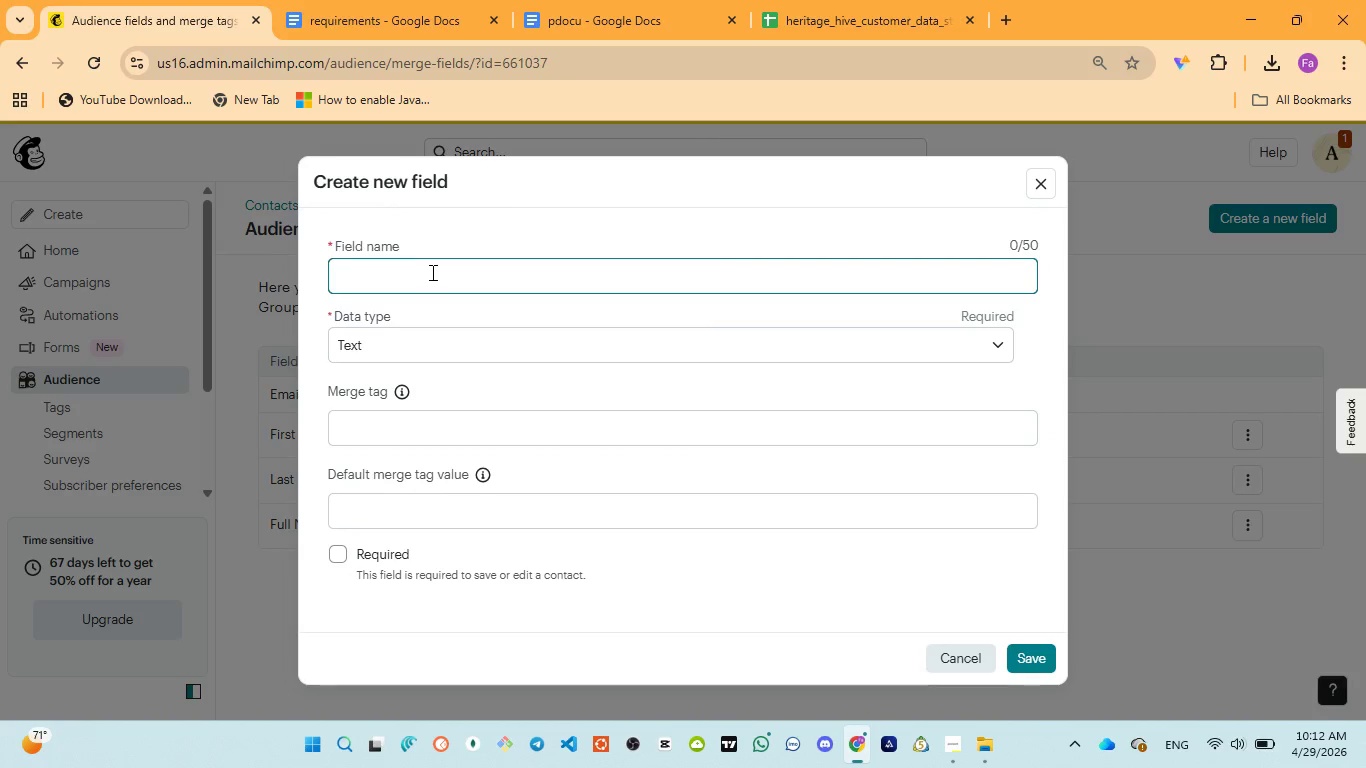 
key(Control+V)
 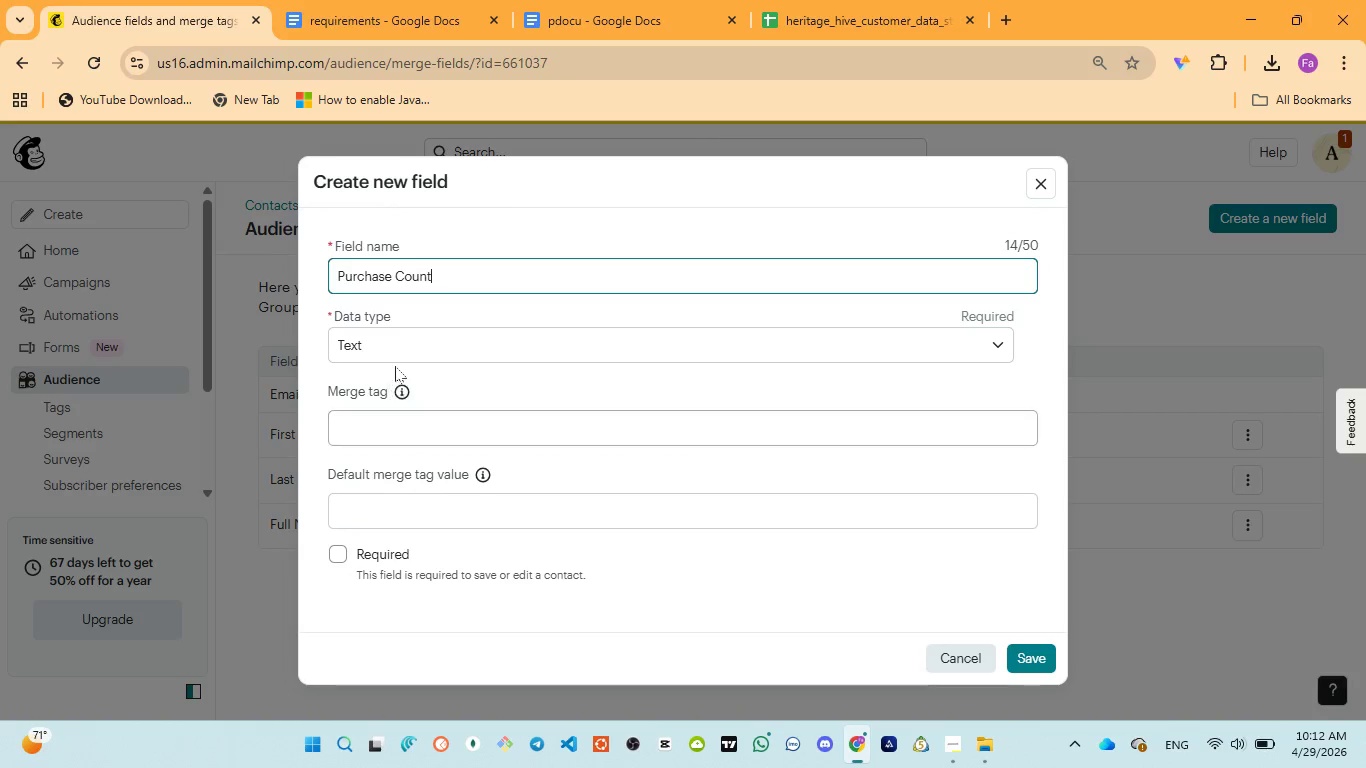 
left_click([395, 325])
 